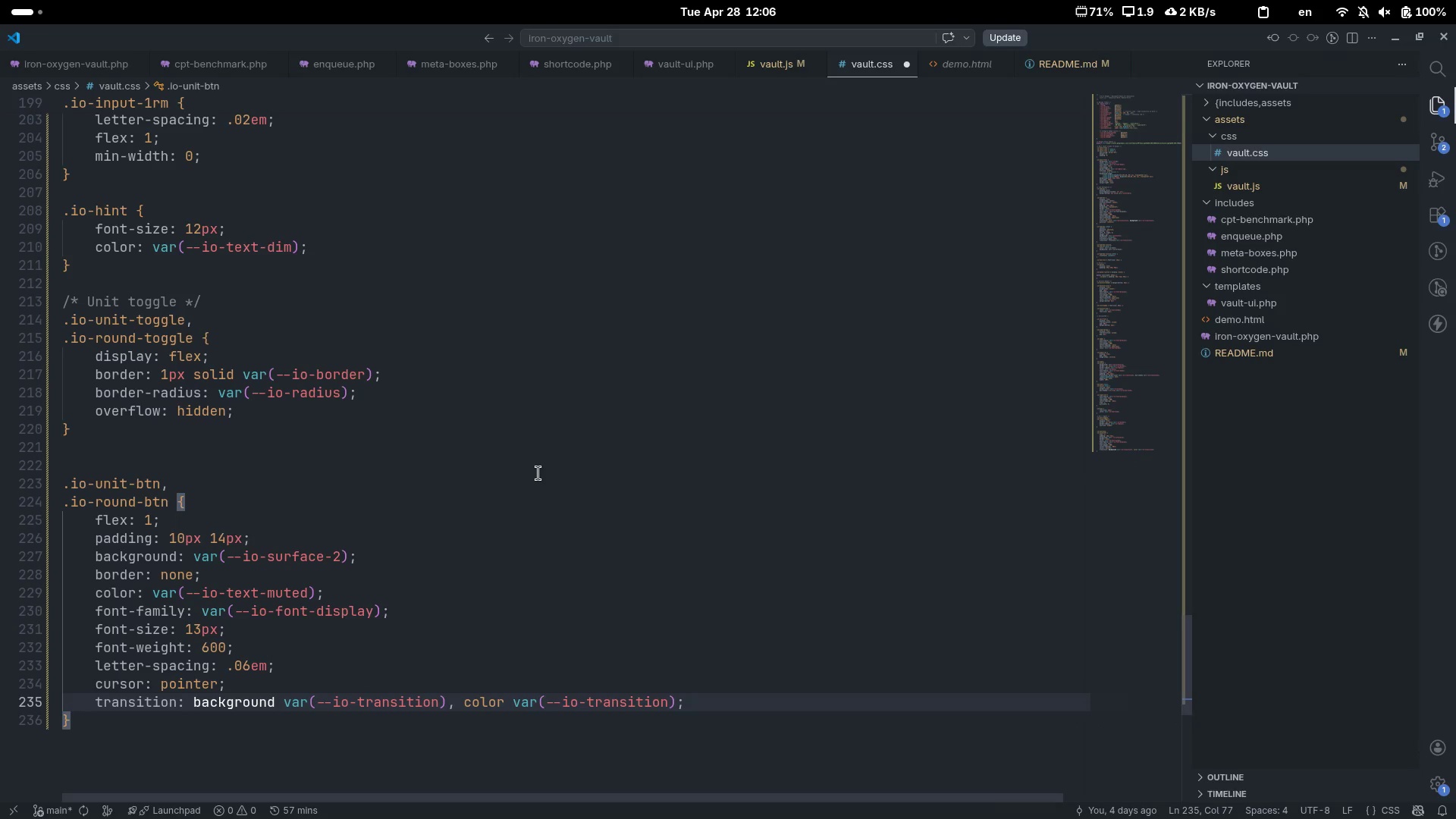 
key(Enter)
 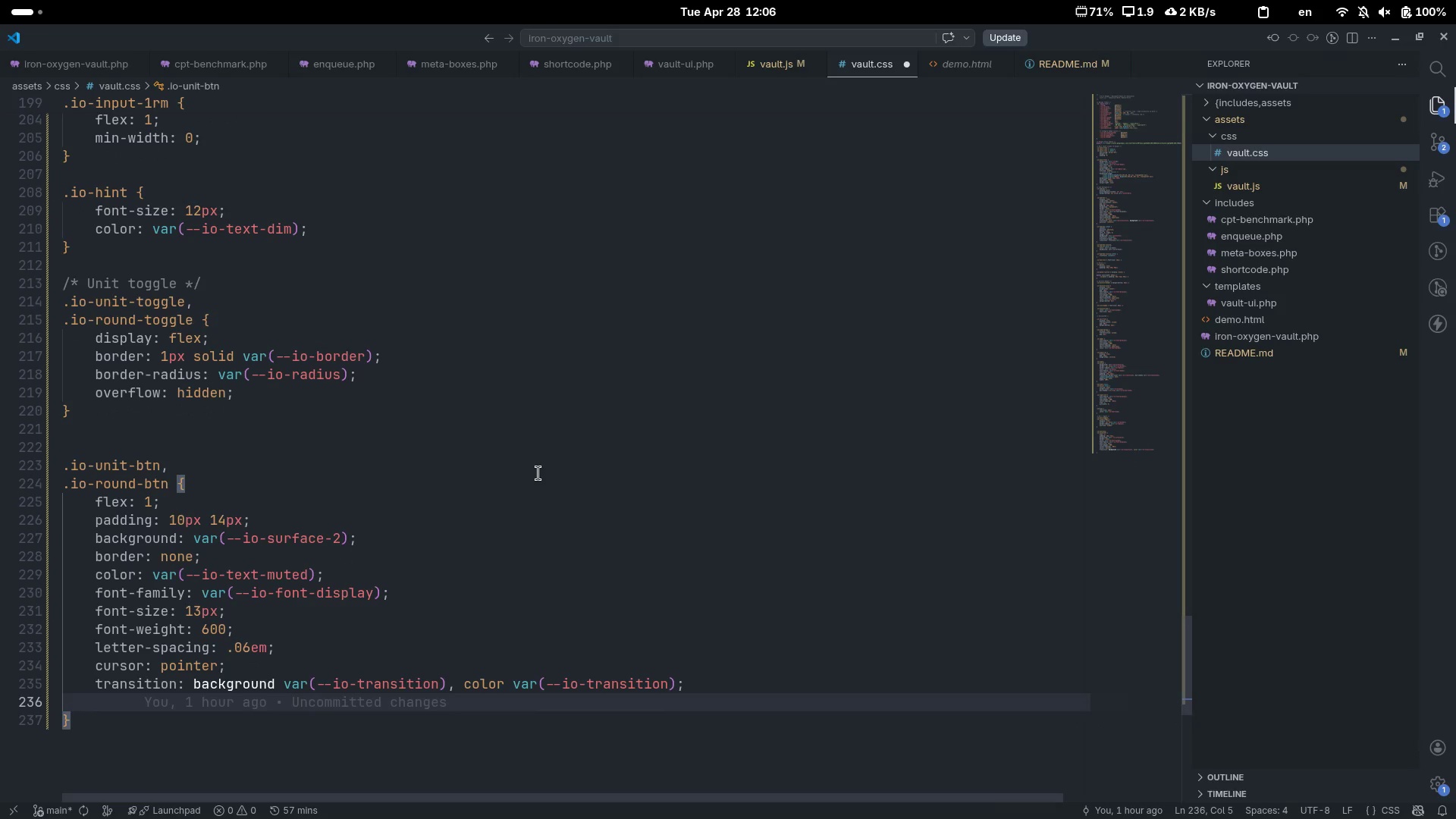 
type(white)
 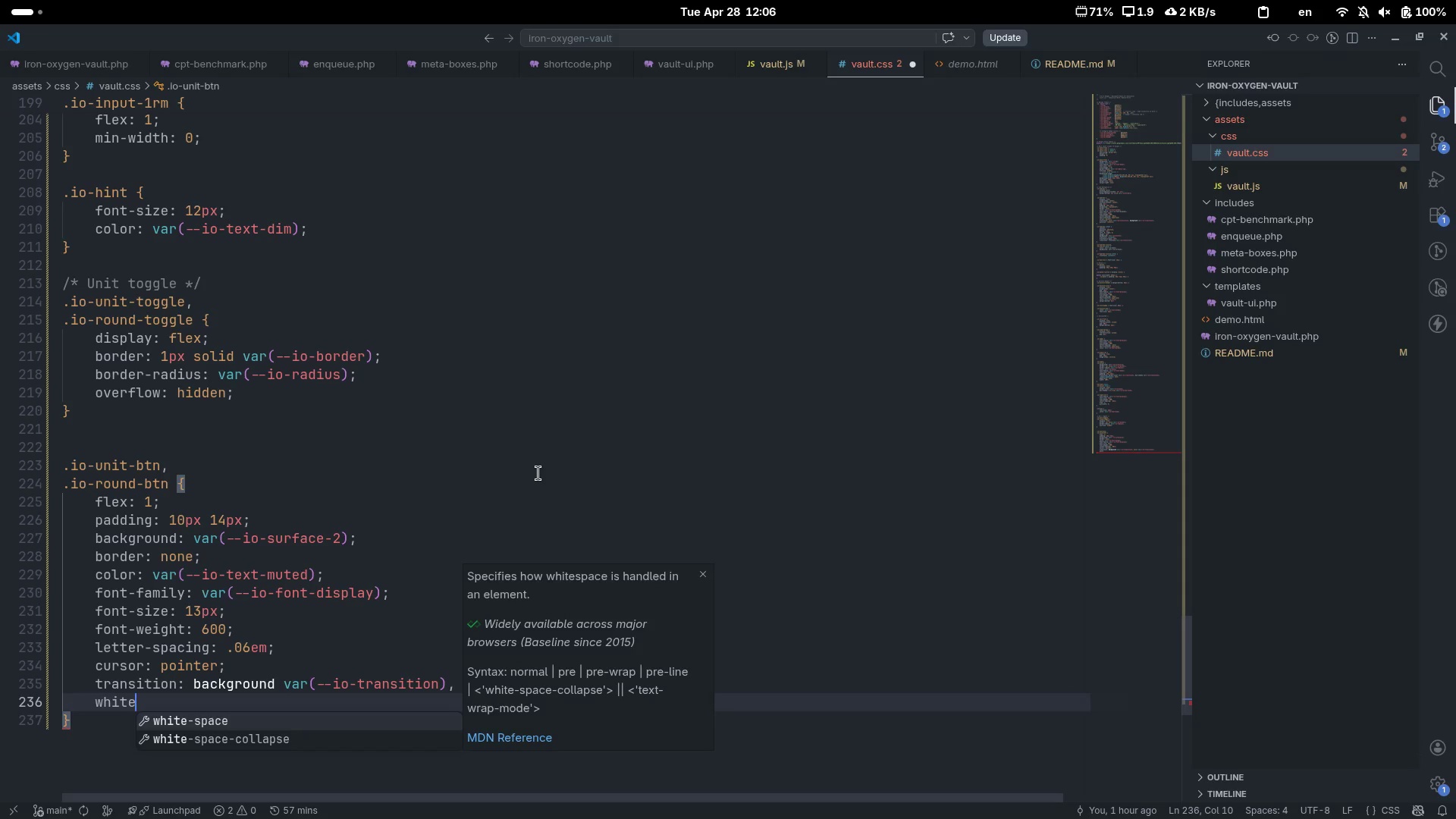 
key(Enter)
 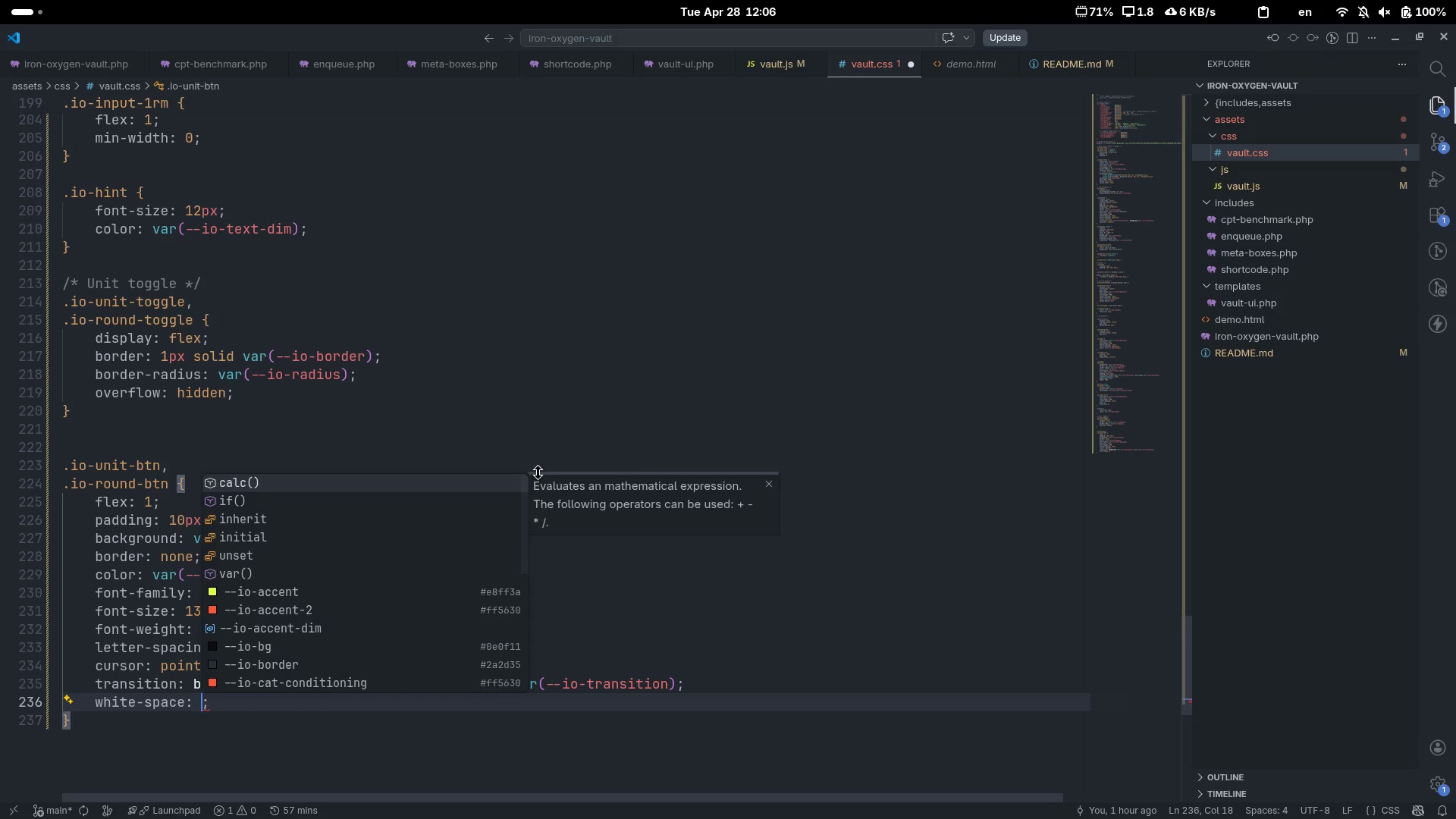 
type(nowe)
key(Backspace)
type(rap)
 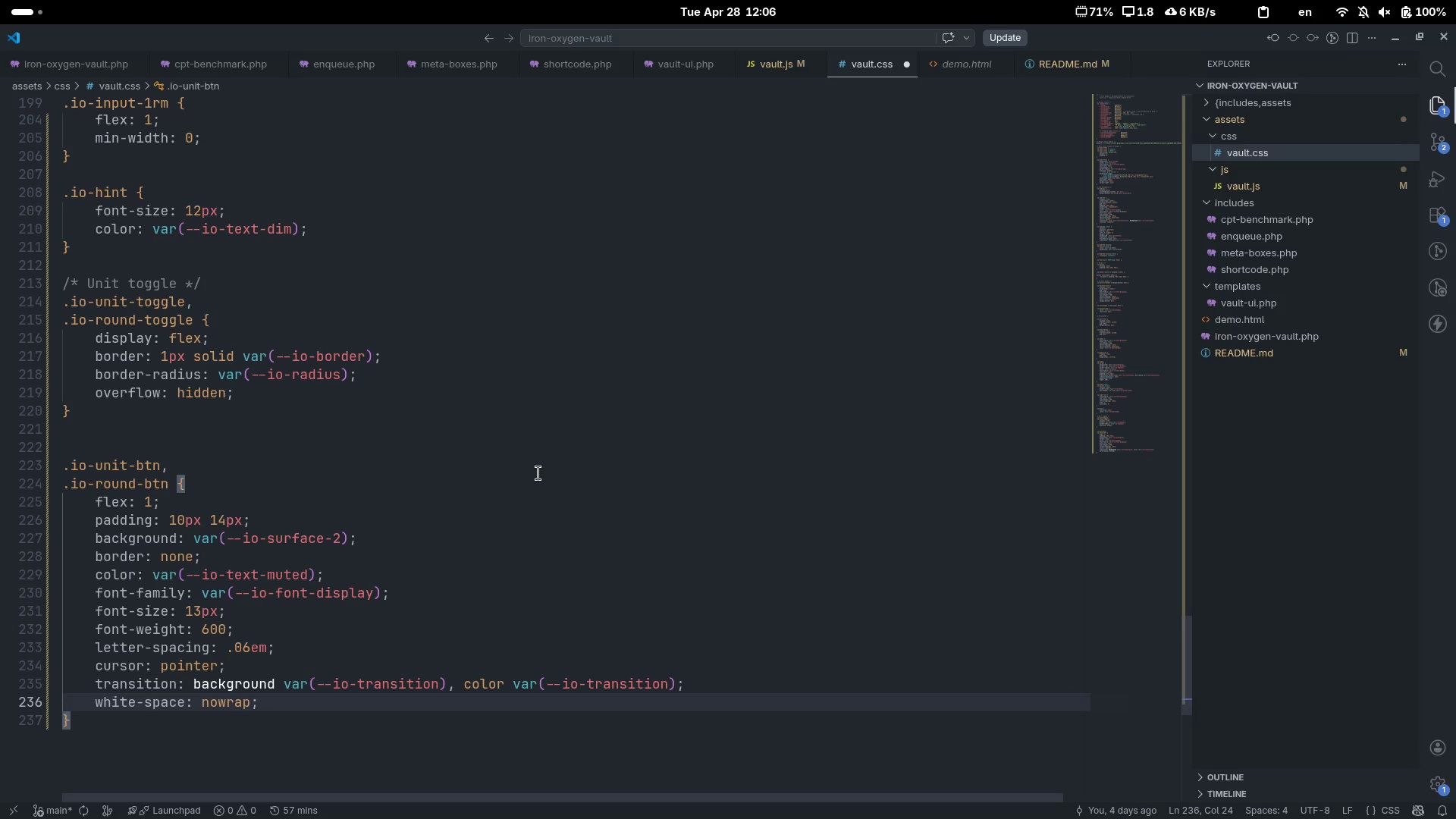 
key(ArrowDown)
 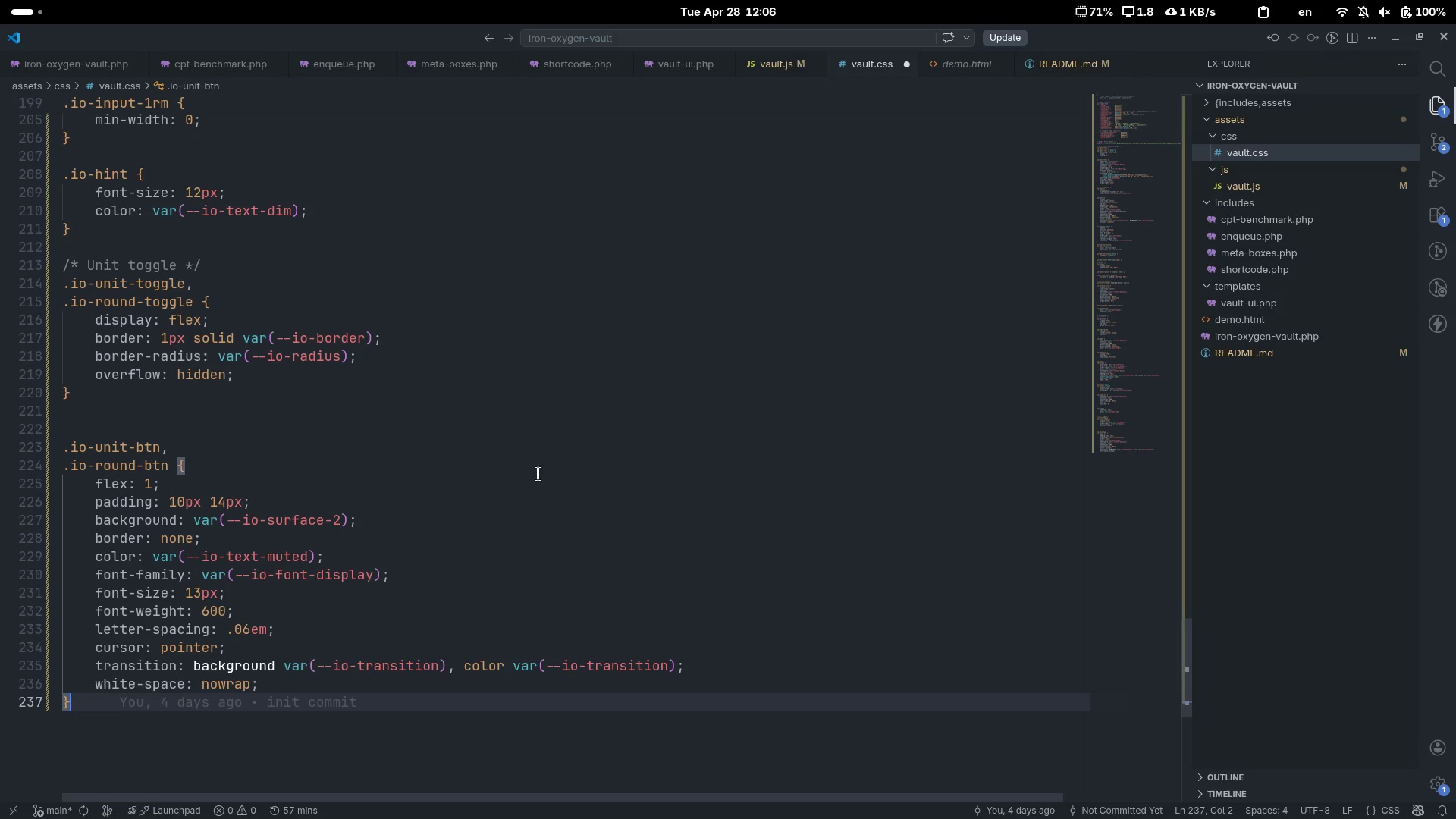 
key(Enter)
 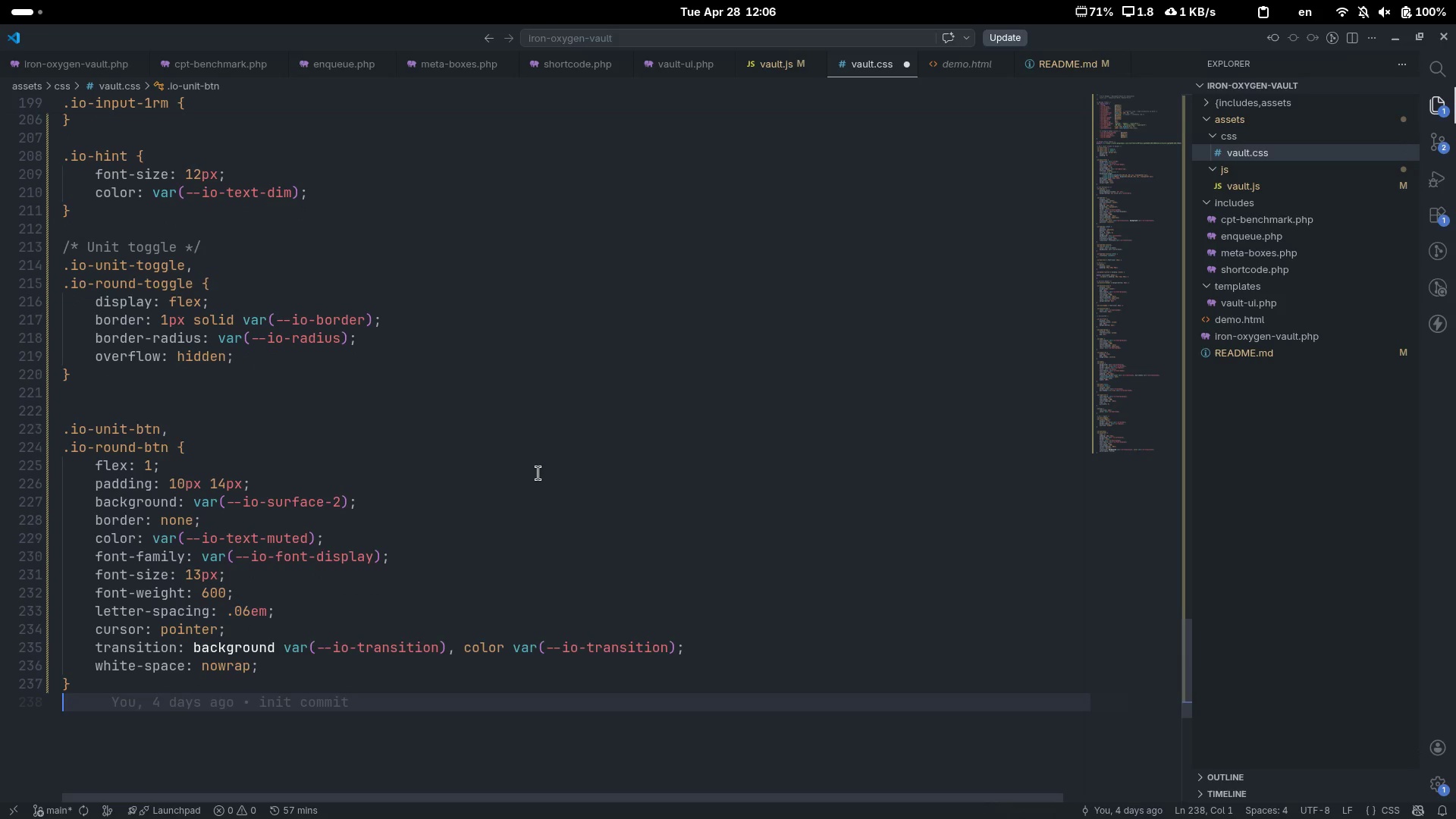 
key(Enter)
 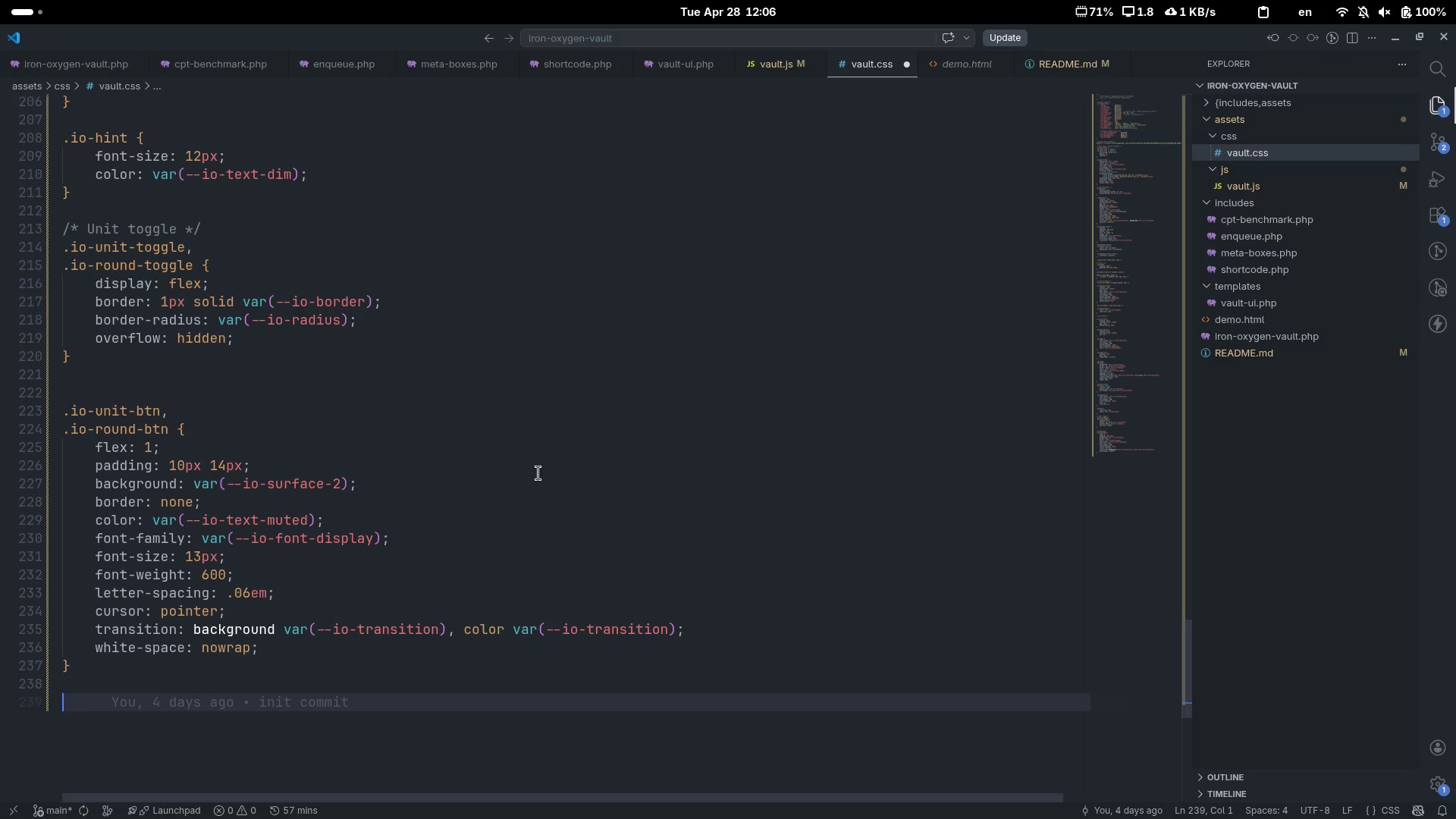 
hold_key(key=ArrowUp, duration=0.91)
 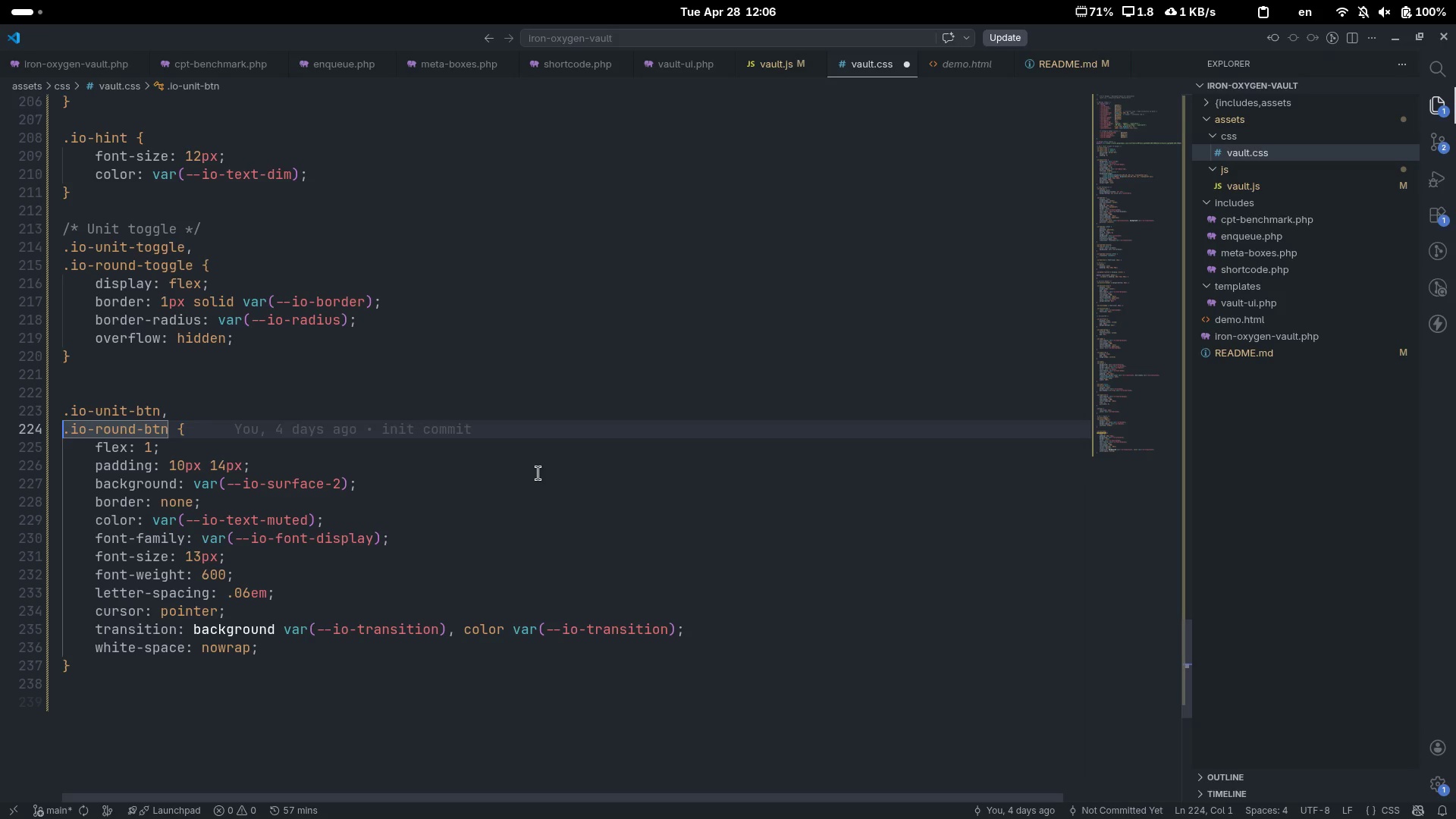 
key(ArrowUp)
 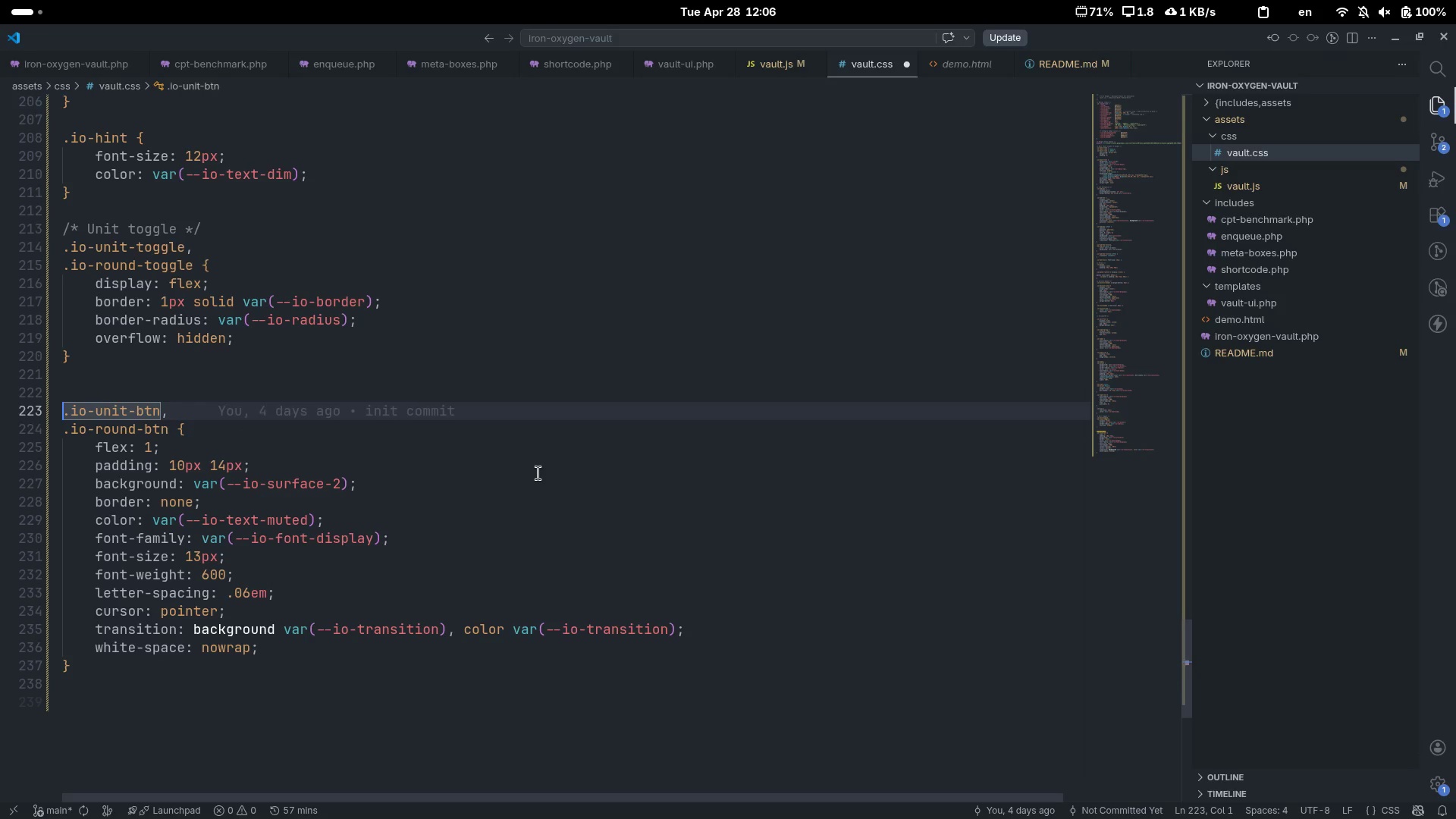 
key(ArrowUp)
 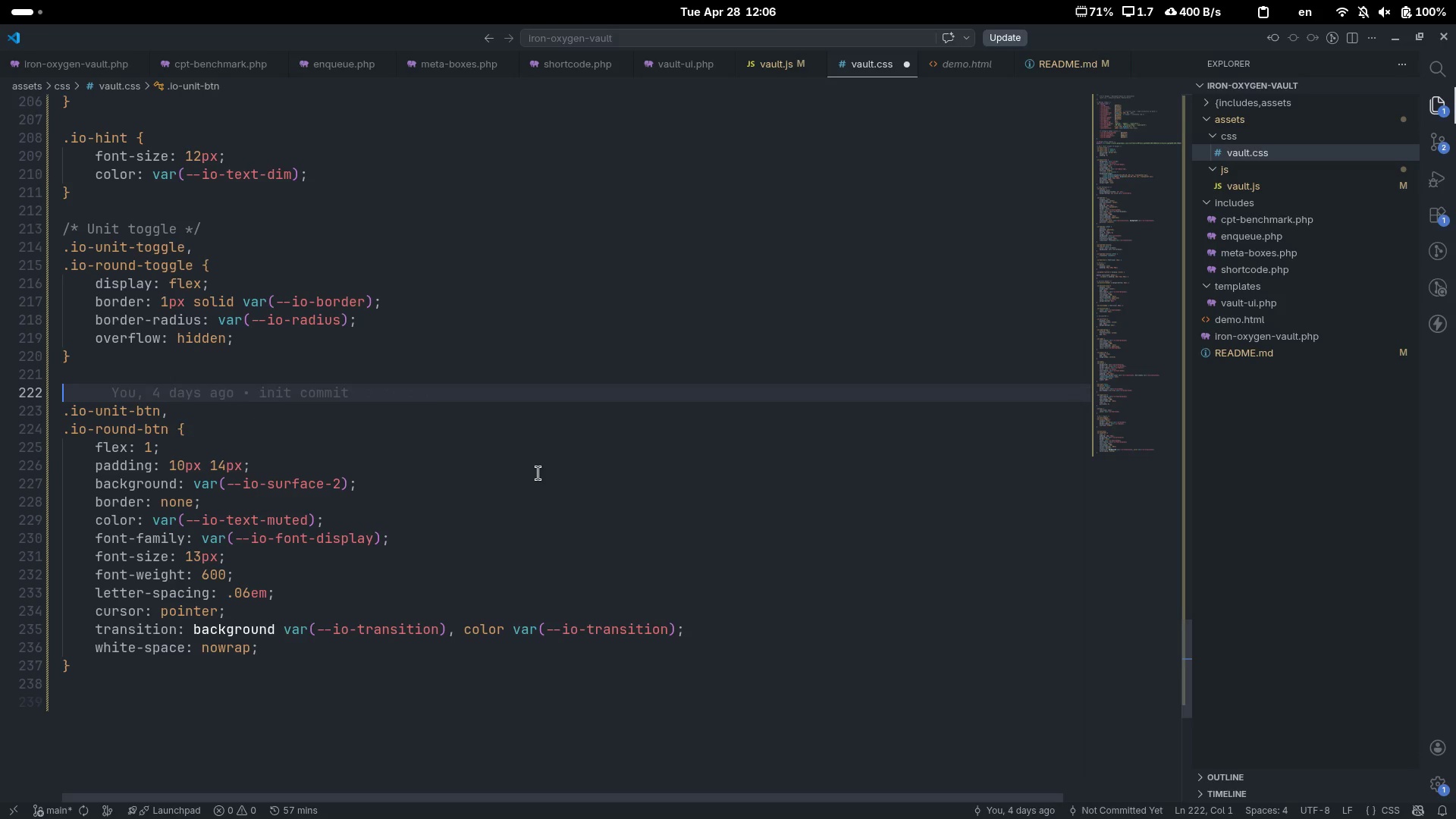 
key(Backspace)
type(.io.)
 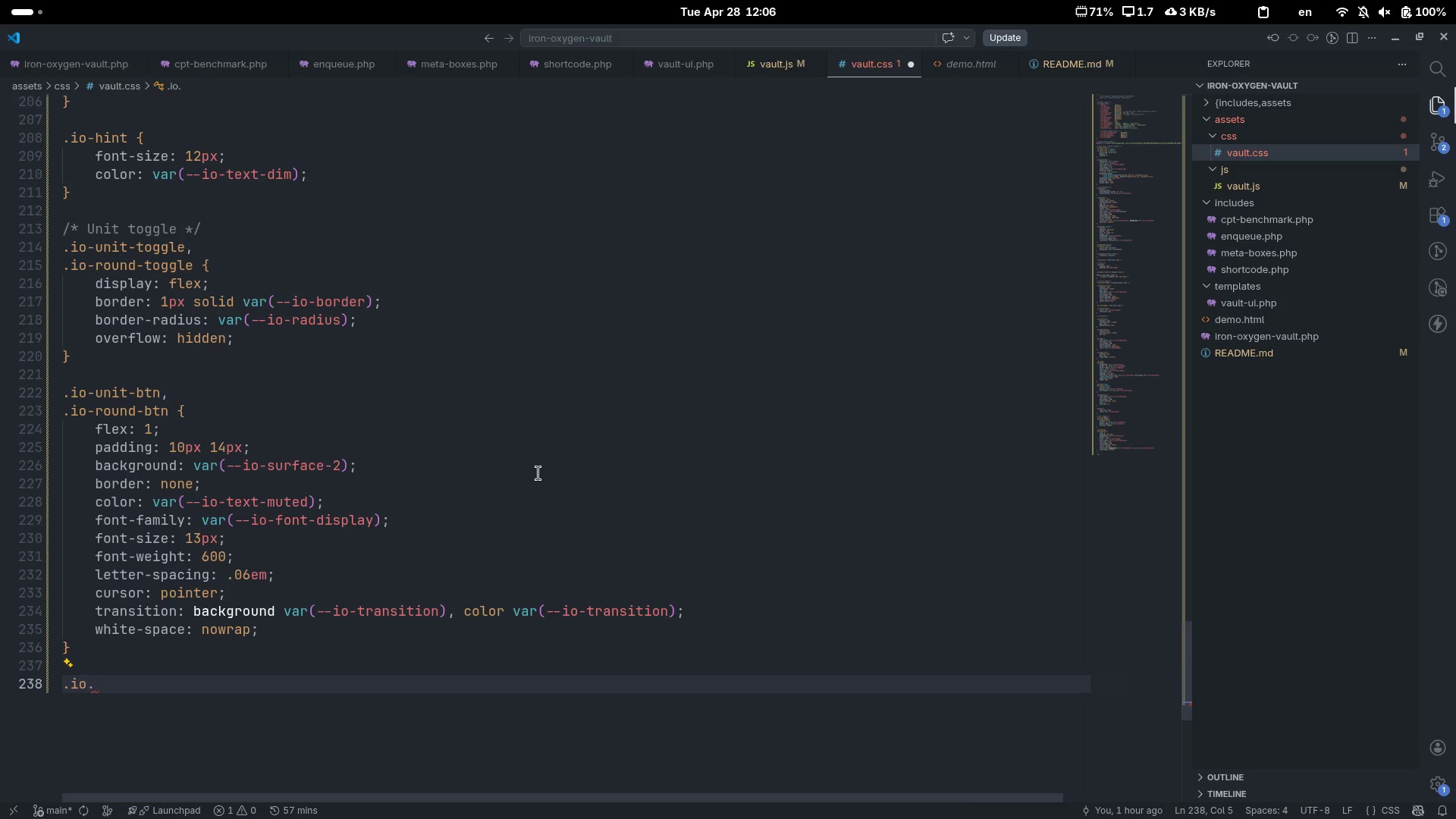 
hold_key(key=ArrowDown, duration=1.15)
 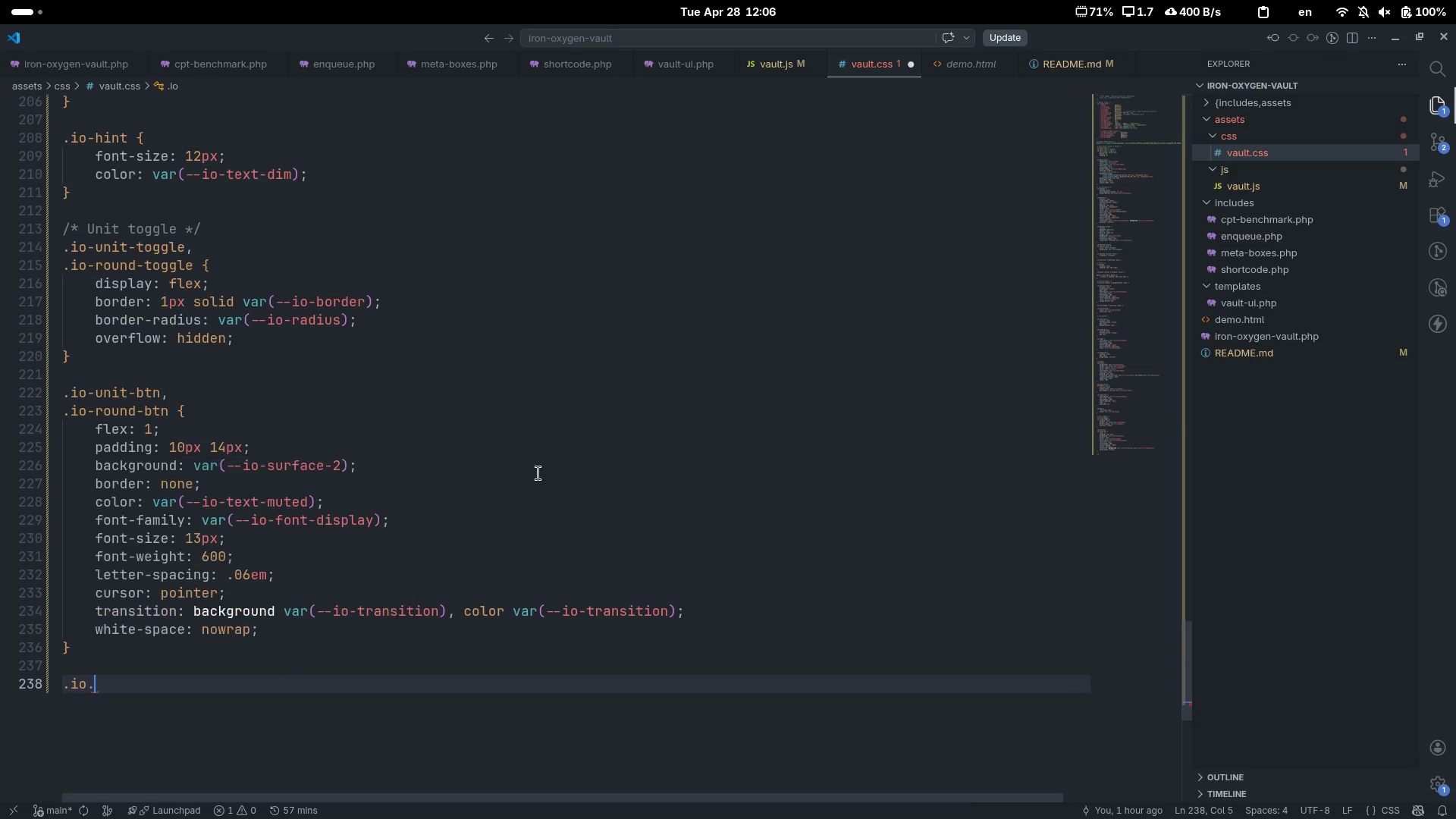 
key(ArrowUp)
 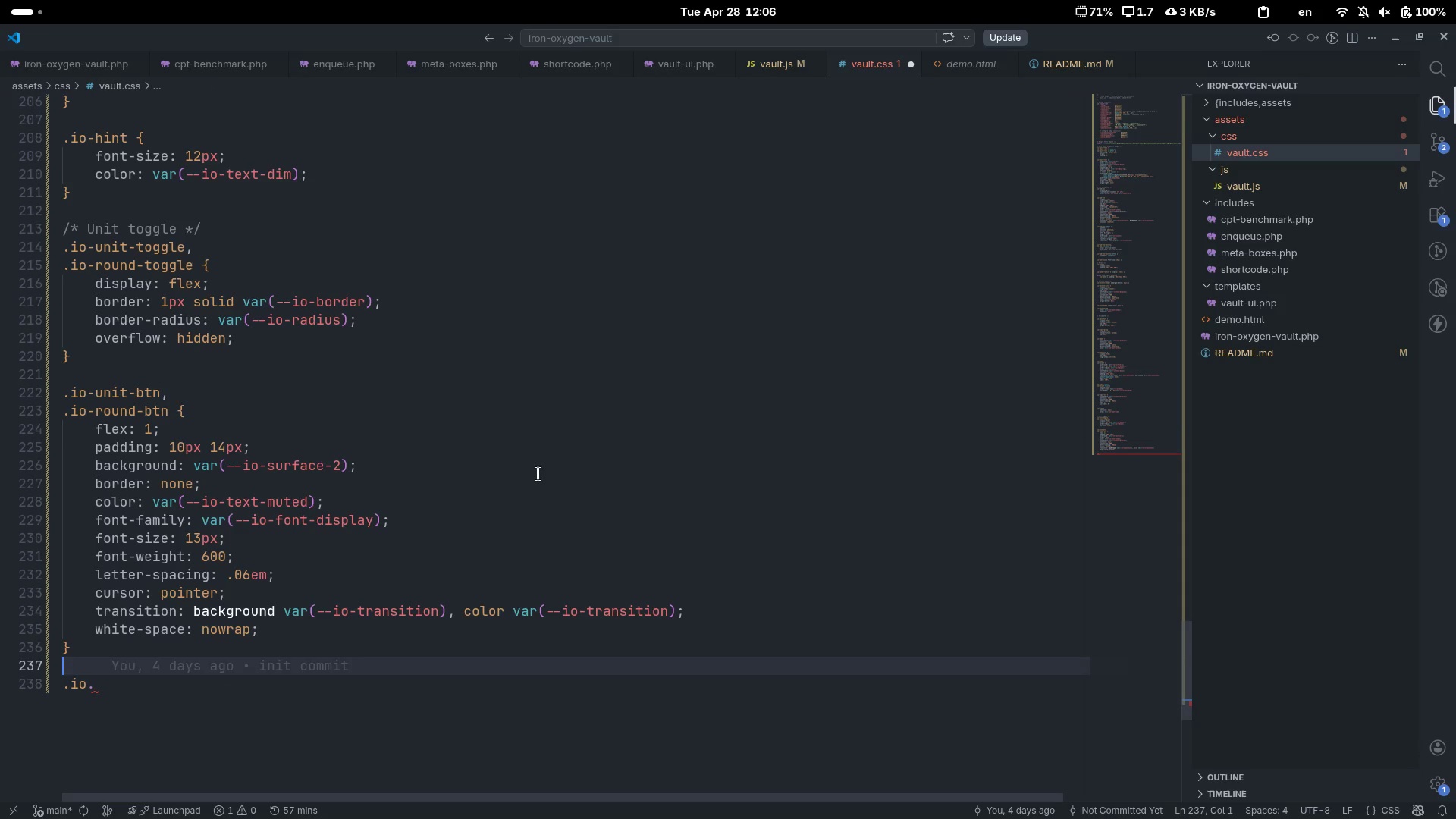 
key(ArrowDown)
 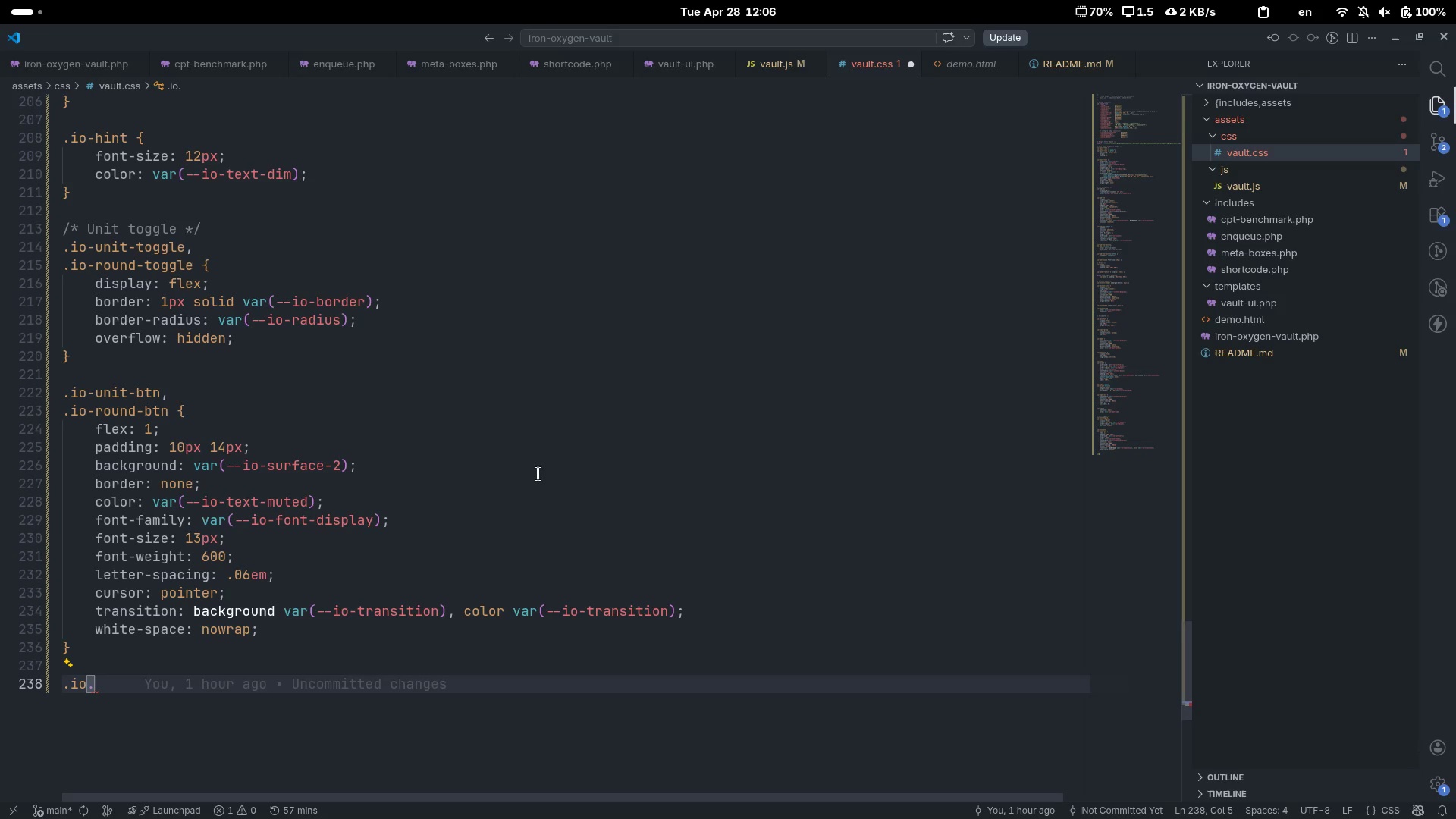 
wait(22.54)
 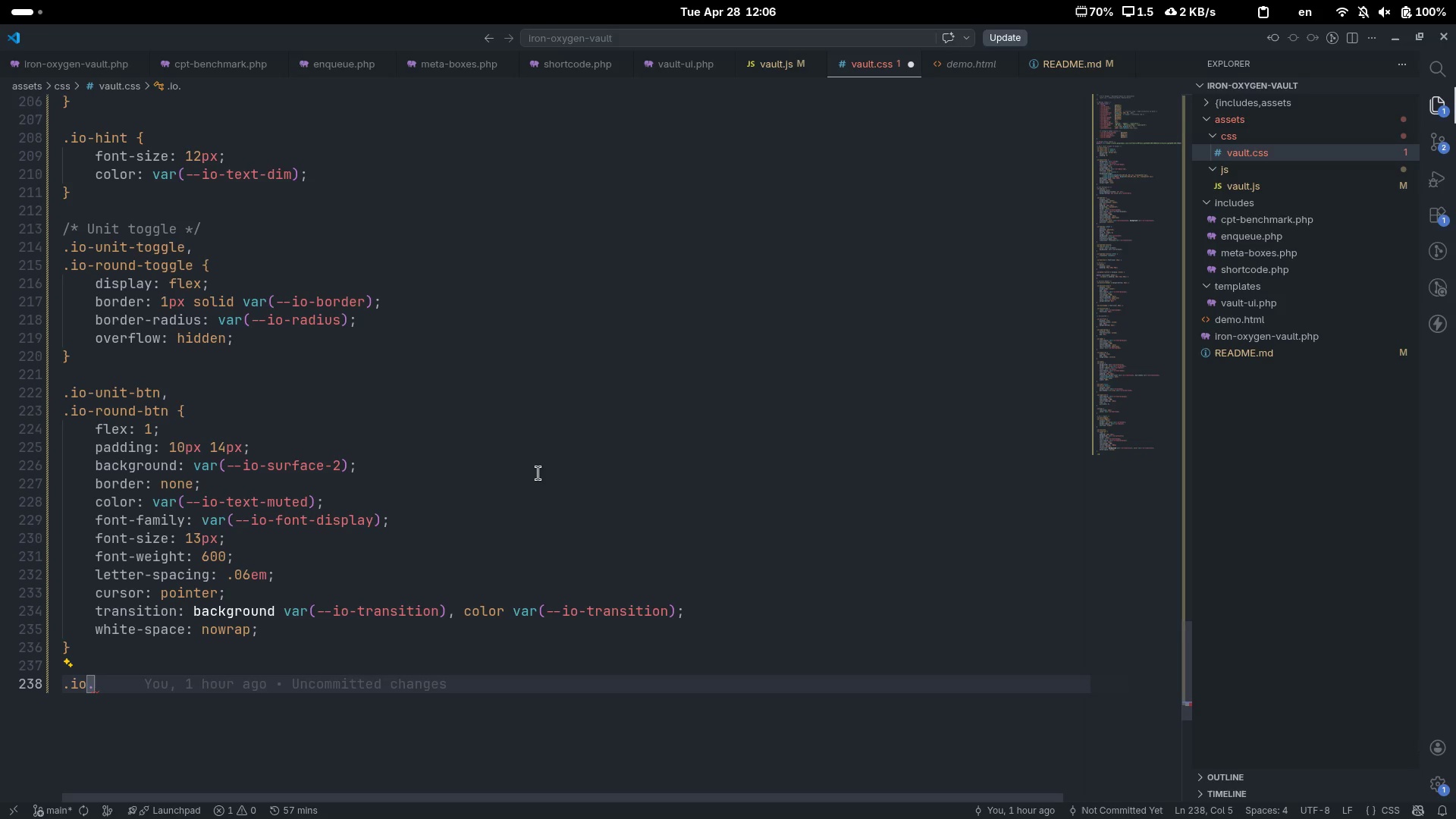 
key(Backspace)
type(-unit-btn--active,)
 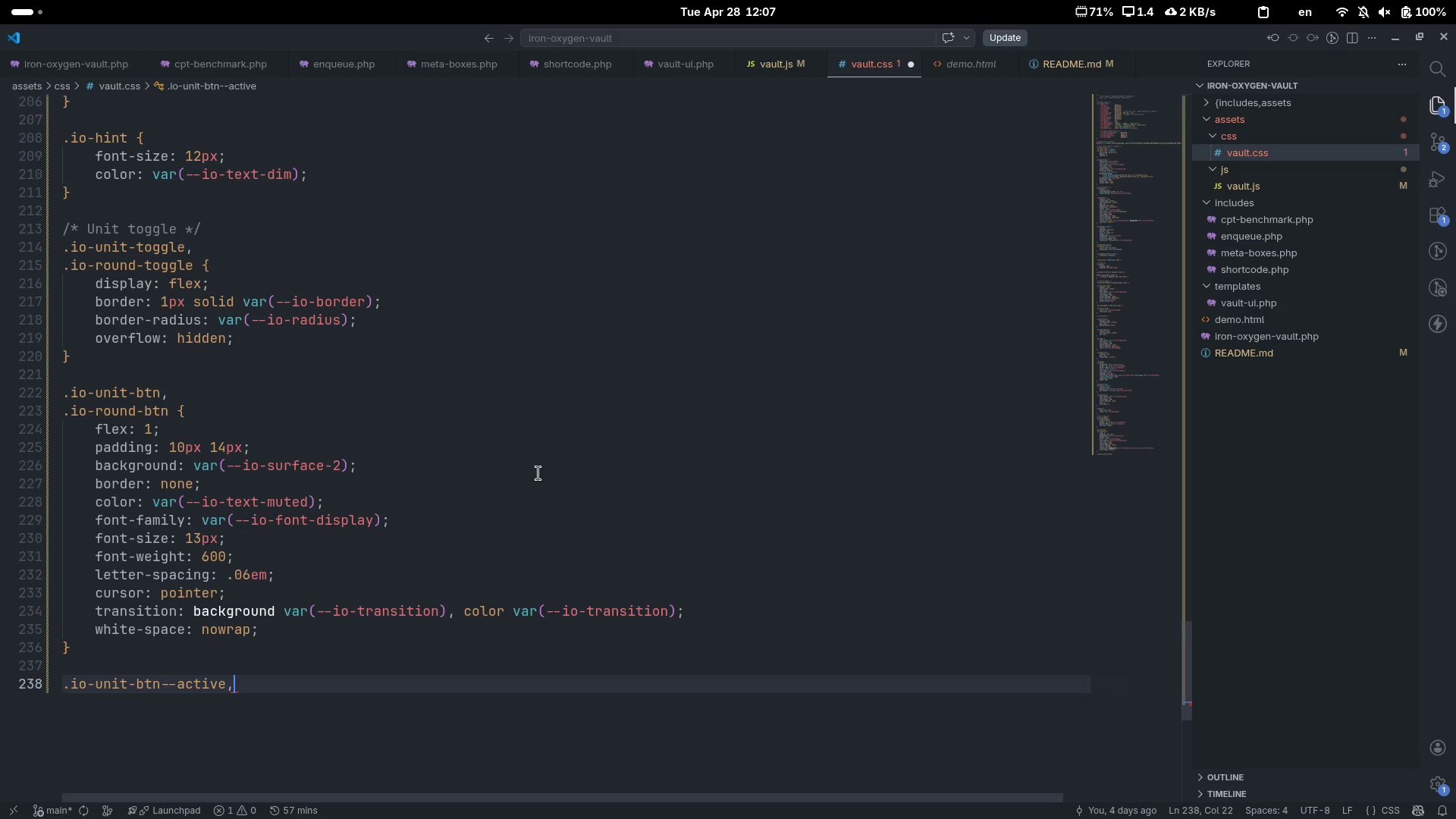 
key(Enter)
 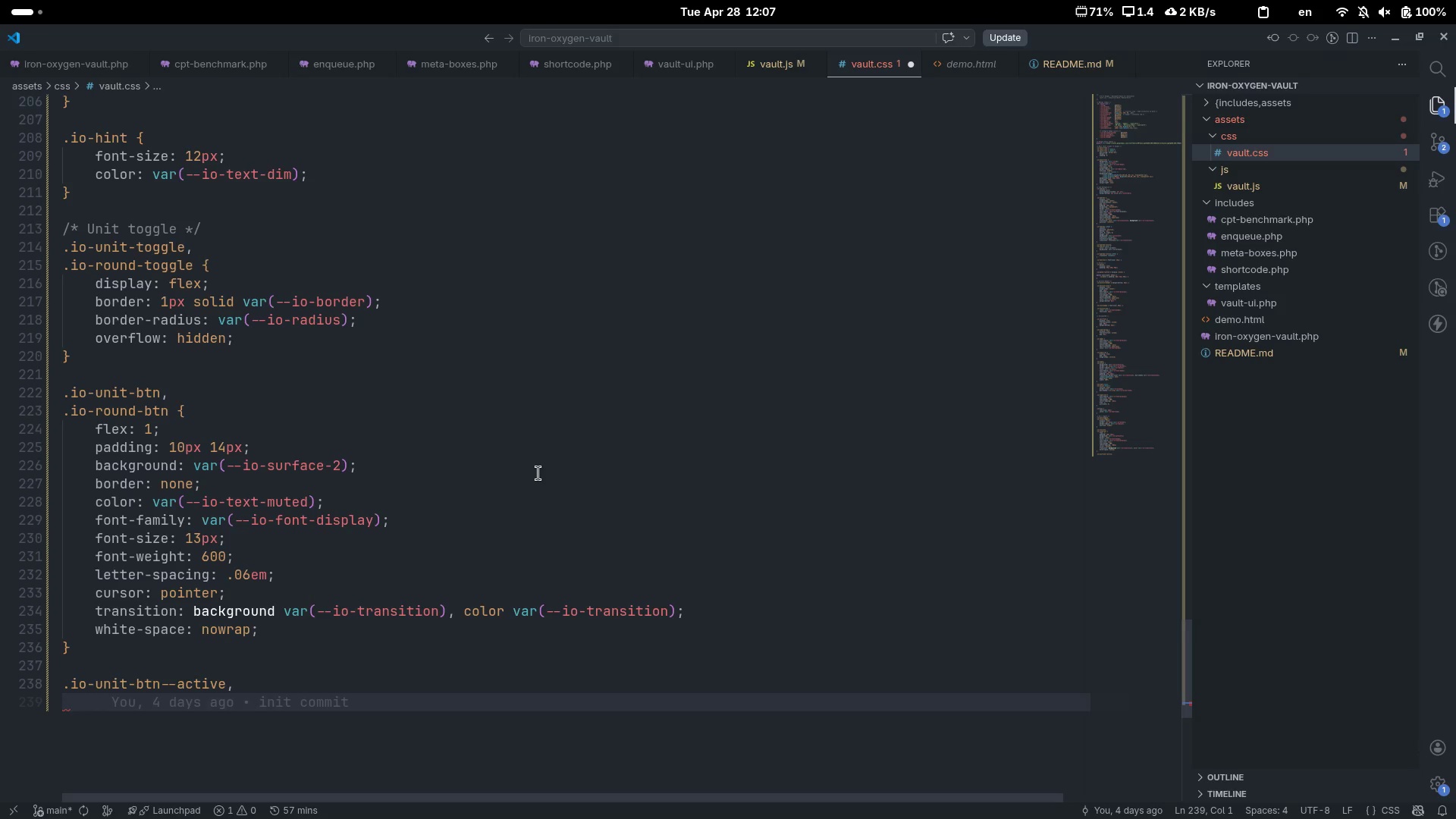 
type(.io-round-btn--active {)
 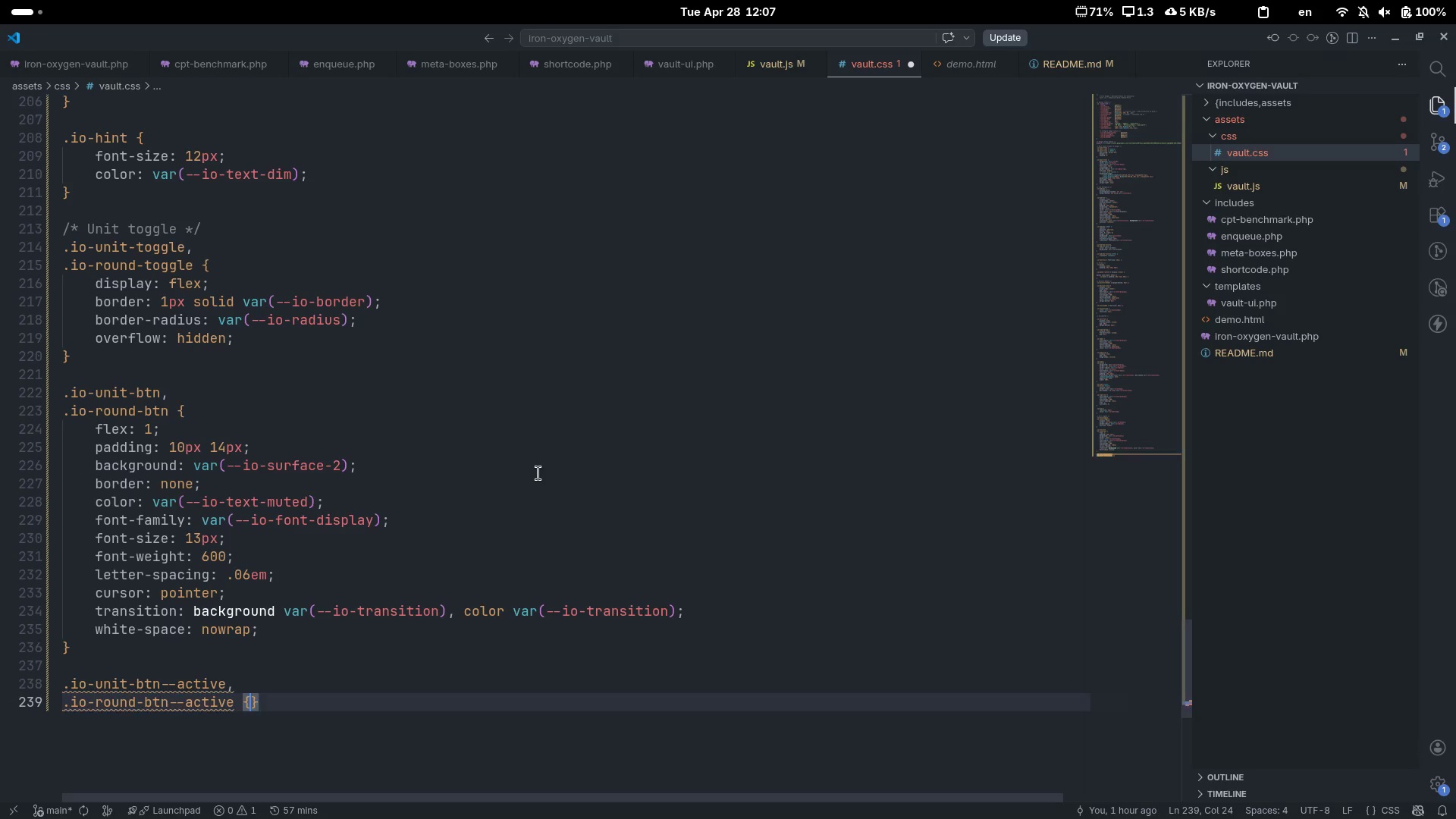 
key(Enter)
 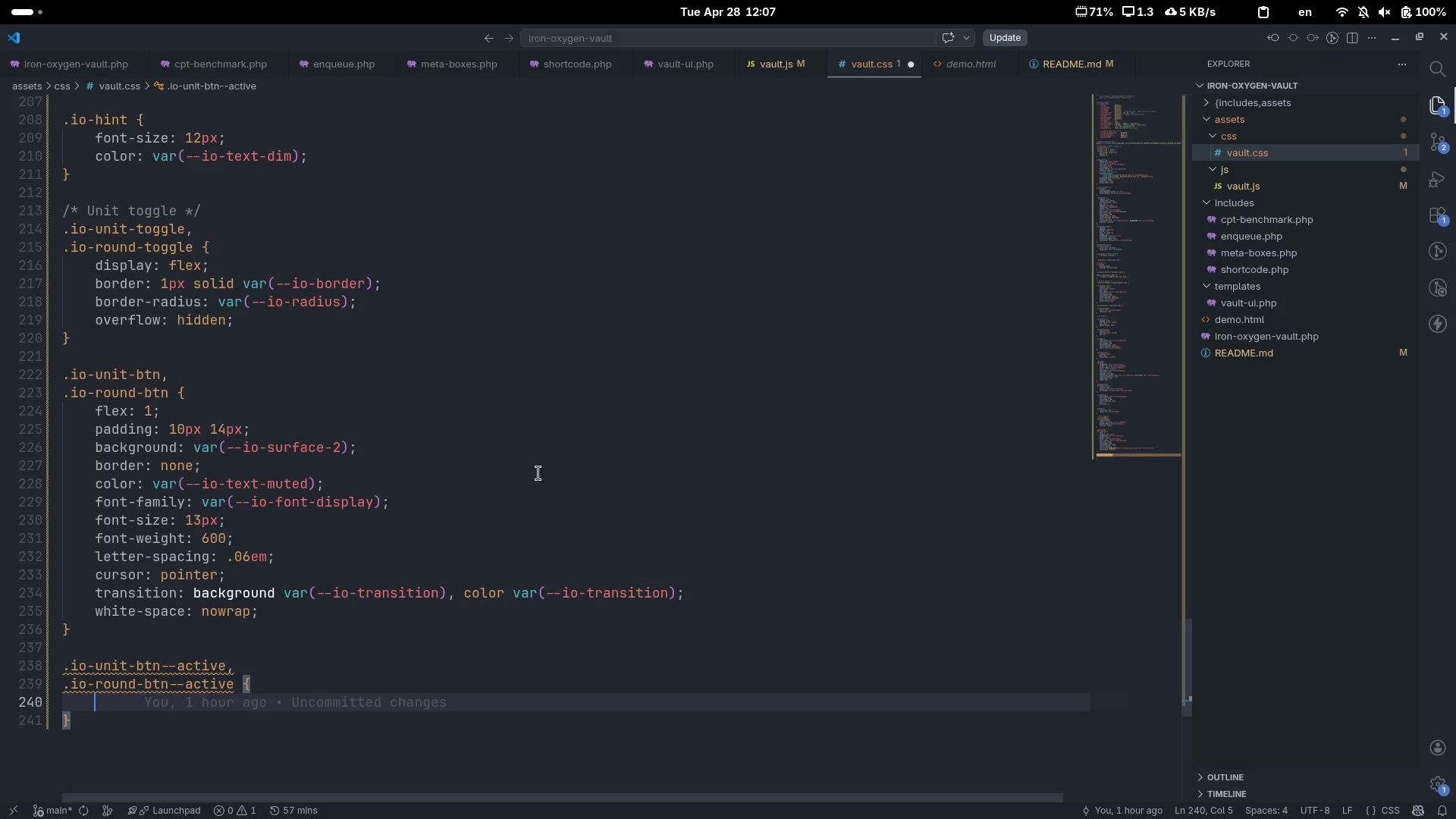 
type(back)
 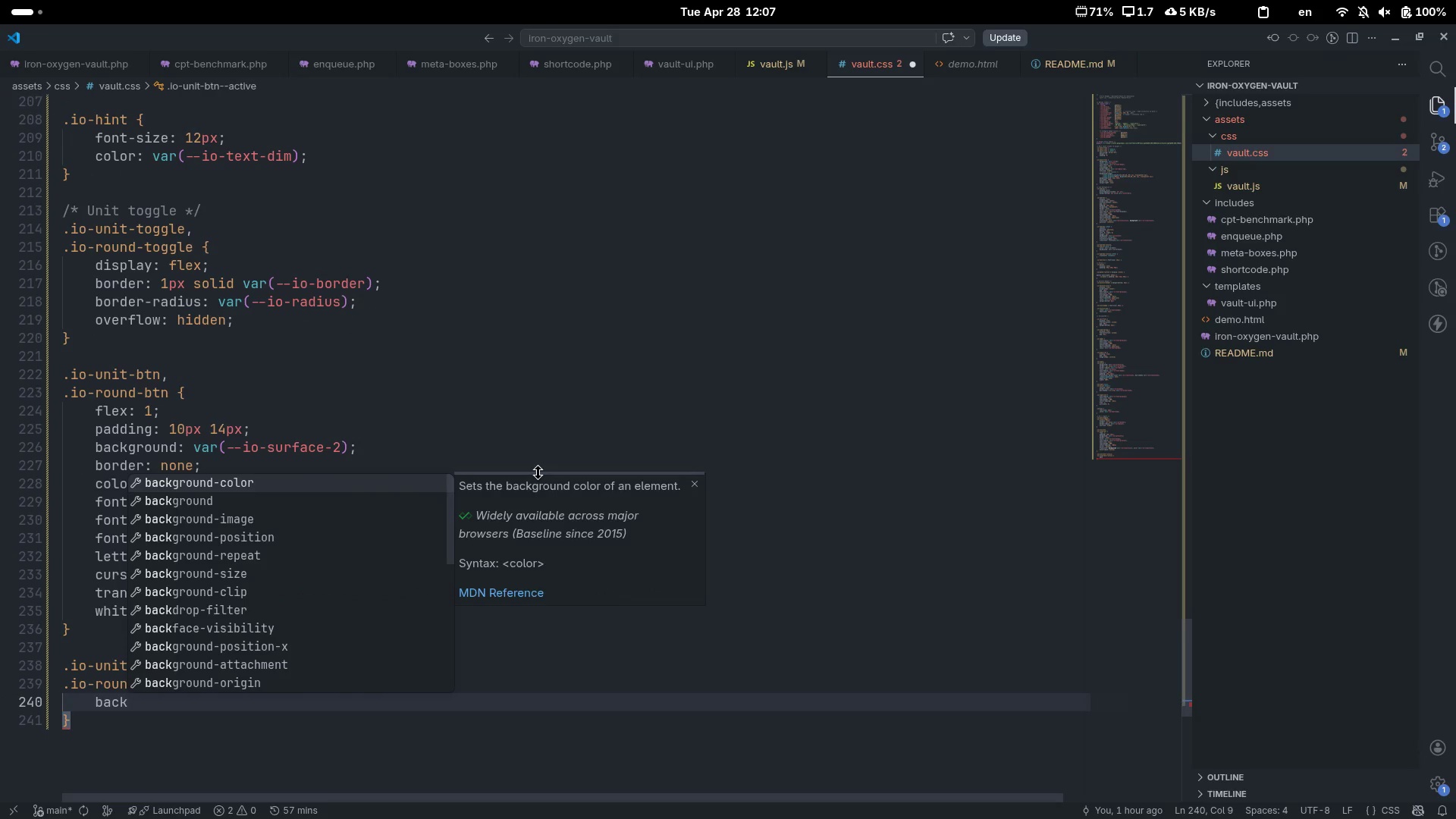 
key(ArrowDown)
 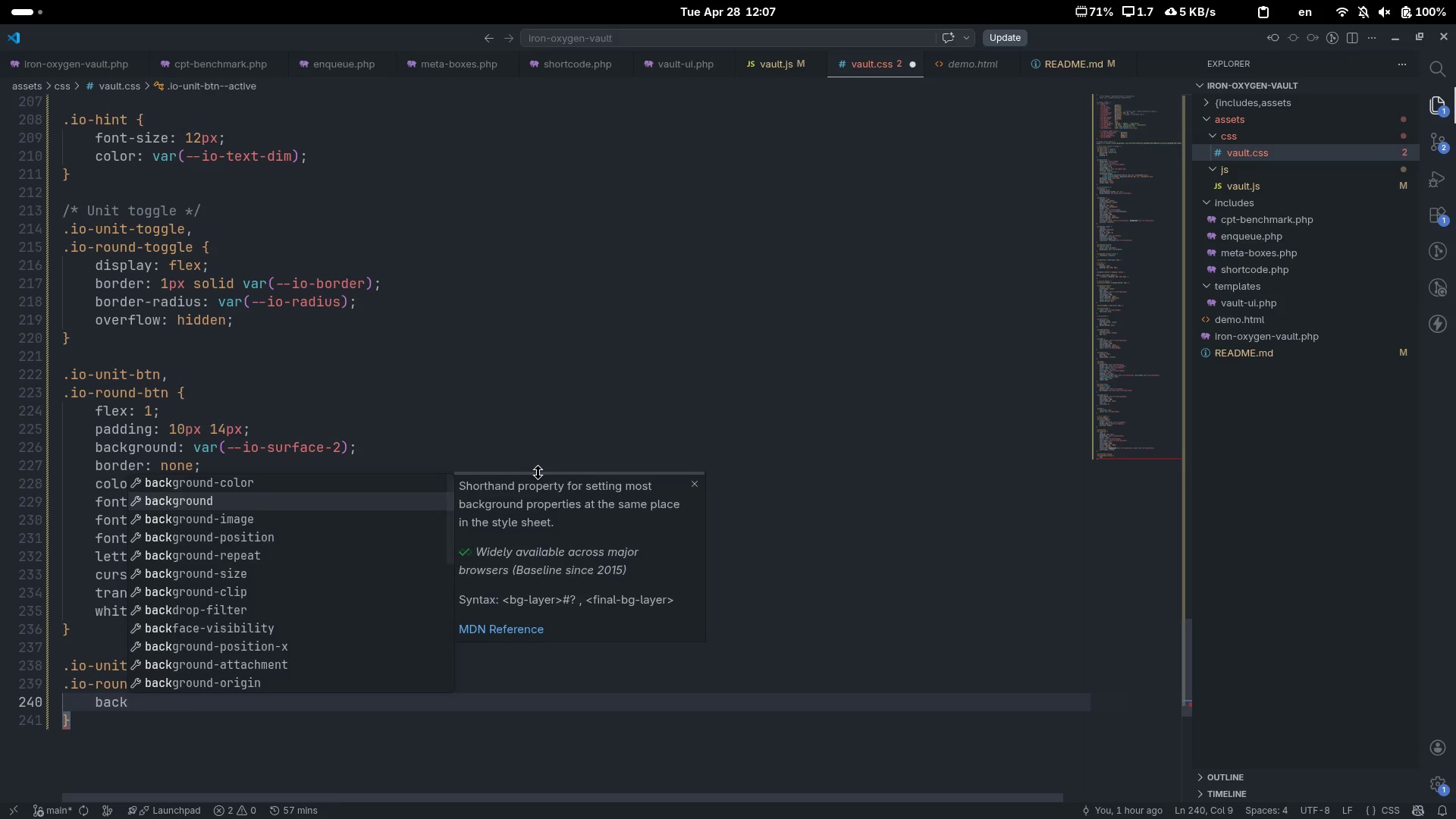 
key(Enter)
 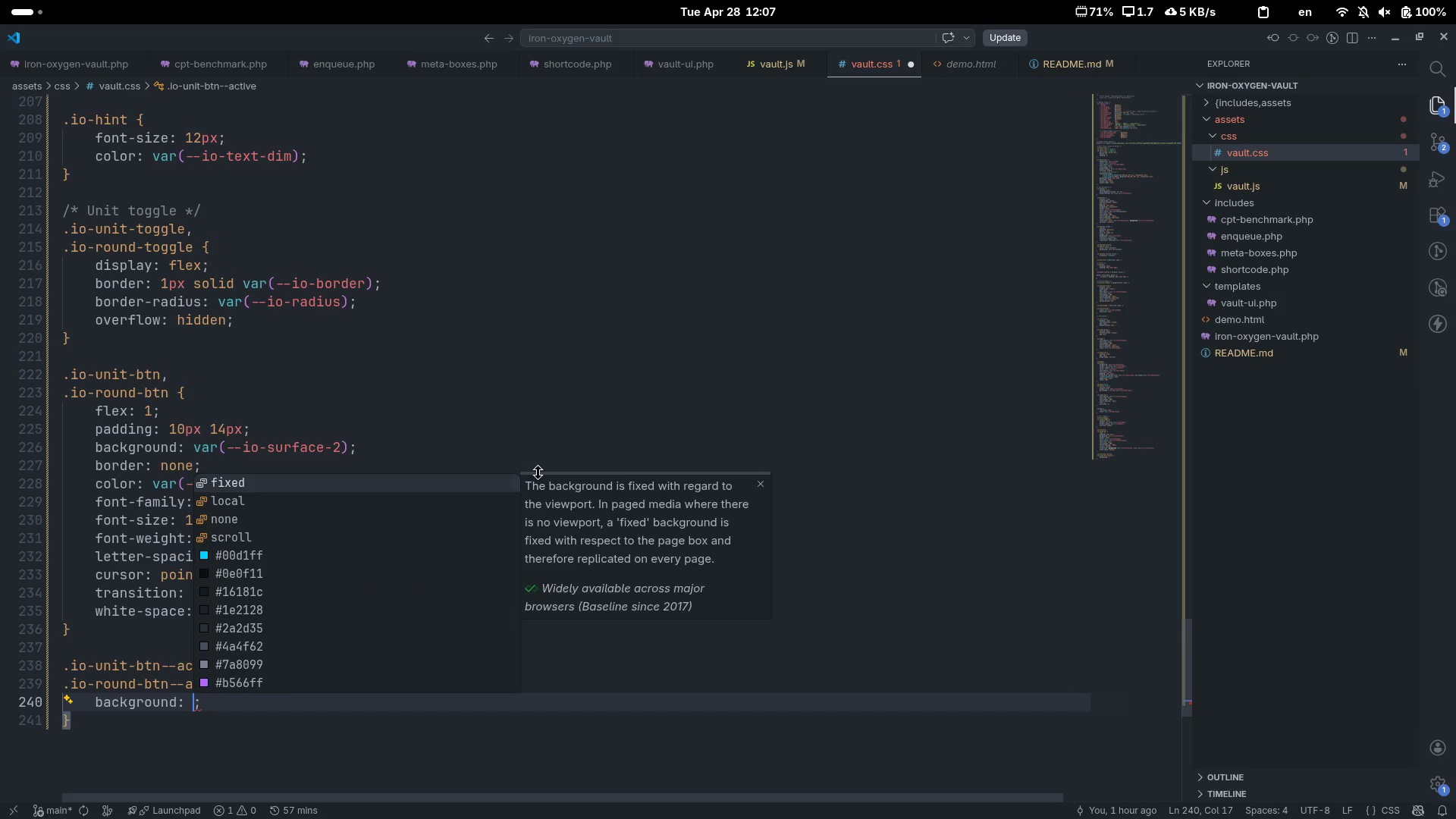 
type(var(--io-acc)
key(Tab)
 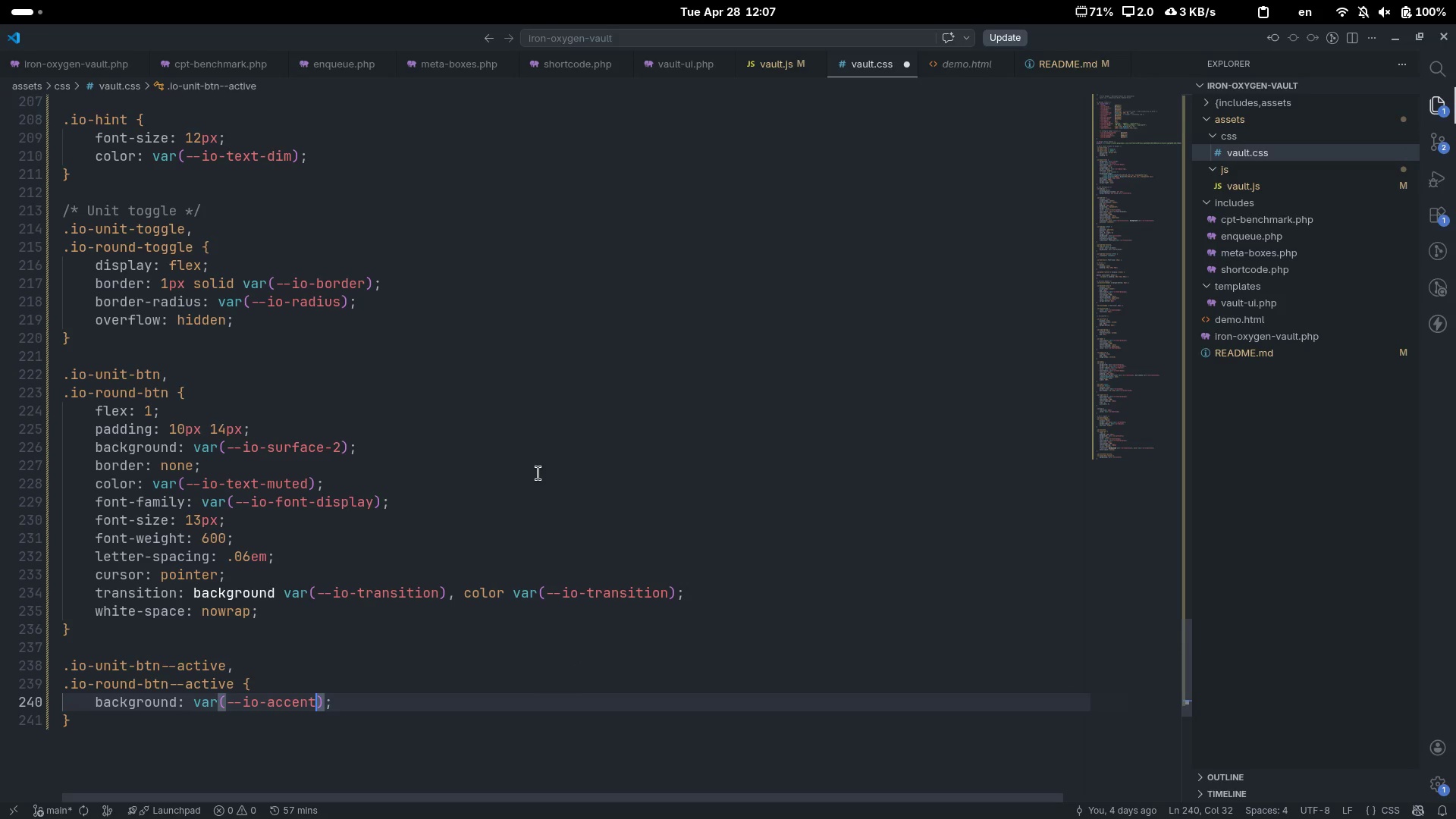 
key(ArrowRight)
 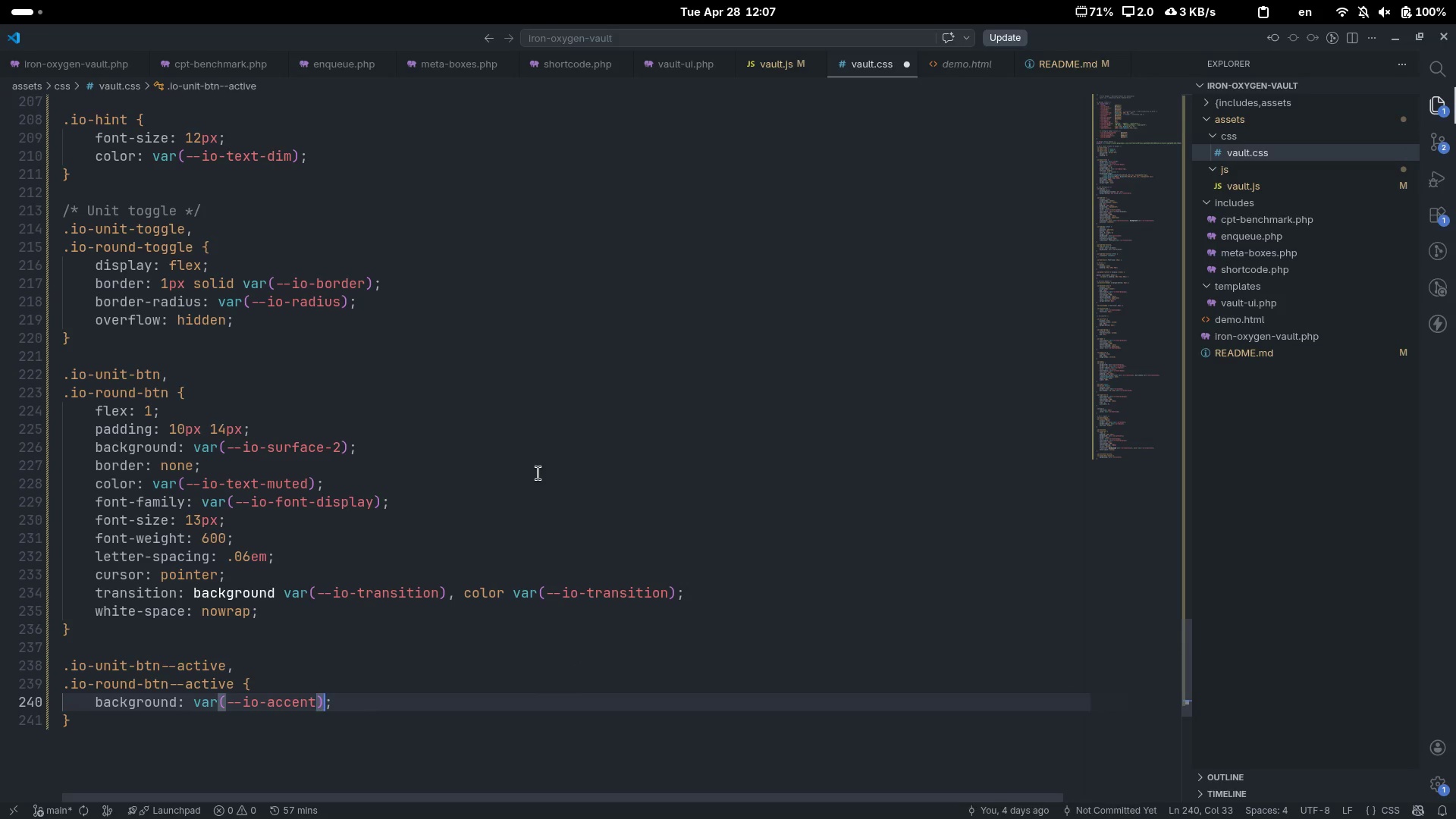 
key(ArrowRight)
 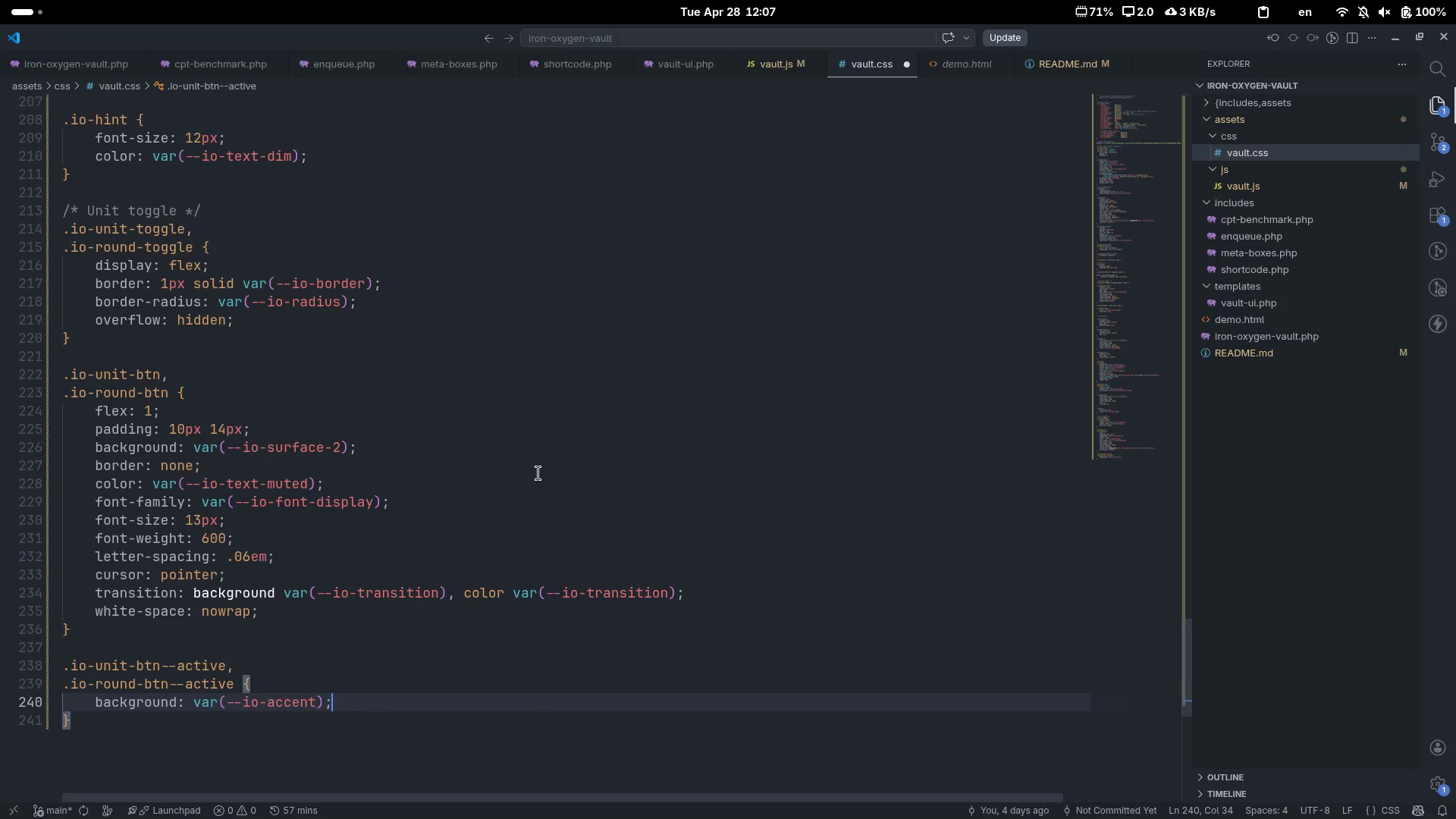 
key(Enter)
 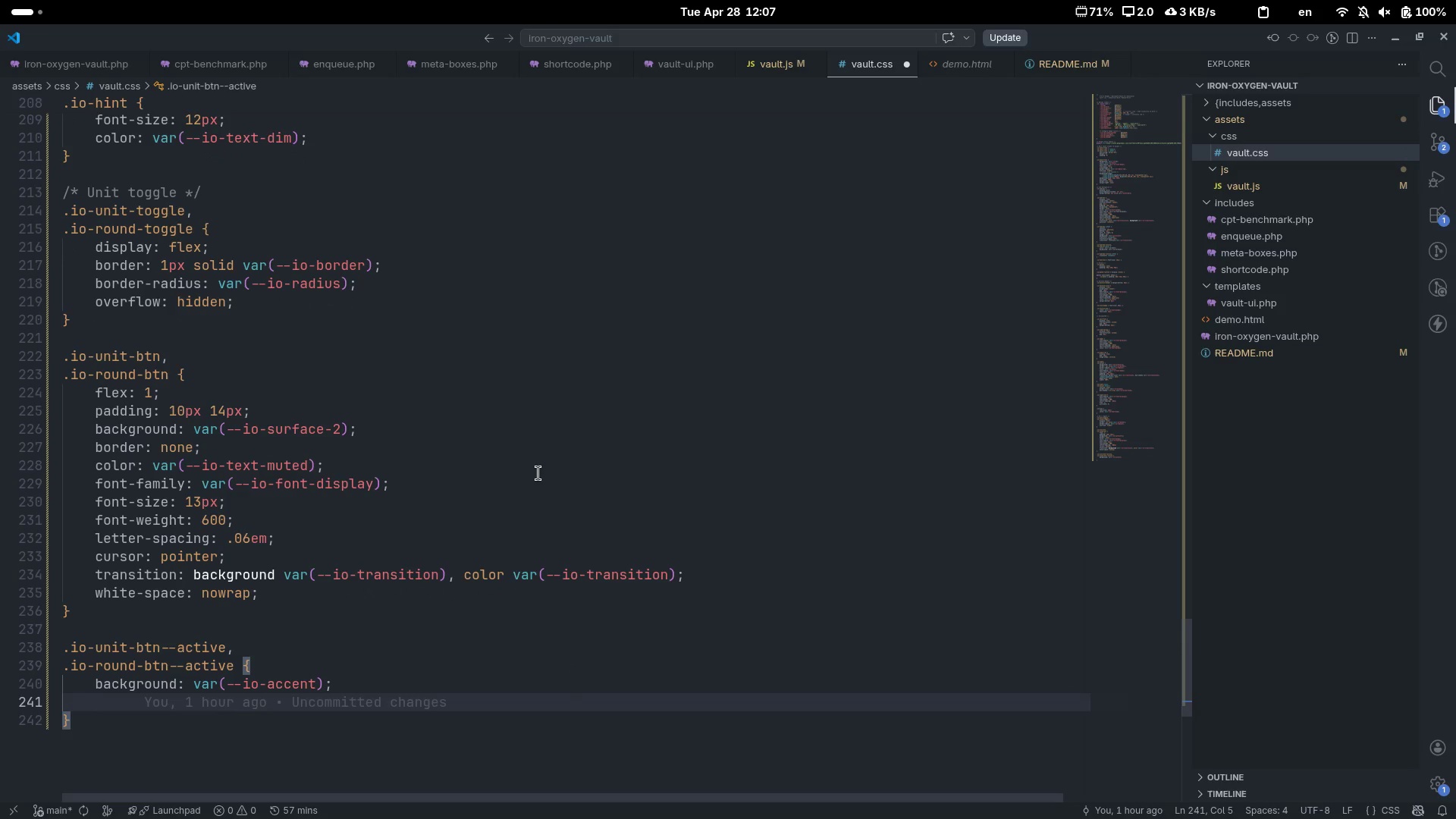 
type(colo)
key(Tab)
 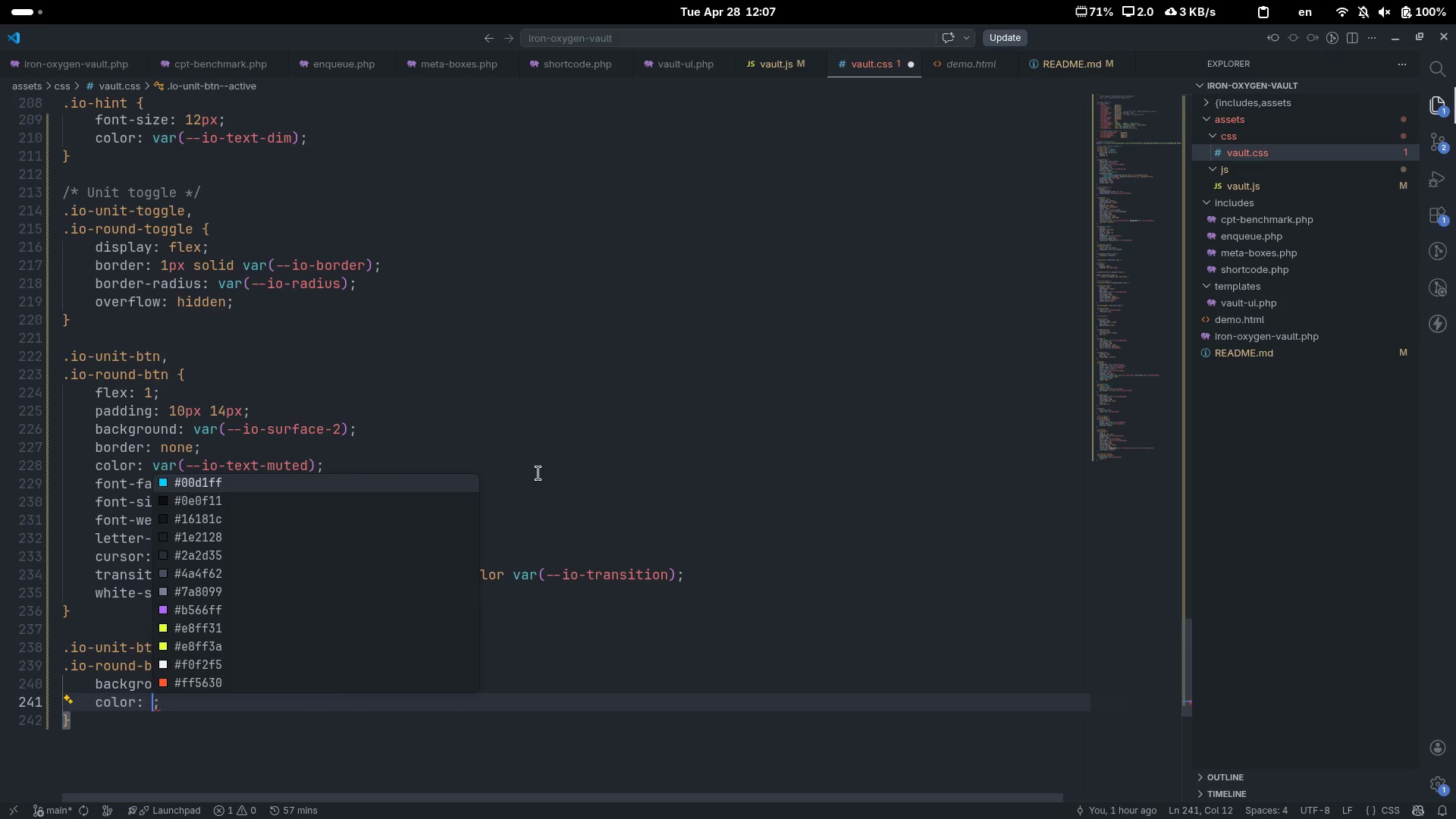 
type(#000;)
key(Backspace)
 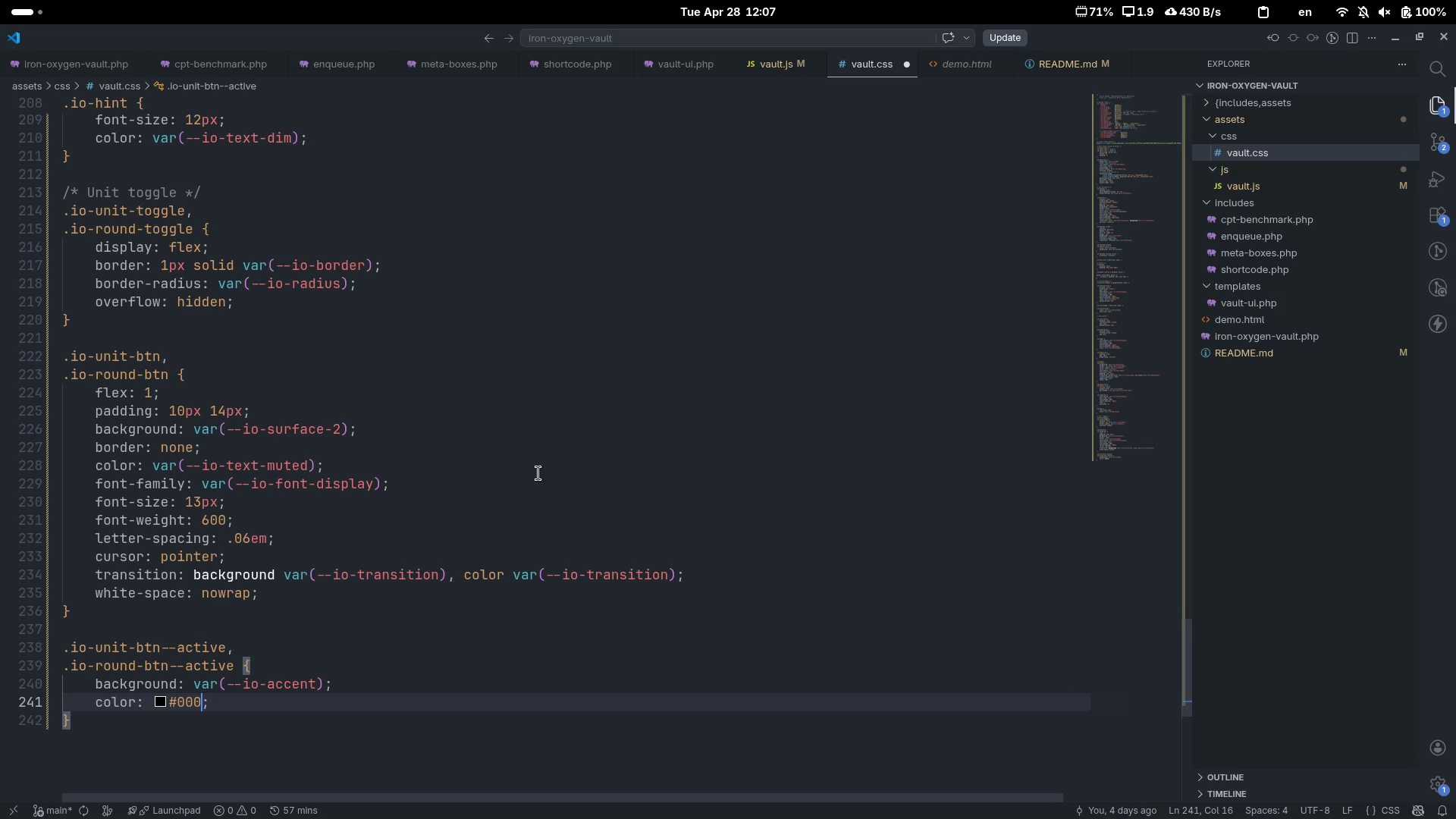 
key(ArrowRight)
 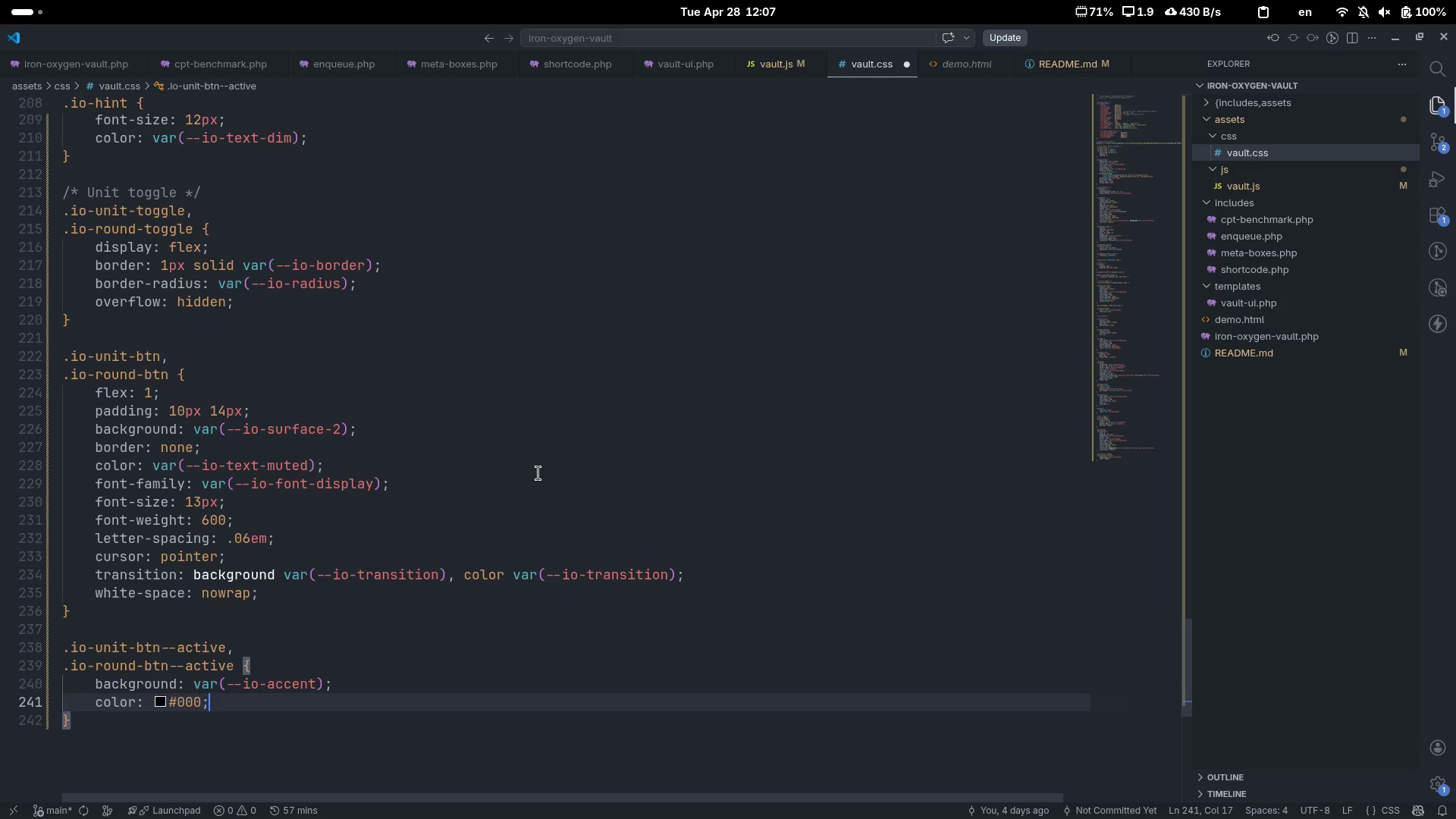 
key(ArrowDown)
 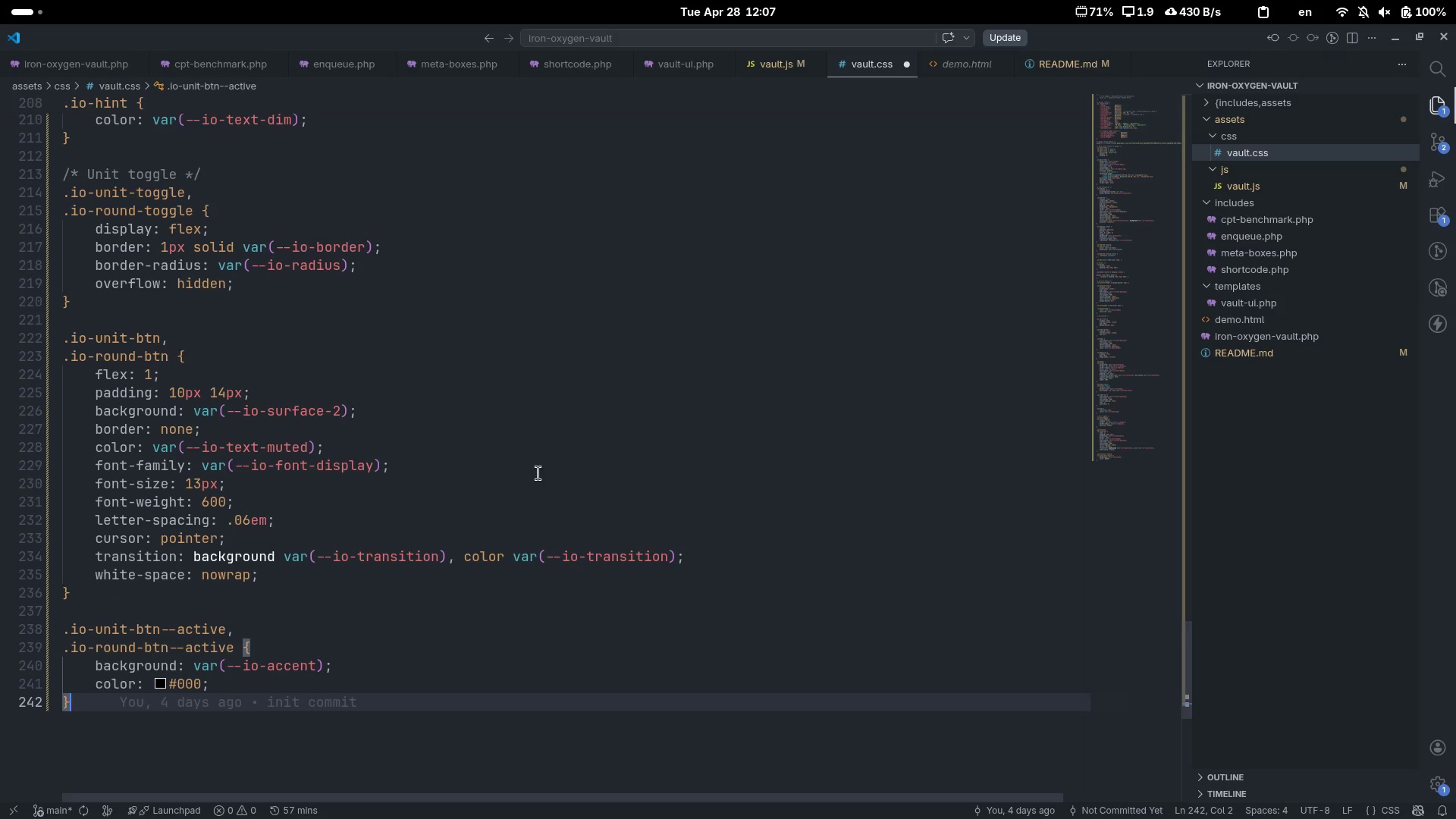 
key(Enter)
 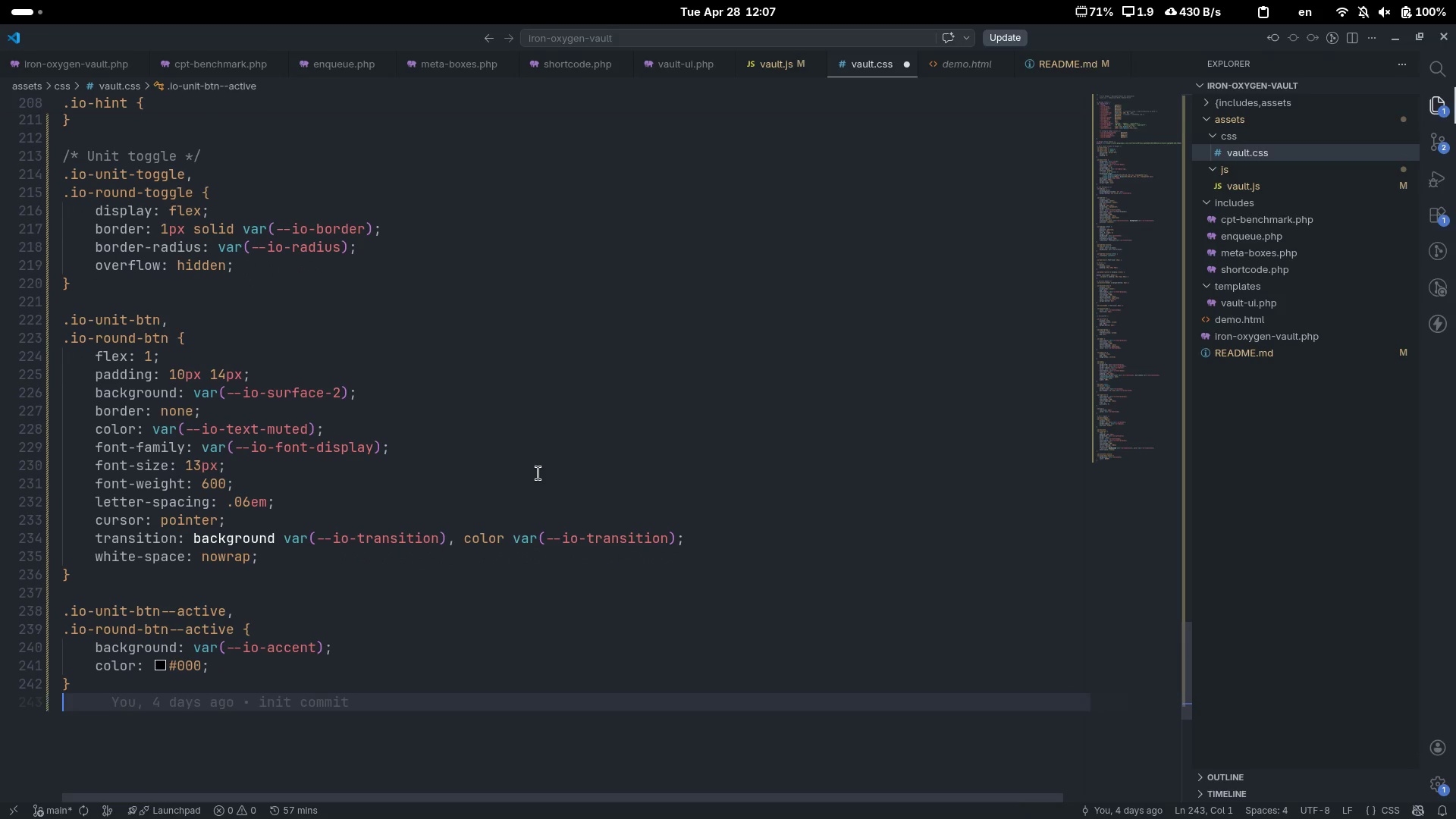 
key(Enter)
 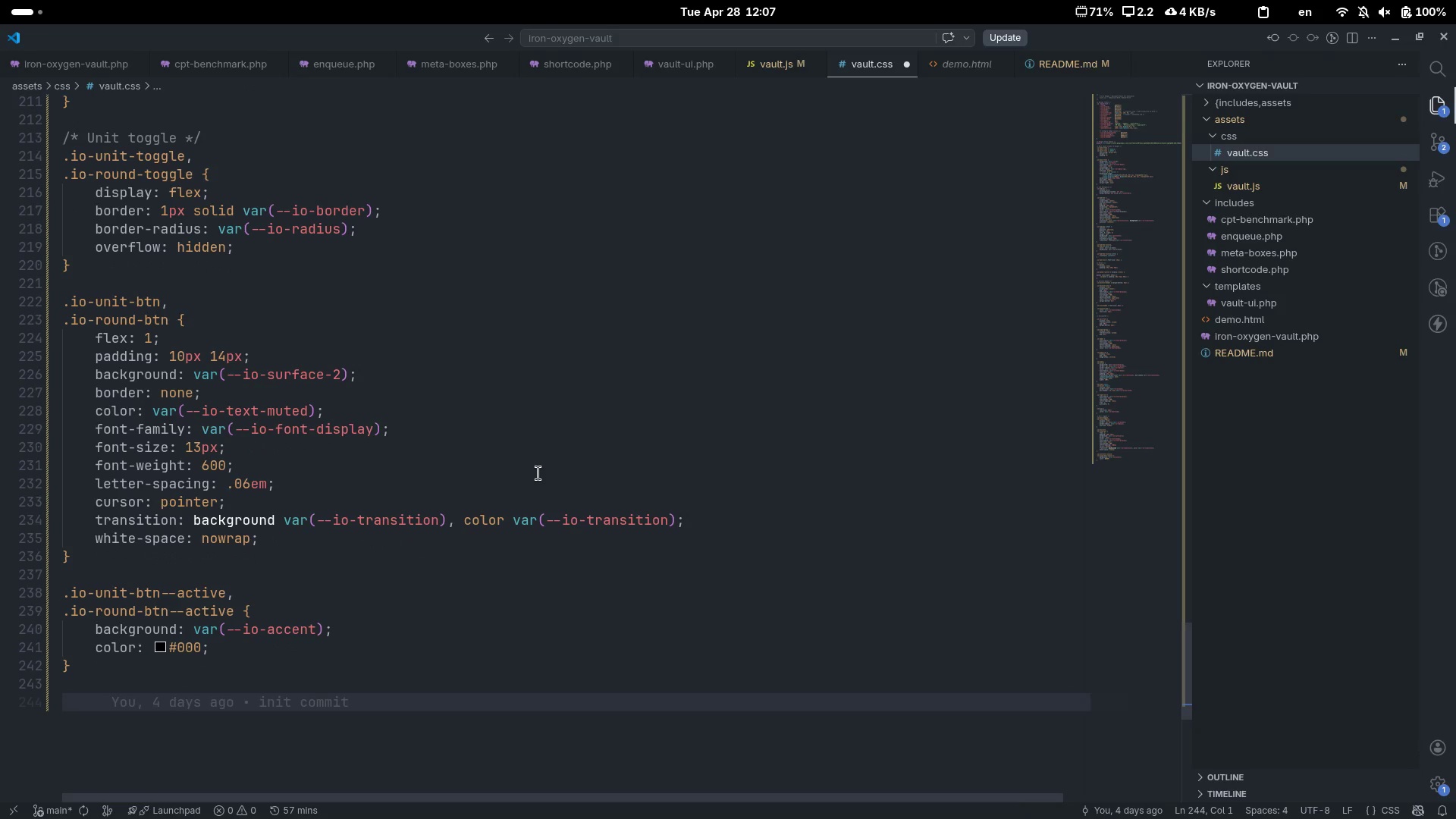 
type(.io-unit-btn:no)
 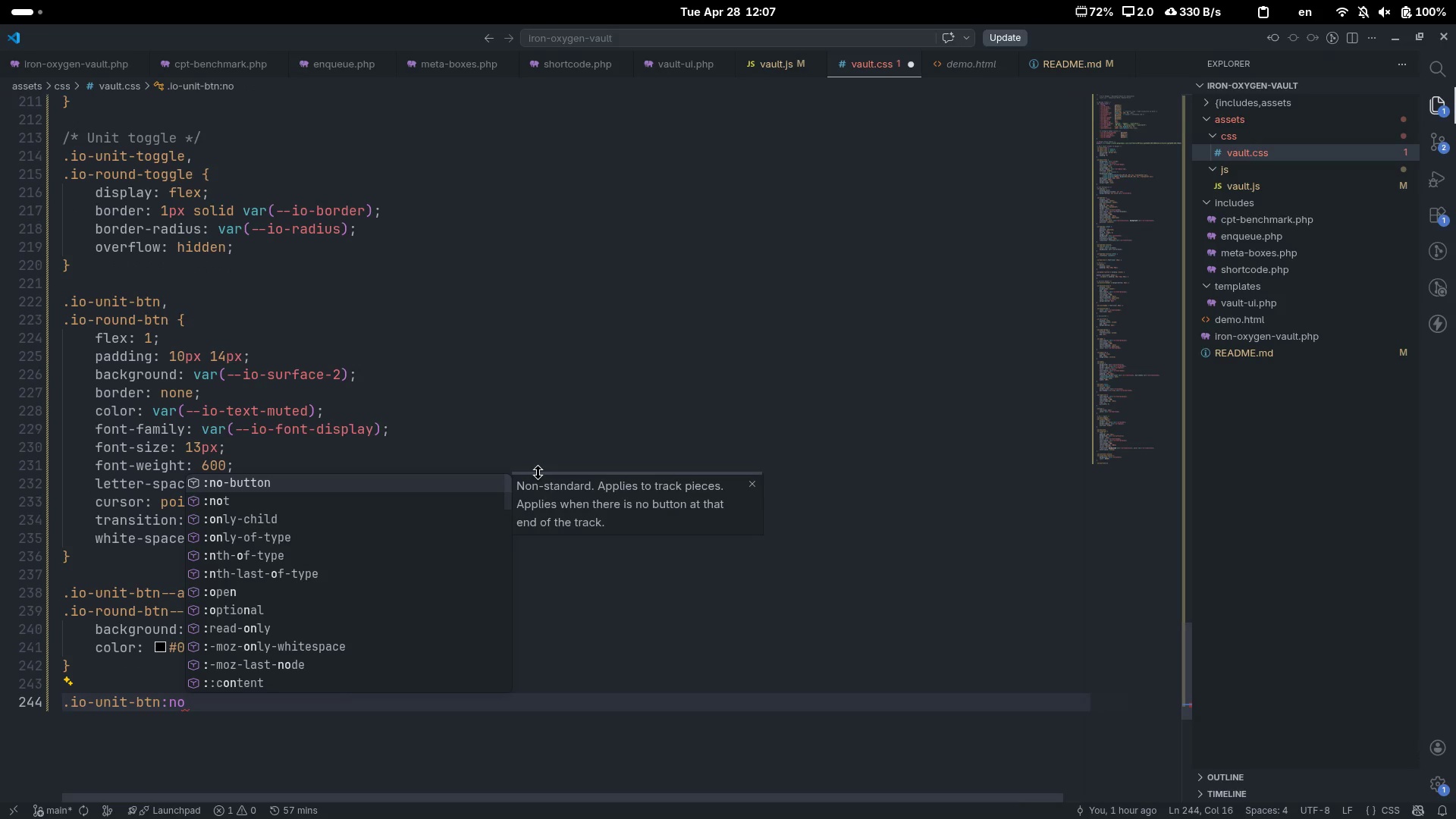 
key(ArrowDown)
 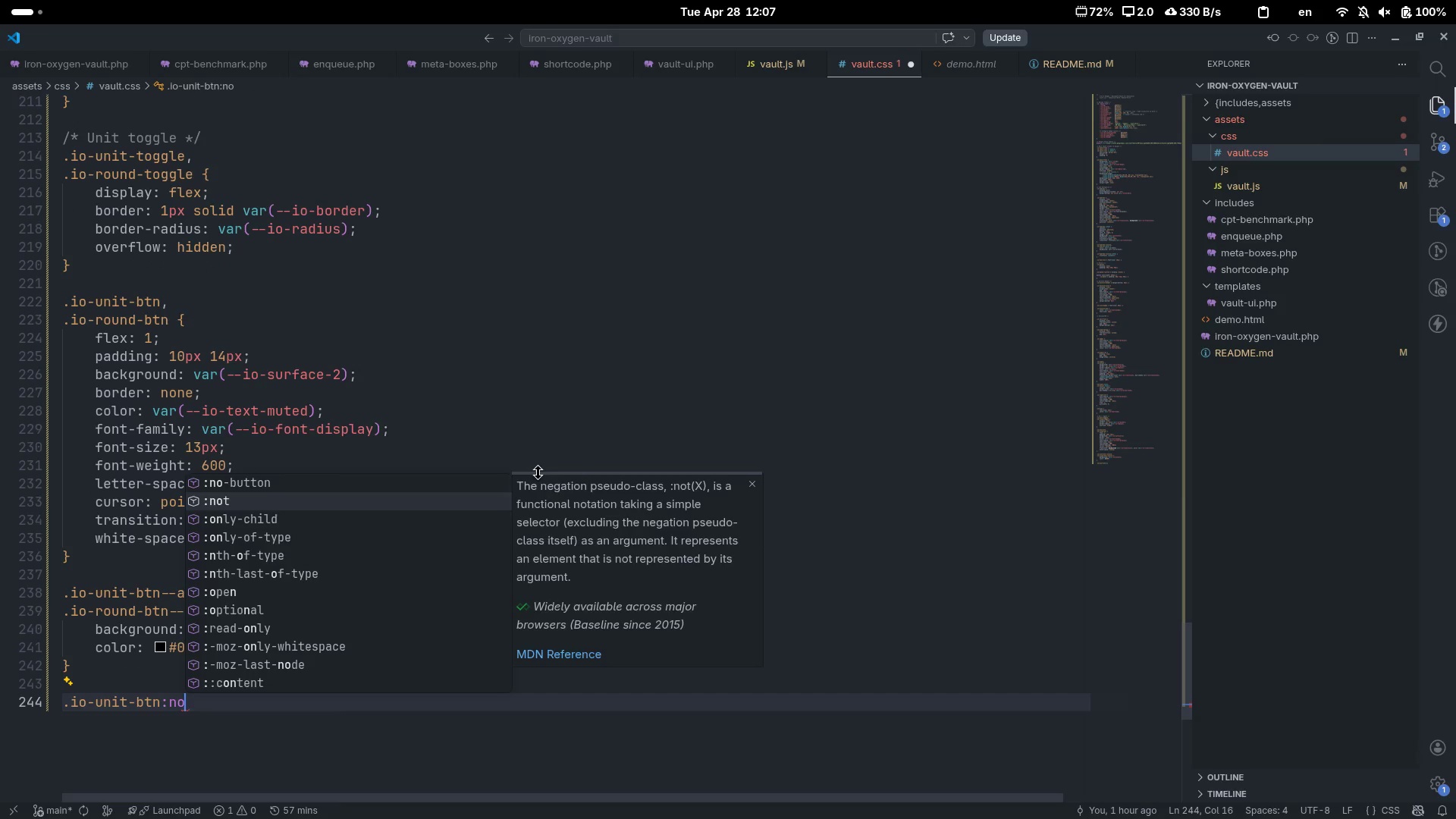 
key(Enter)
 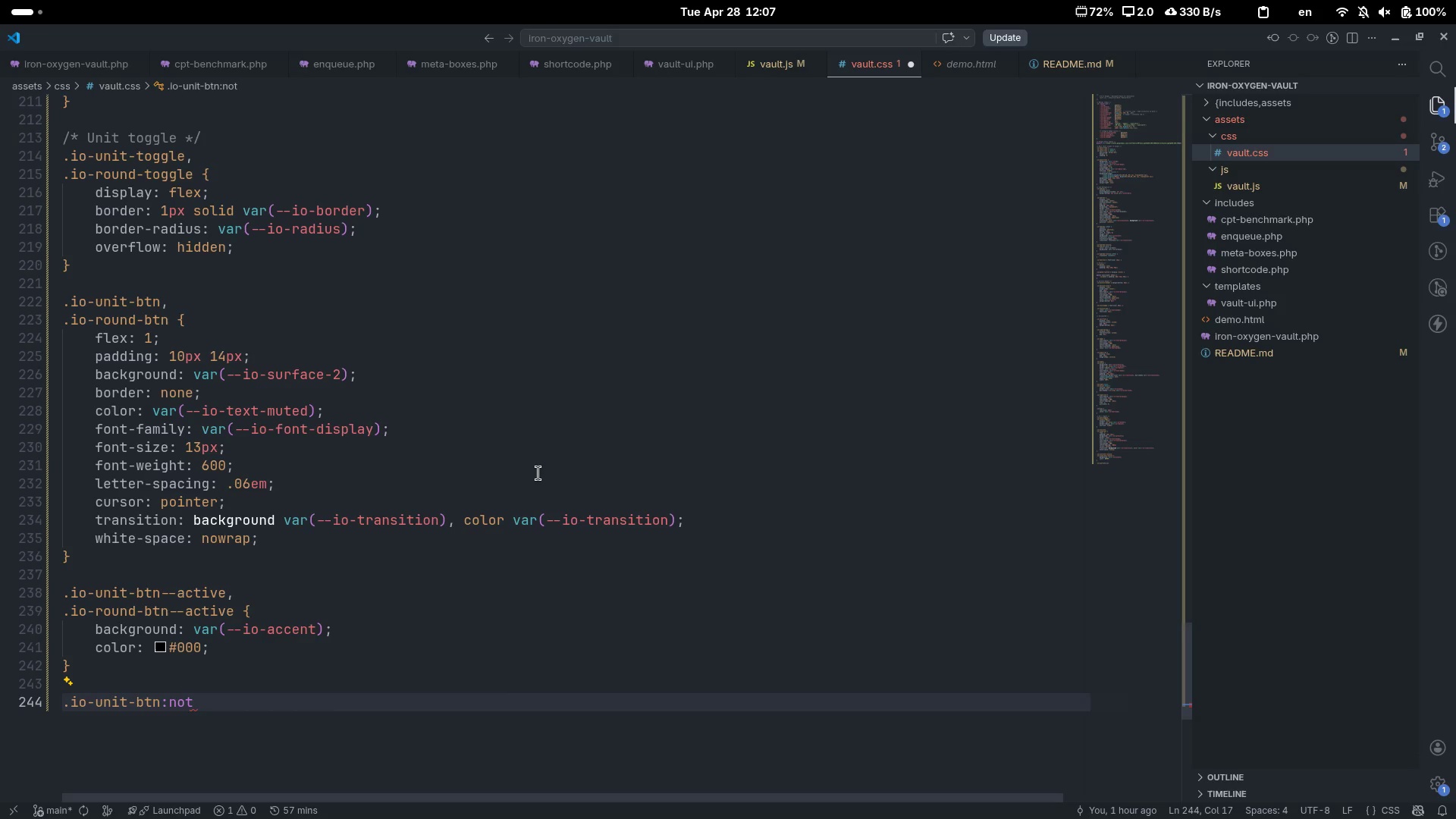 
type((.io-unit-btn--ac)
key(Tab)
 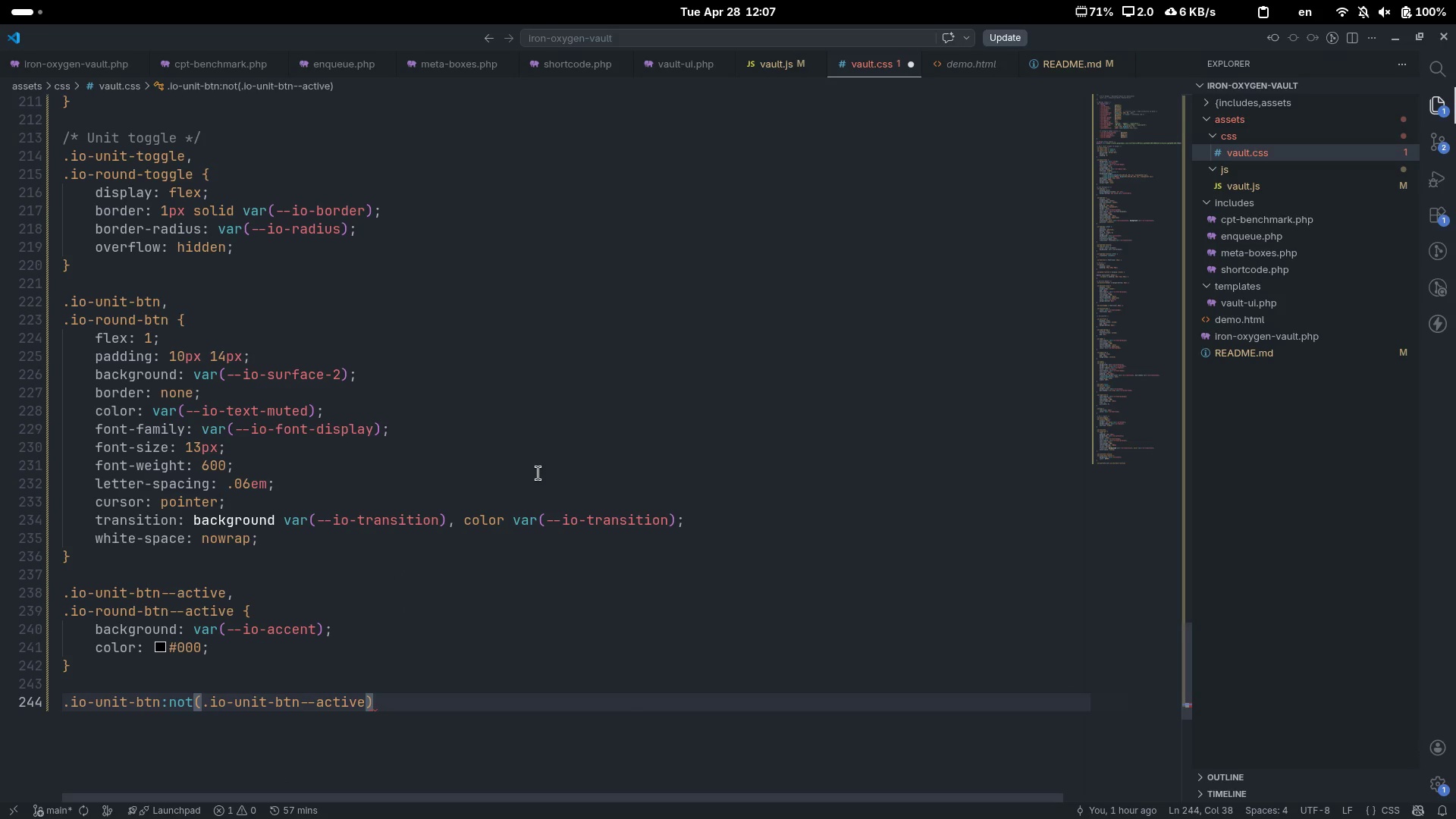 
key(ArrowRight)
 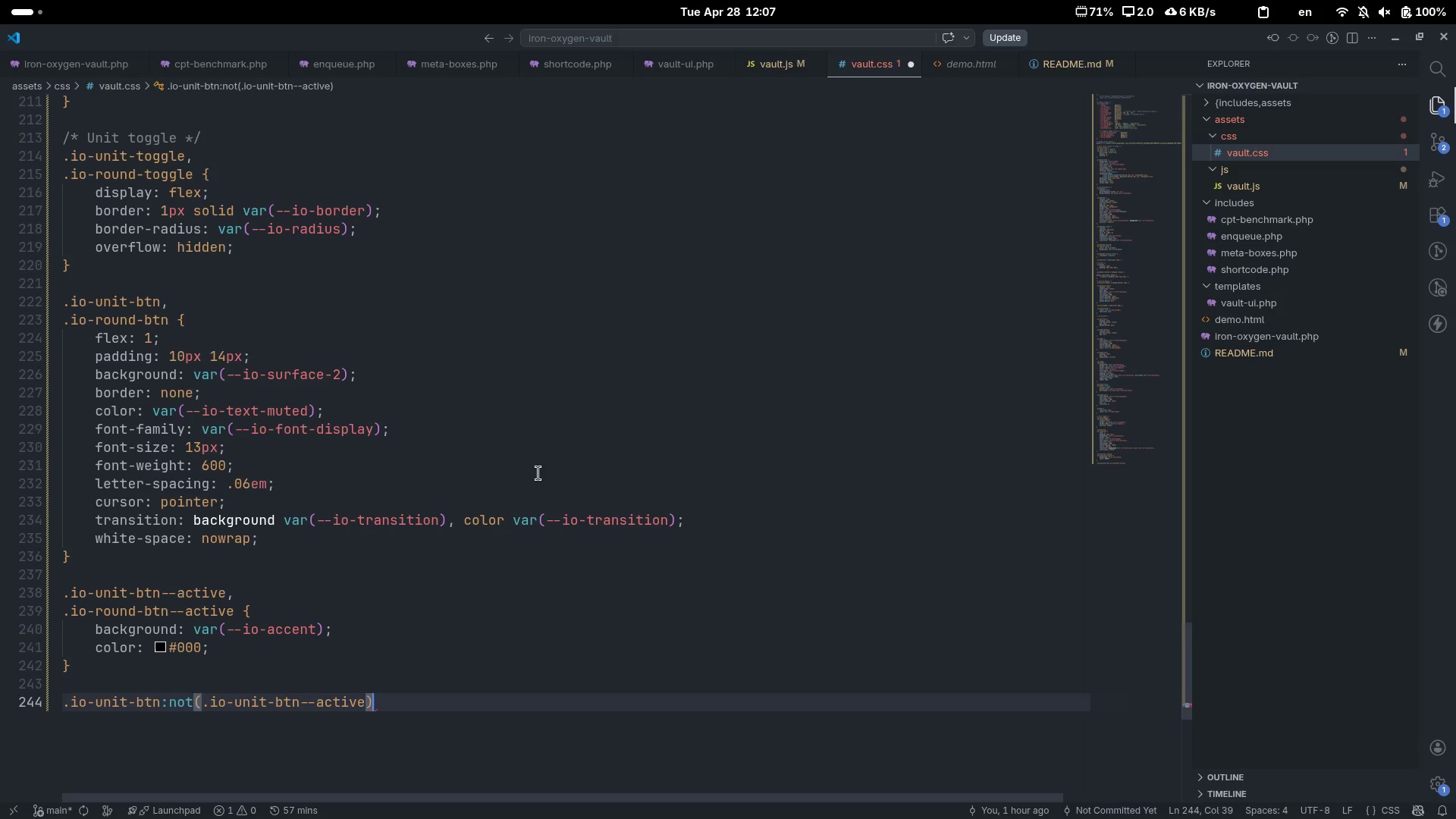 
type(: )
key(Backspace)
type(vo)
key(Backspace)
key(Backspace)
type(go)
key(Backspace)
key(Backspace)
type(hov)
key(Tab)
type(,)
 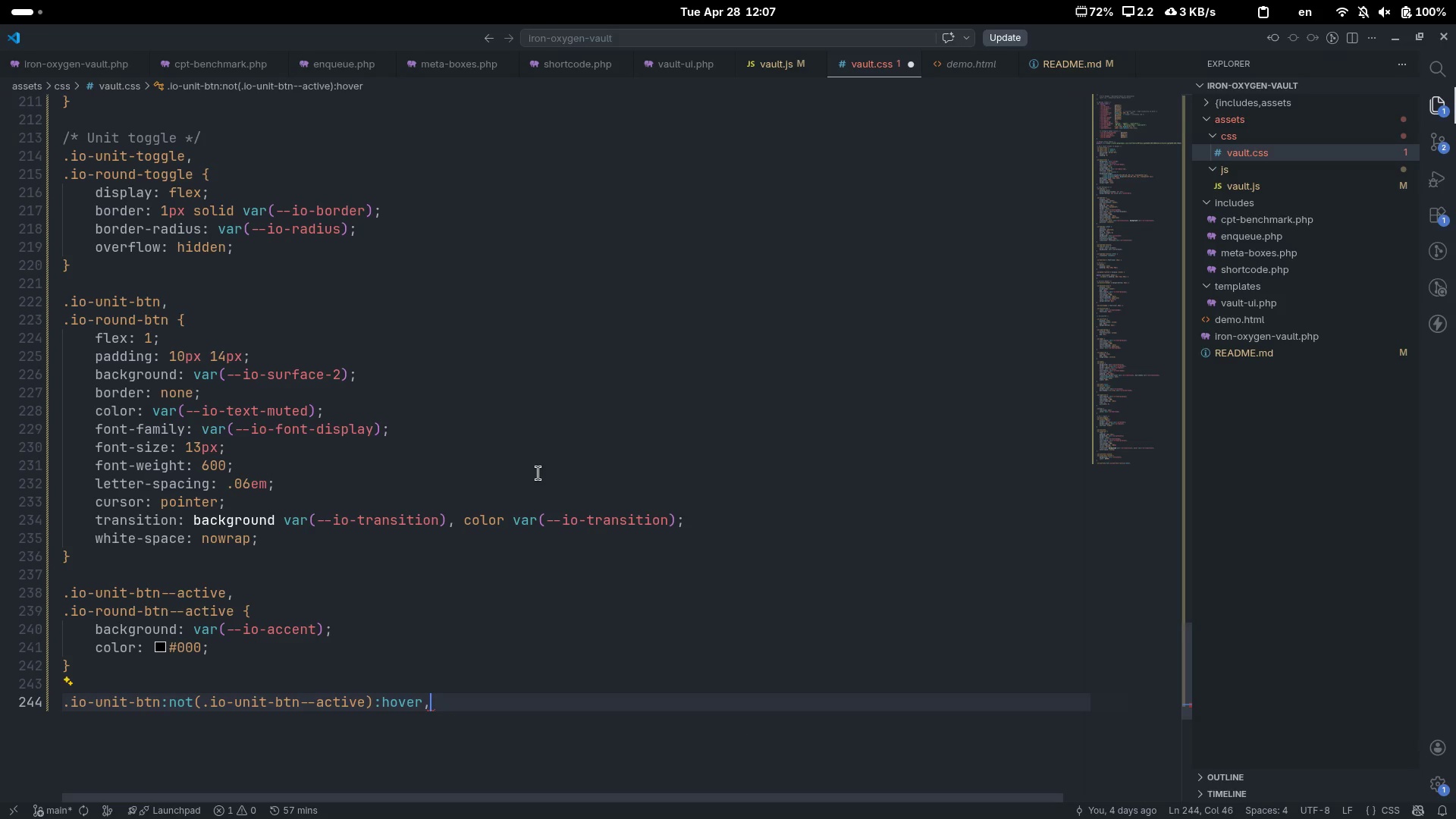 
key(Enter)
 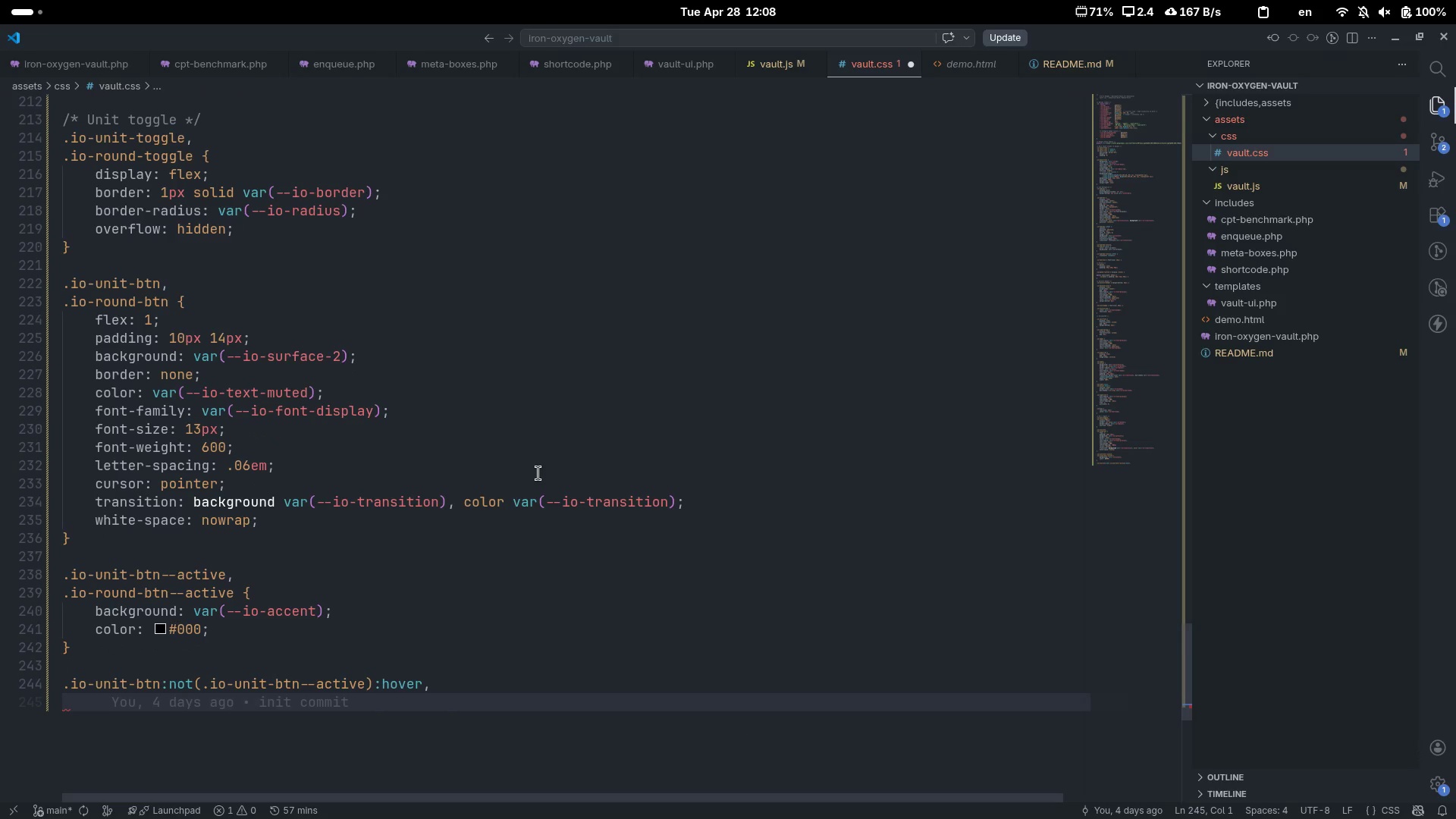 
type(.io-roud)
key(Backspace)
 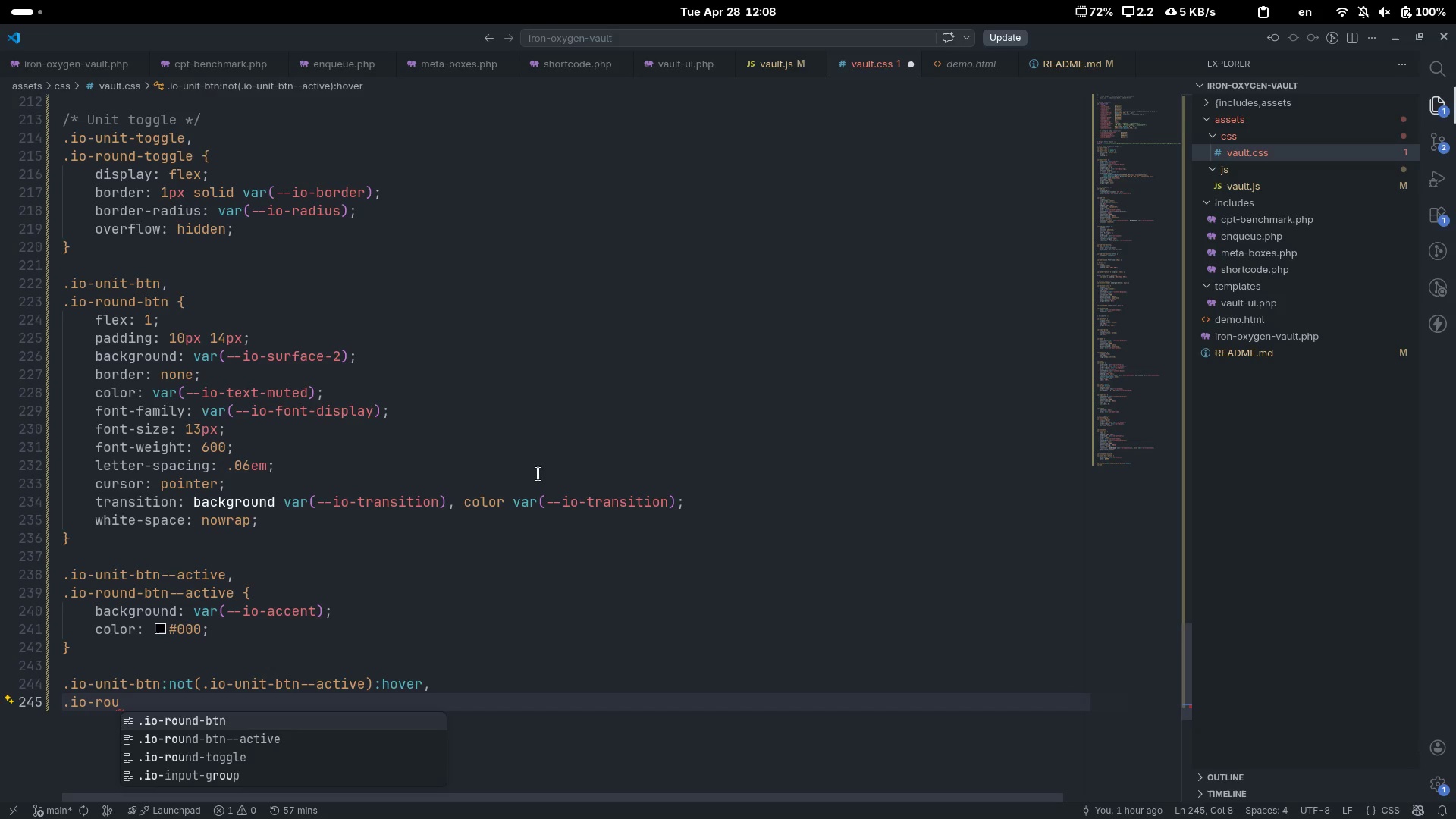 
key(Enter)
 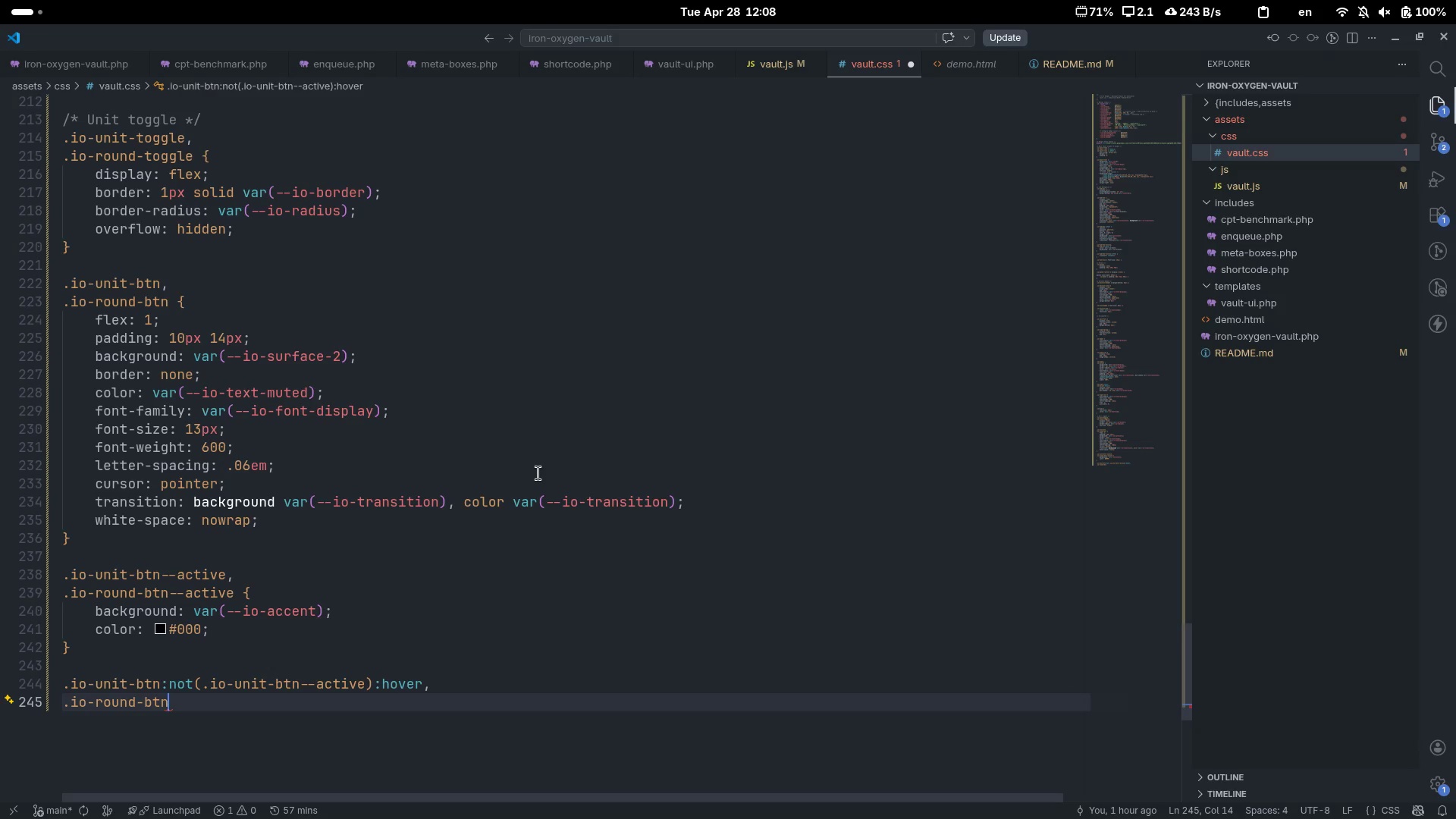 
wait(5.35)
 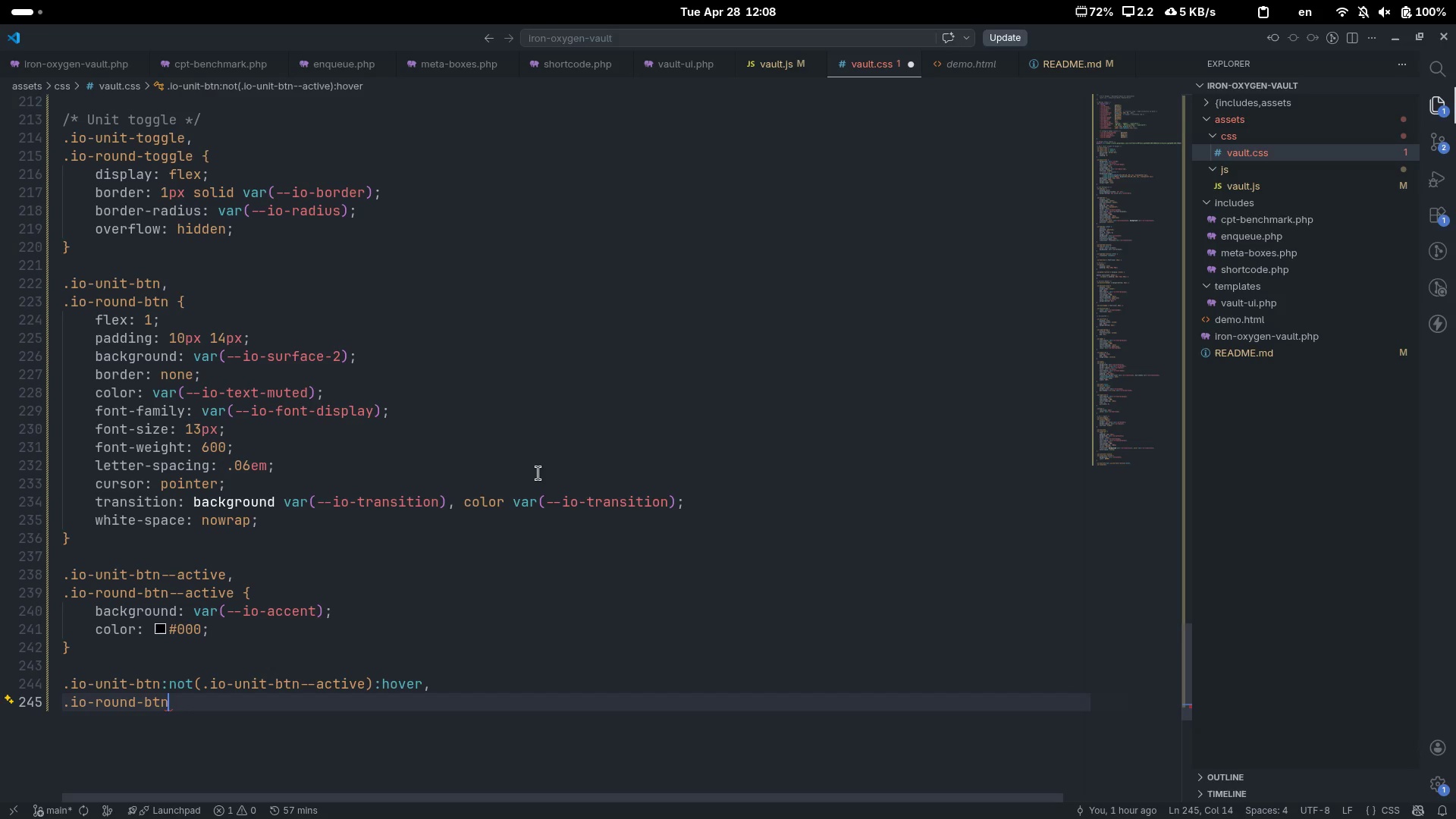 
type(:not(.io-round-)
 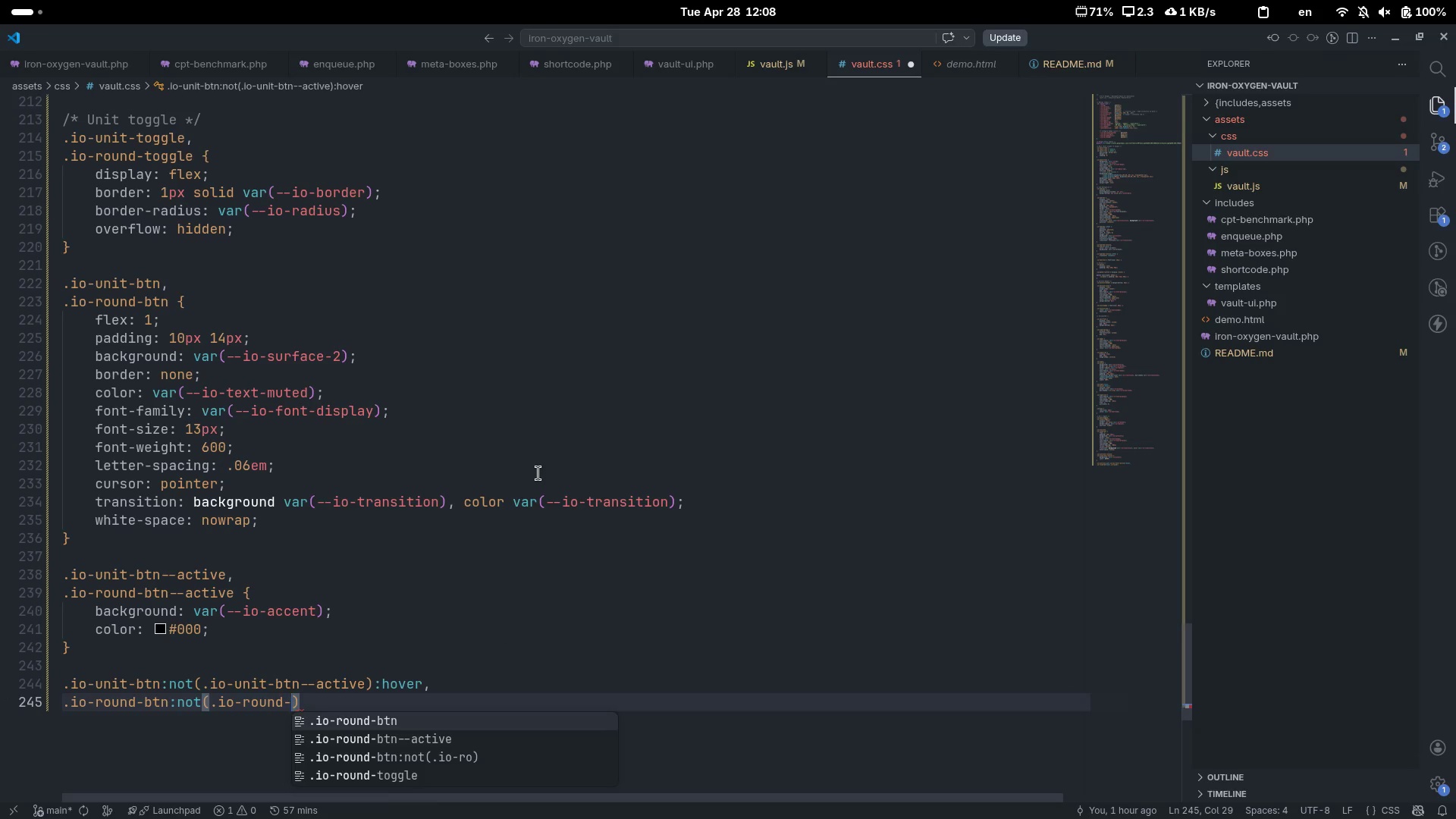 
key(ArrowDown)
 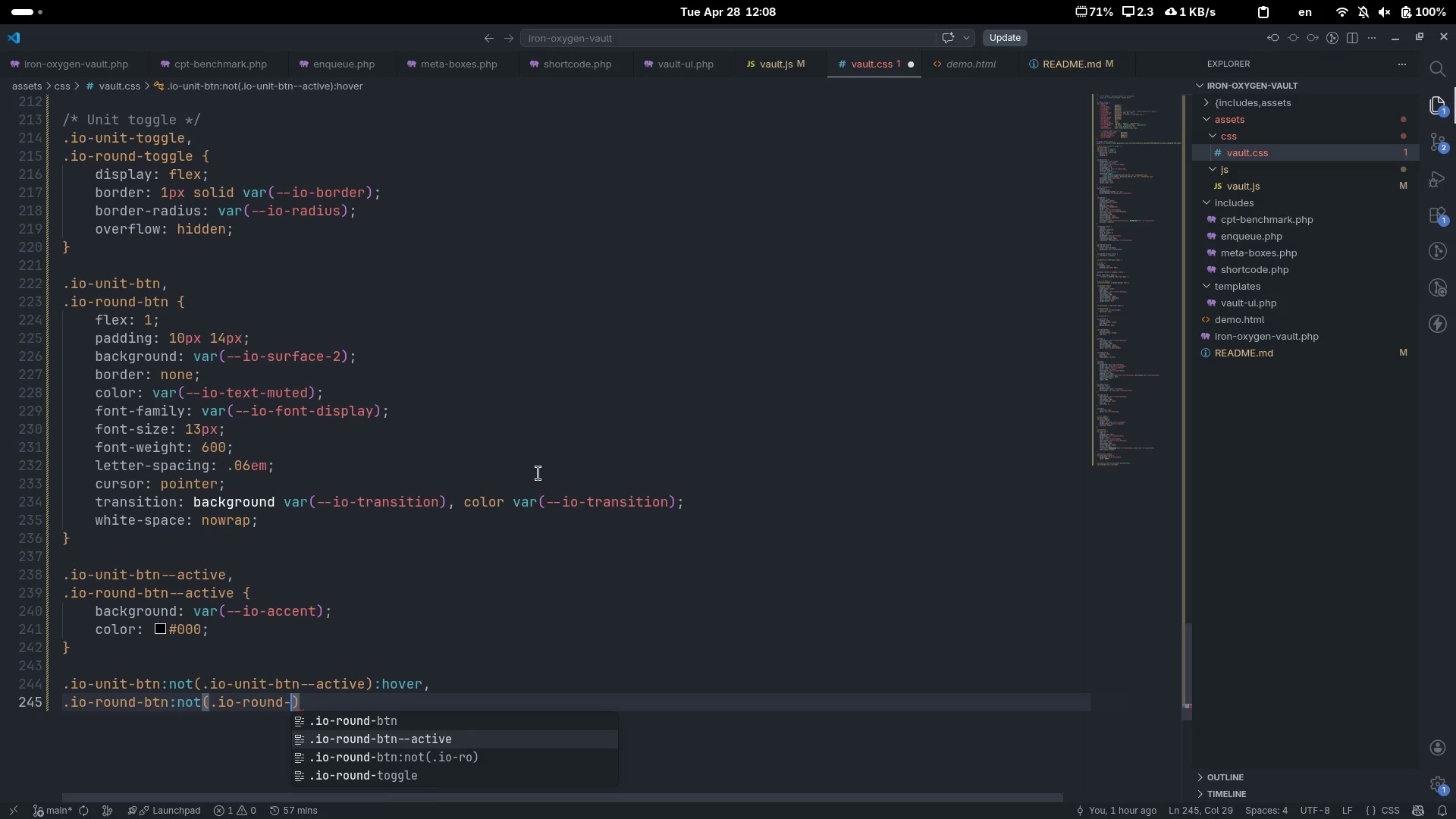 
key(Enter)
 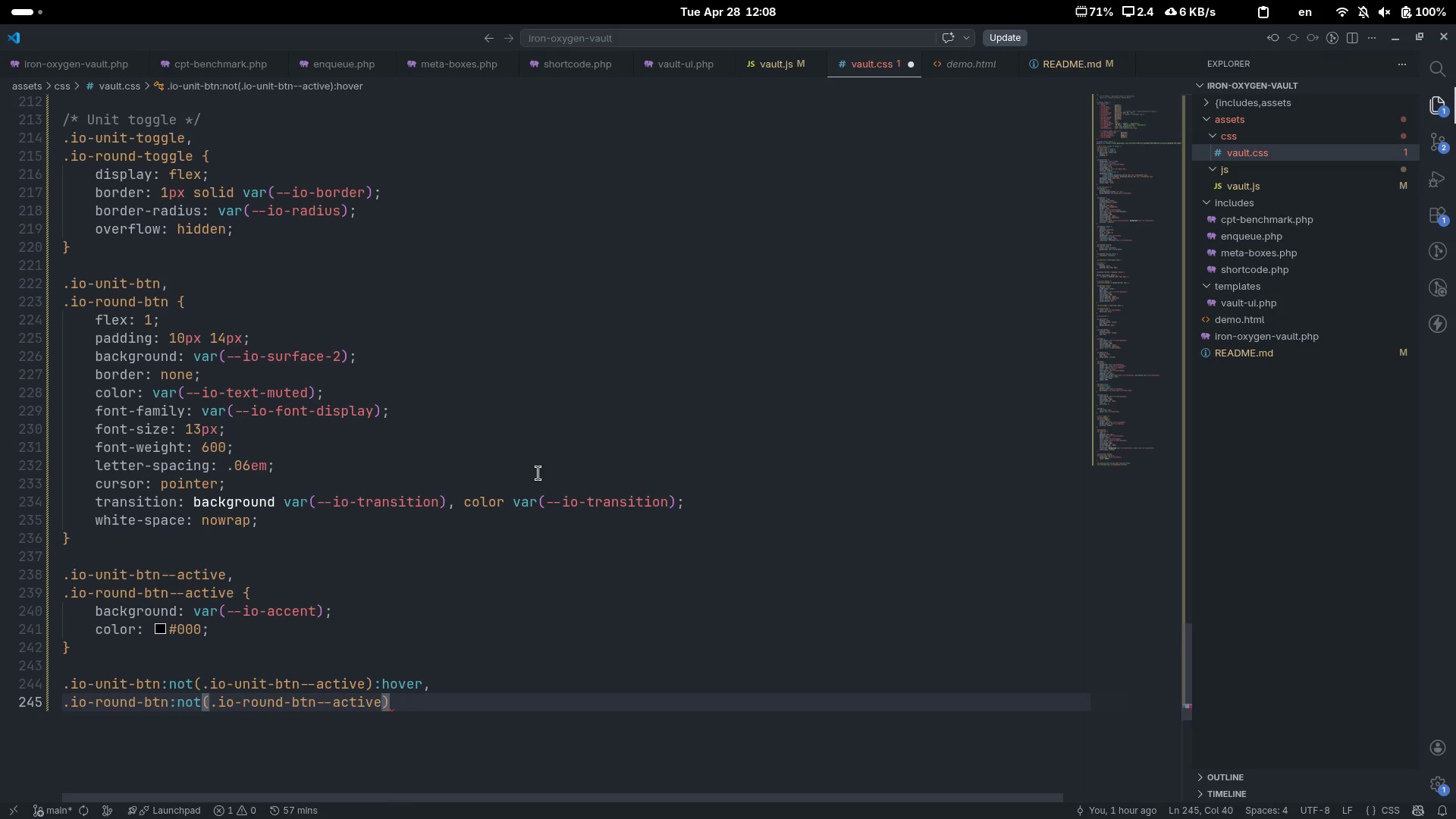 
key(ArrowRight)
 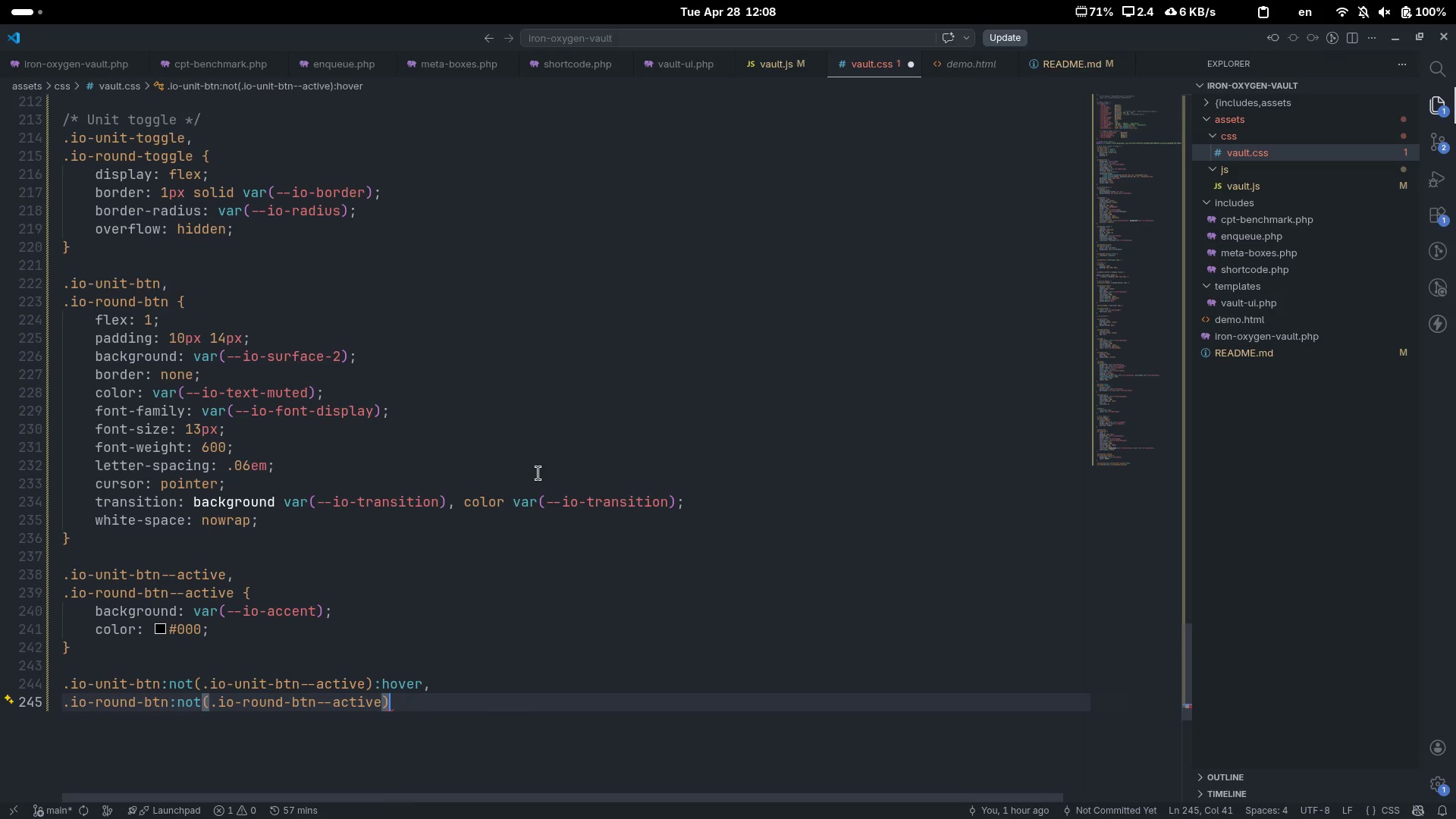 
type(:o)
key(Backspace)
type(hover {)
 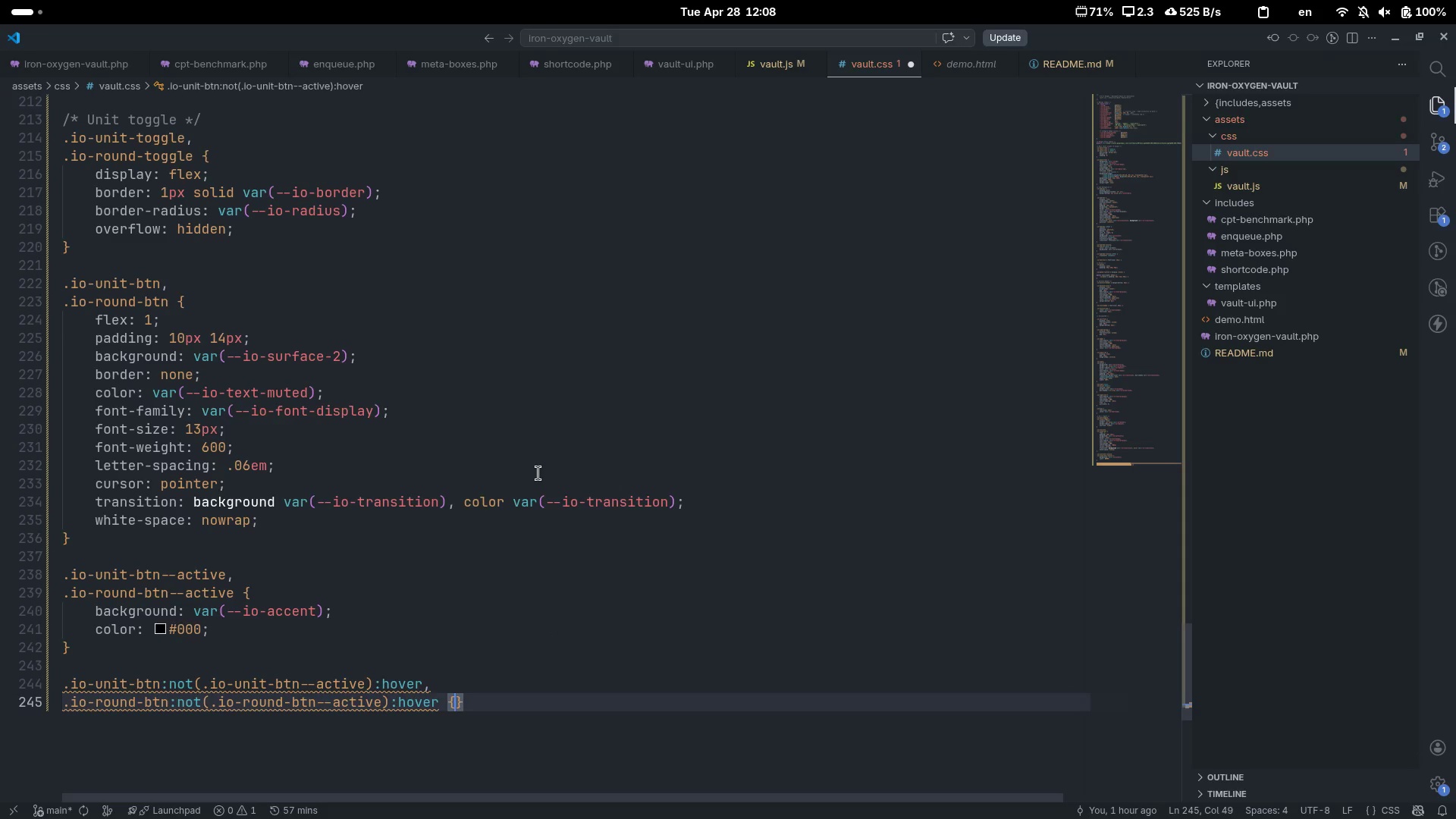 
key(Enter)
 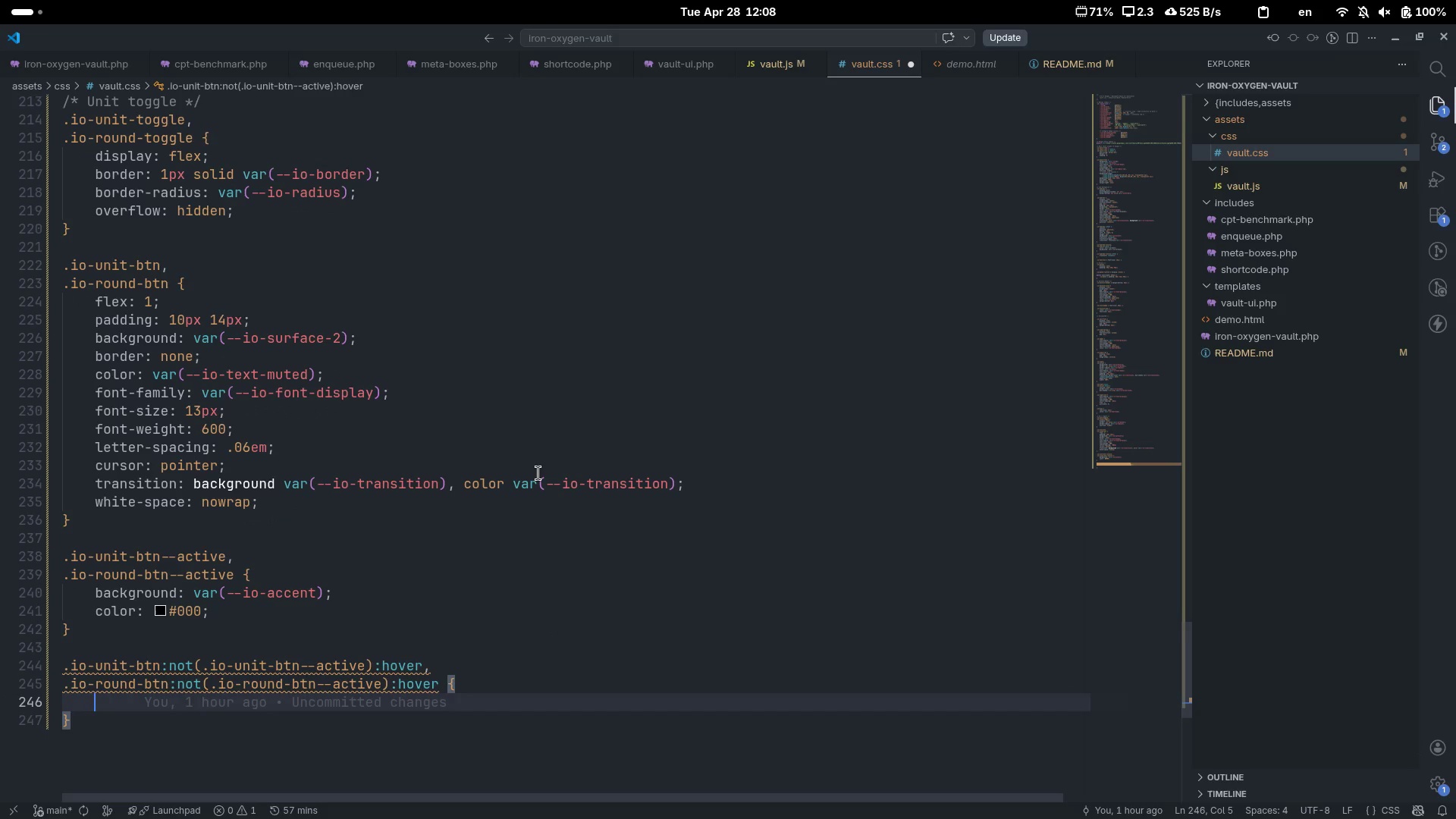 
type(back)
 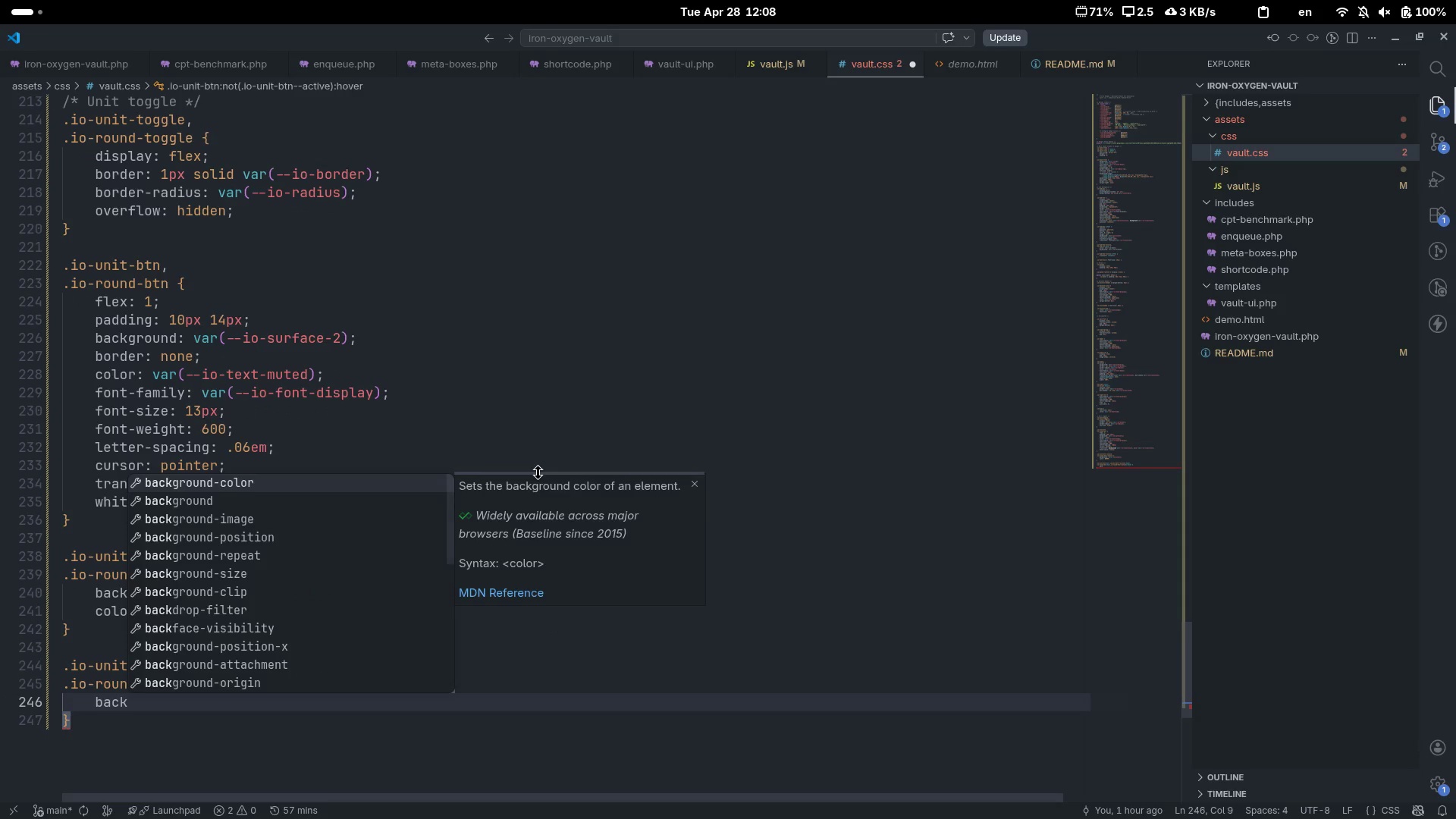 
key(ArrowDown)
 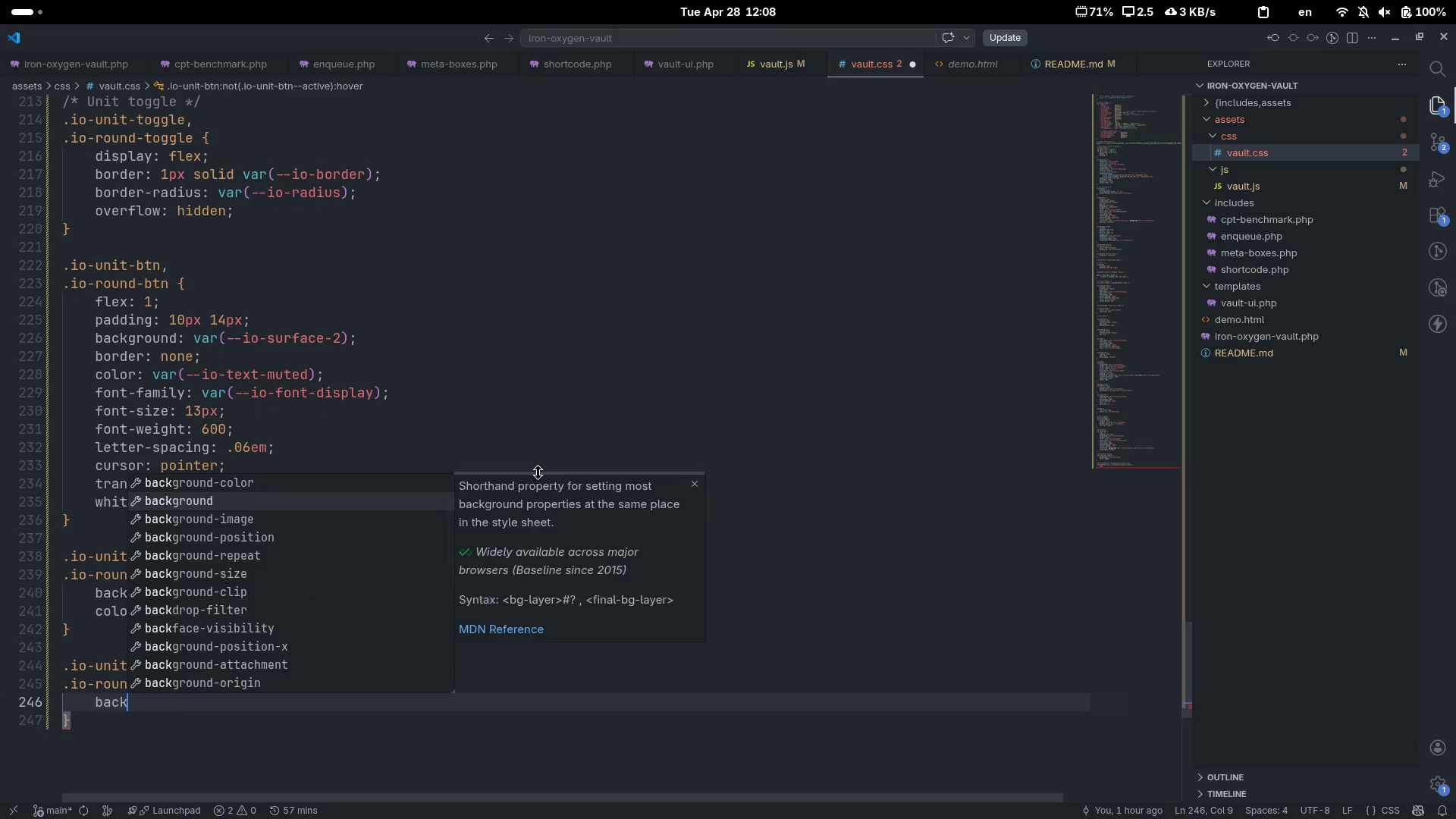 
key(Enter)
 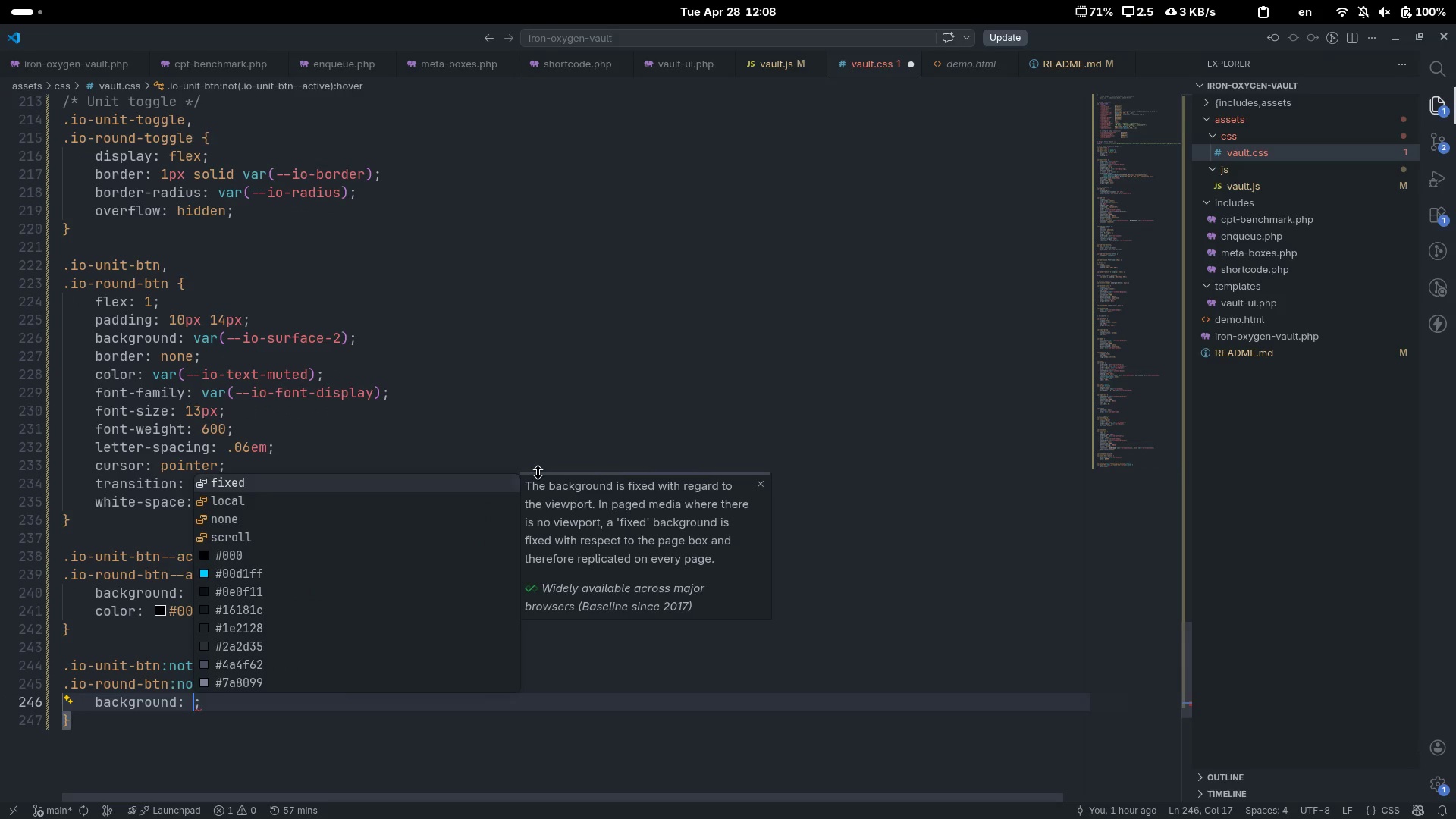 
type(var(--io-r)
key(Backspace)
type(sr)
key(Backspace)
type(urf)
key(Tab)
 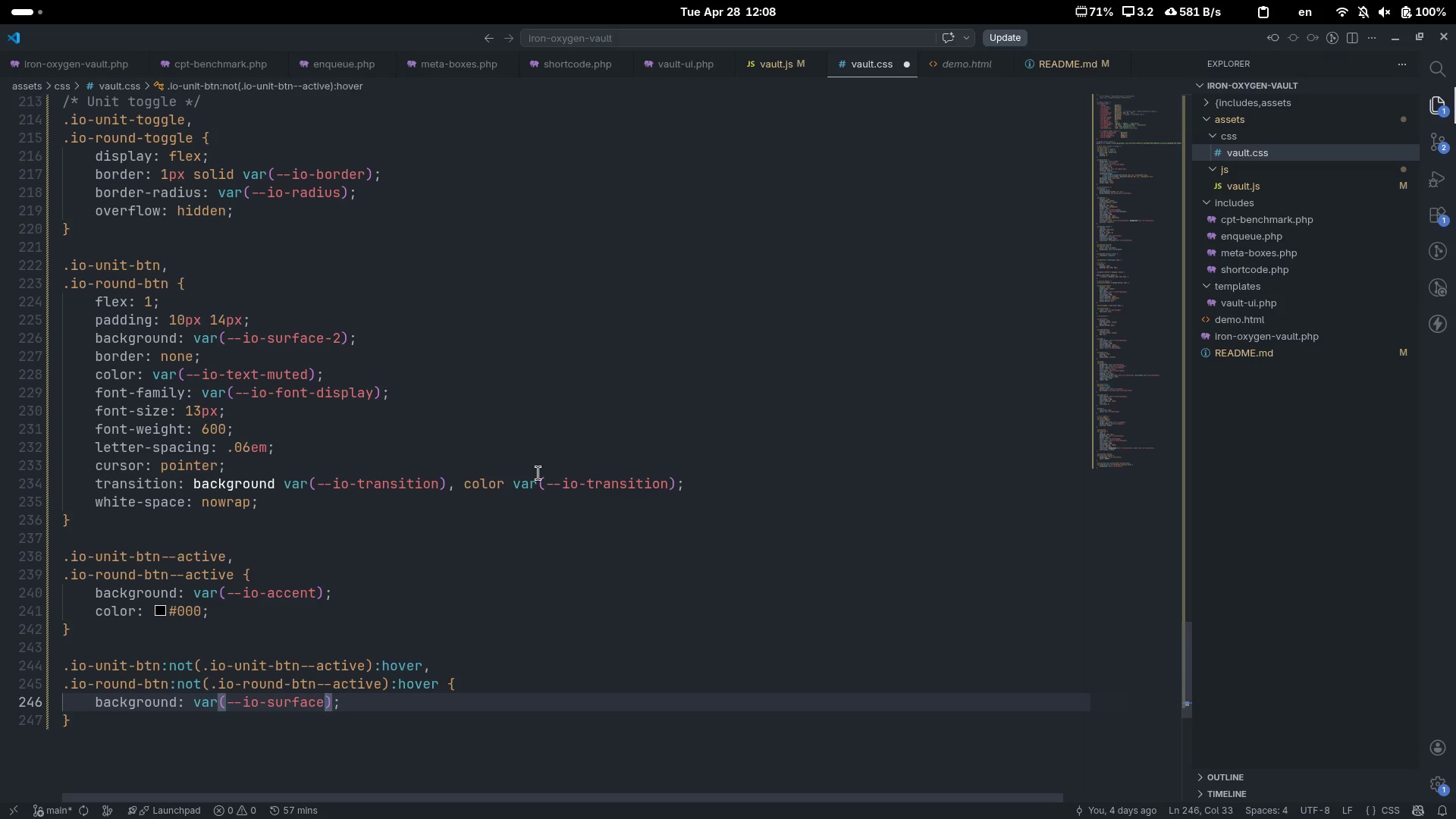 
key(ArrowRight)
 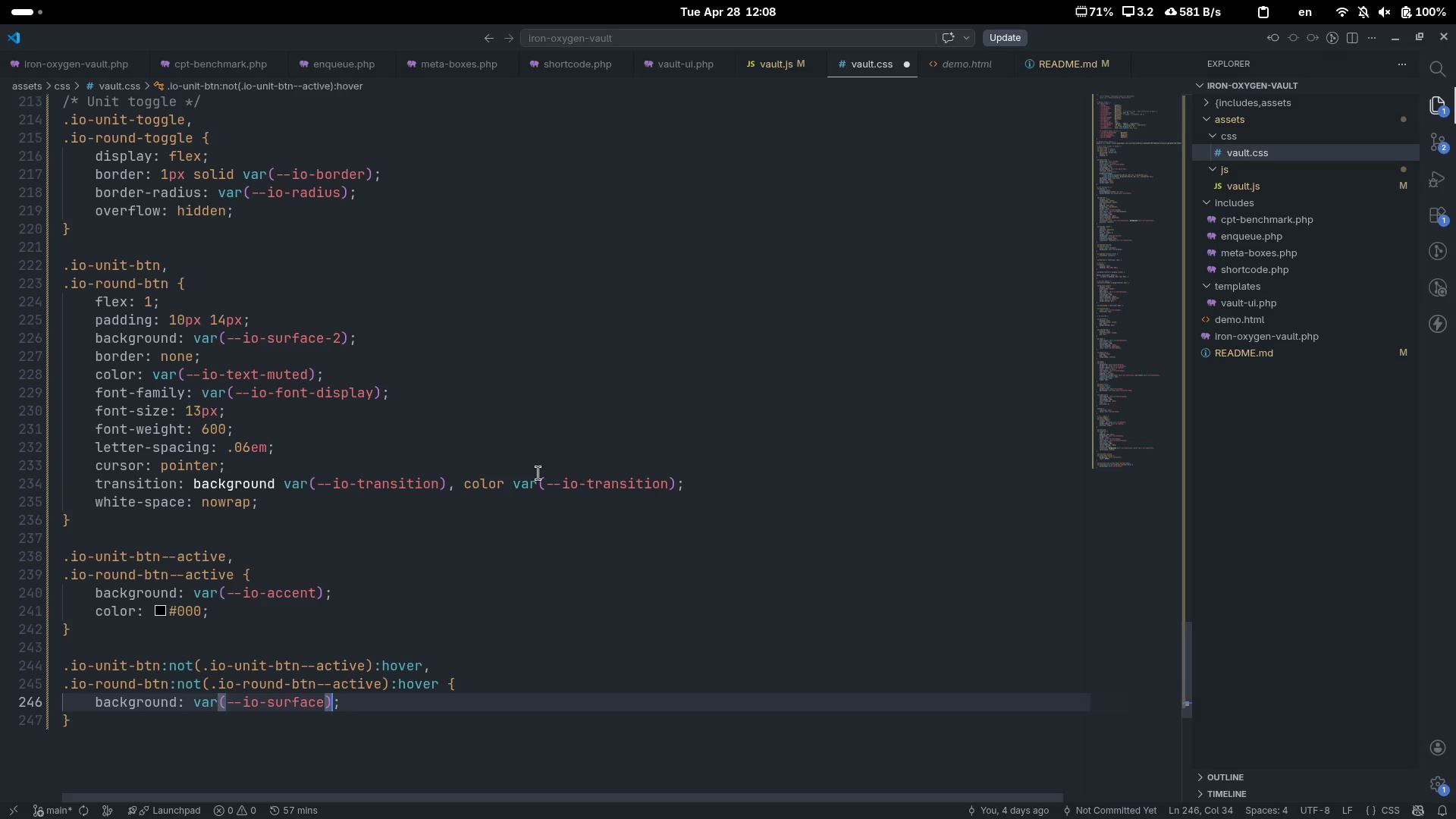 
key(ArrowRight)
 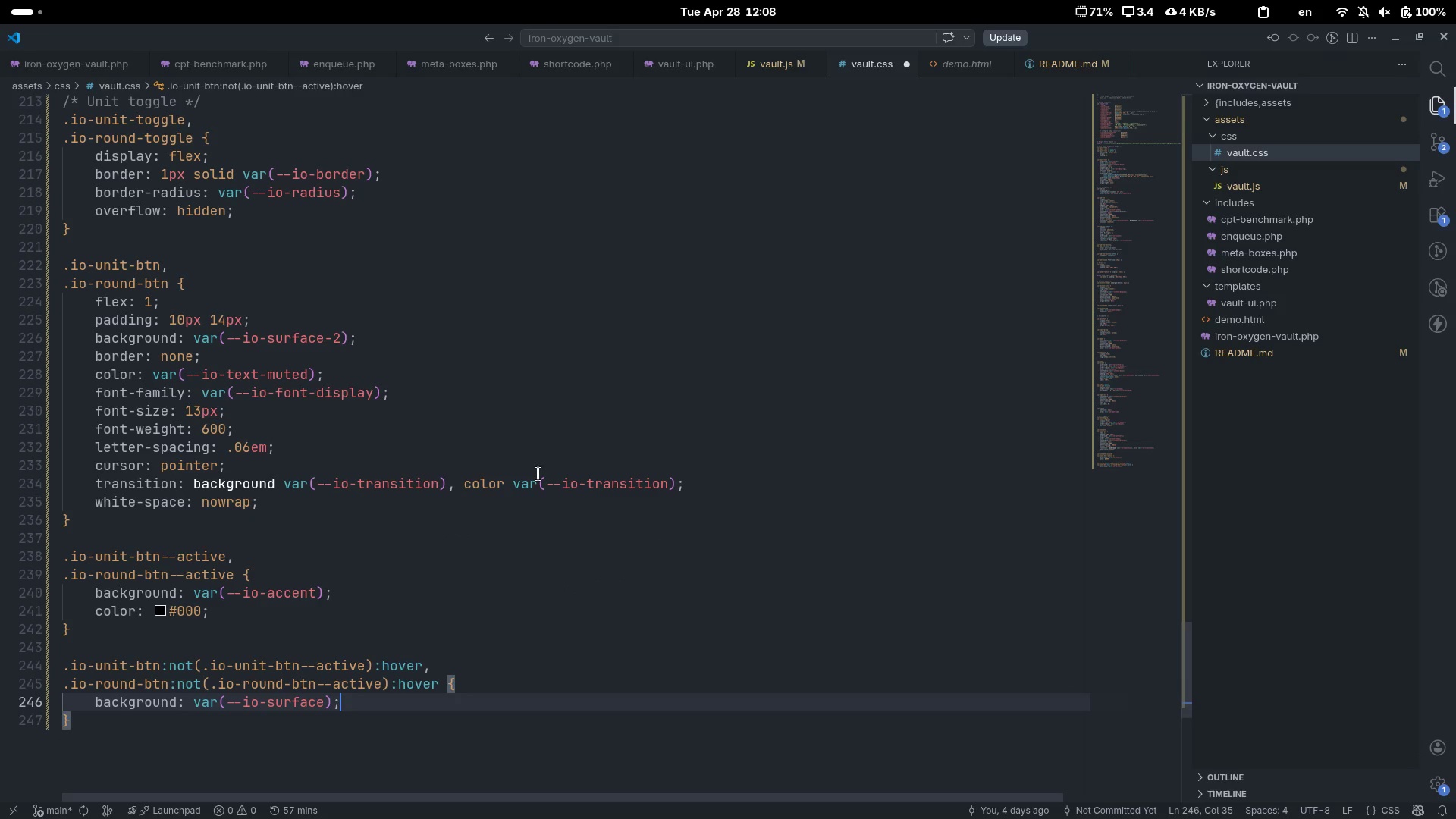 
key(ArrowLeft)
 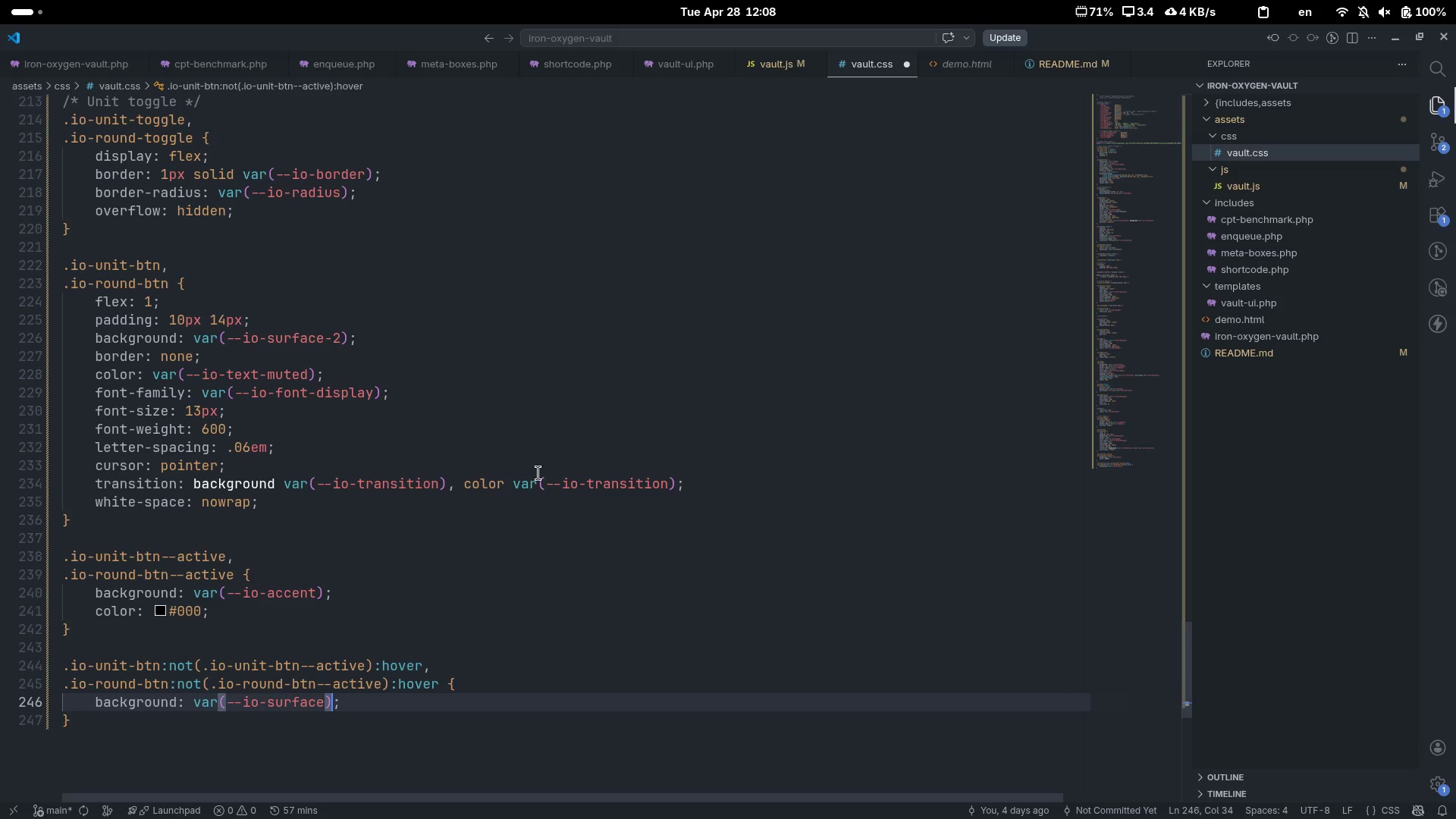 
key(ArrowRight)
 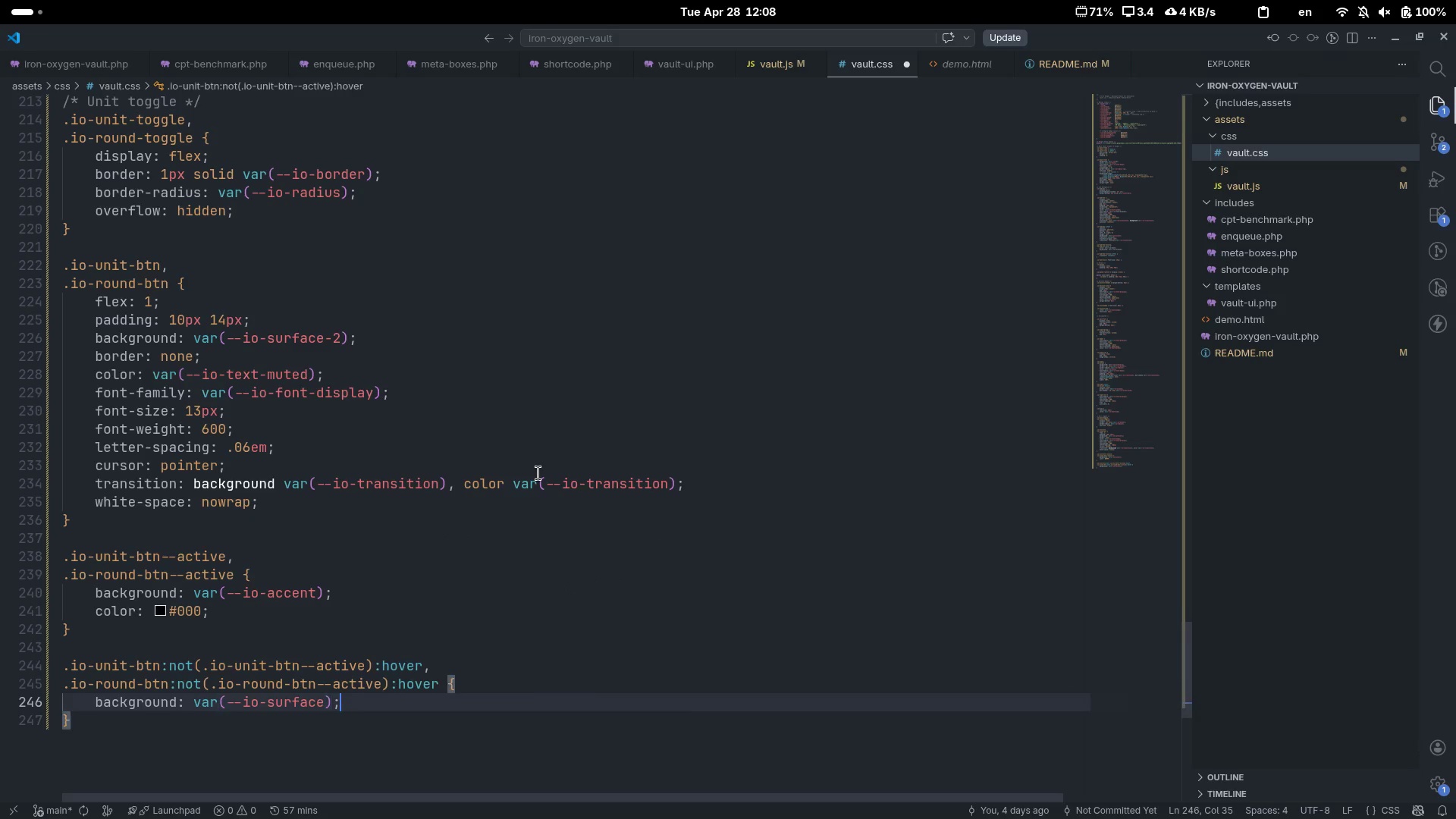 
key(Enter)
 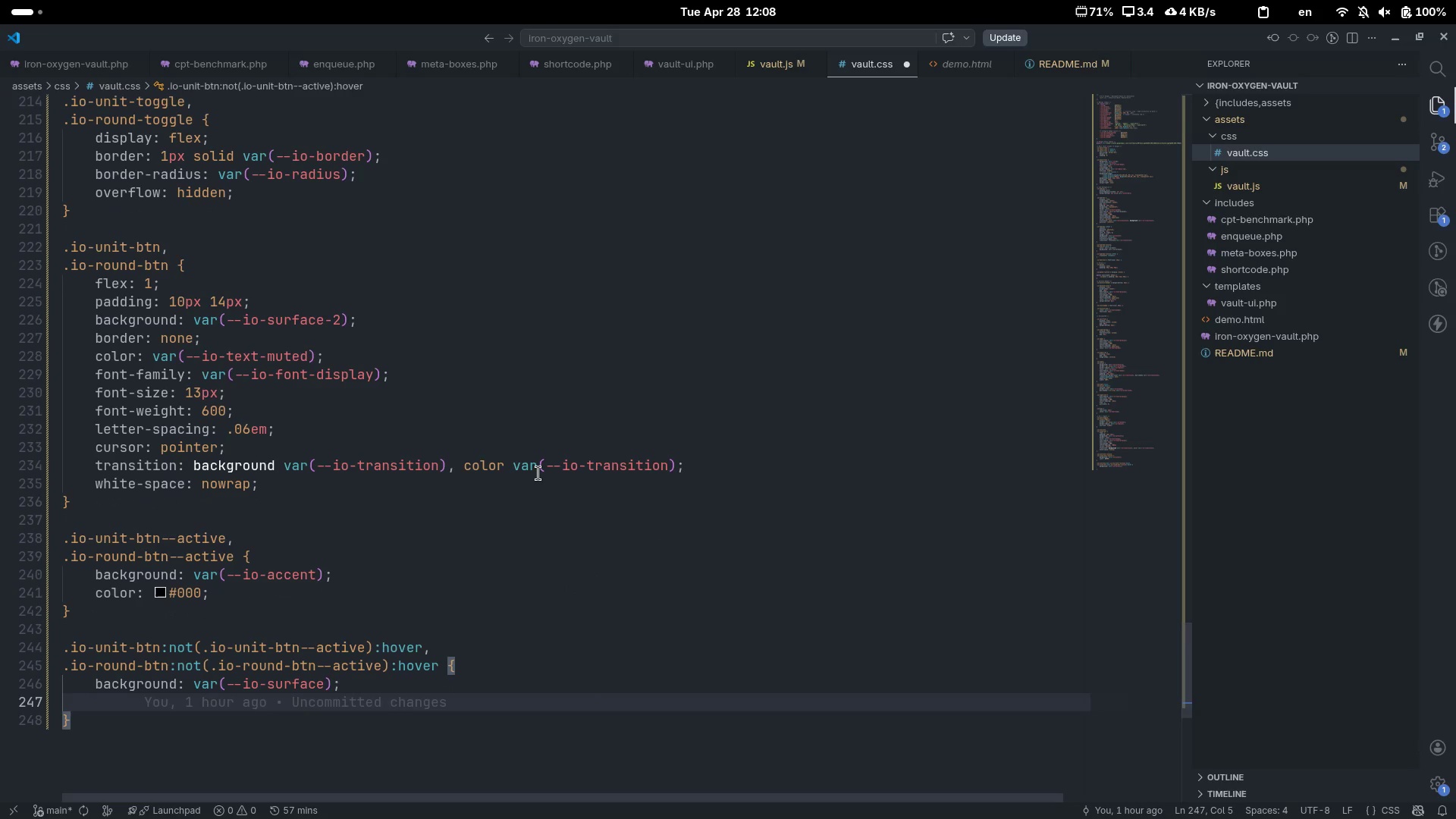 
type(colo)
 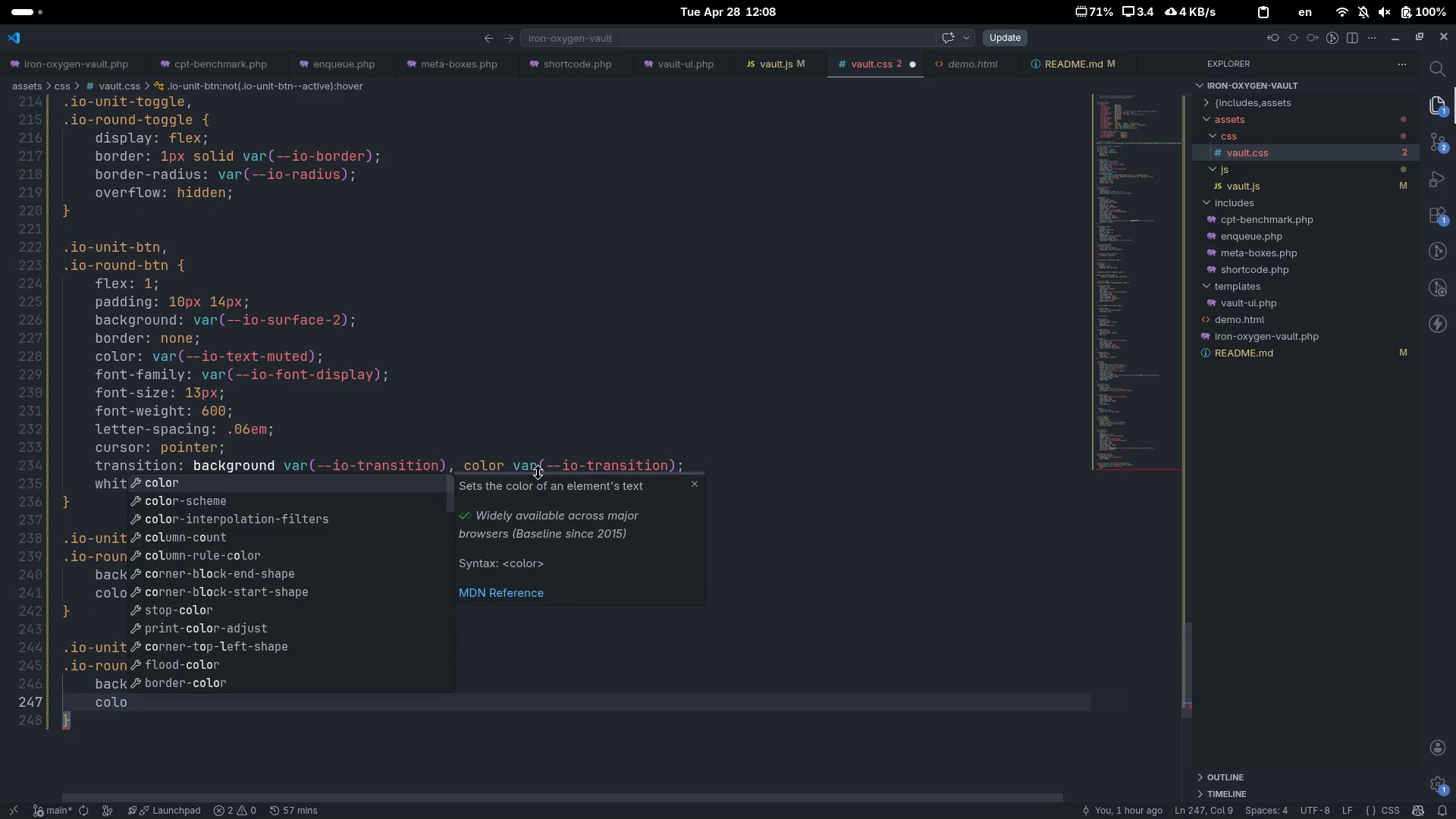 
key(Enter)
 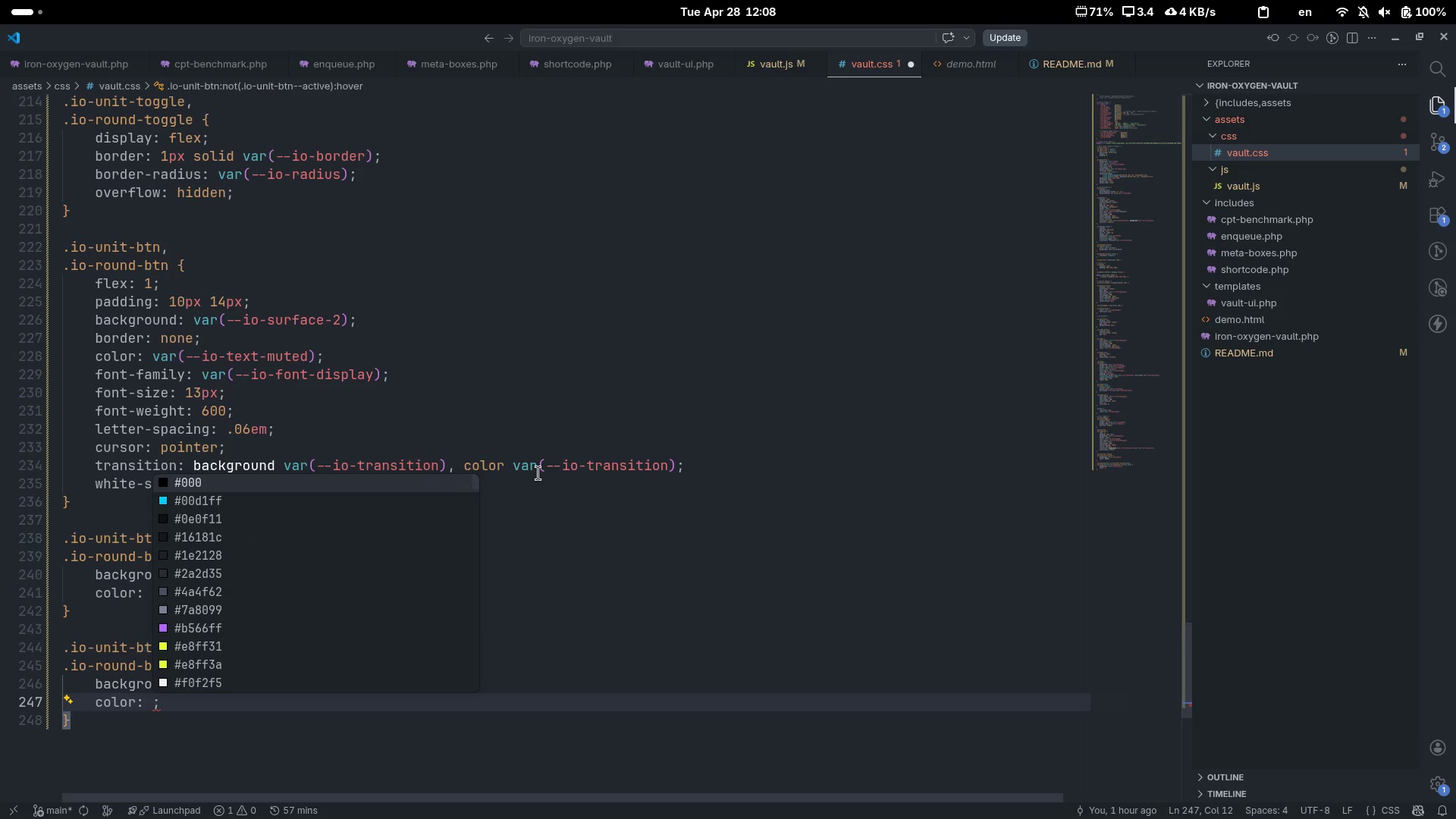 
type(var(--io-tex)
key(Tab)
 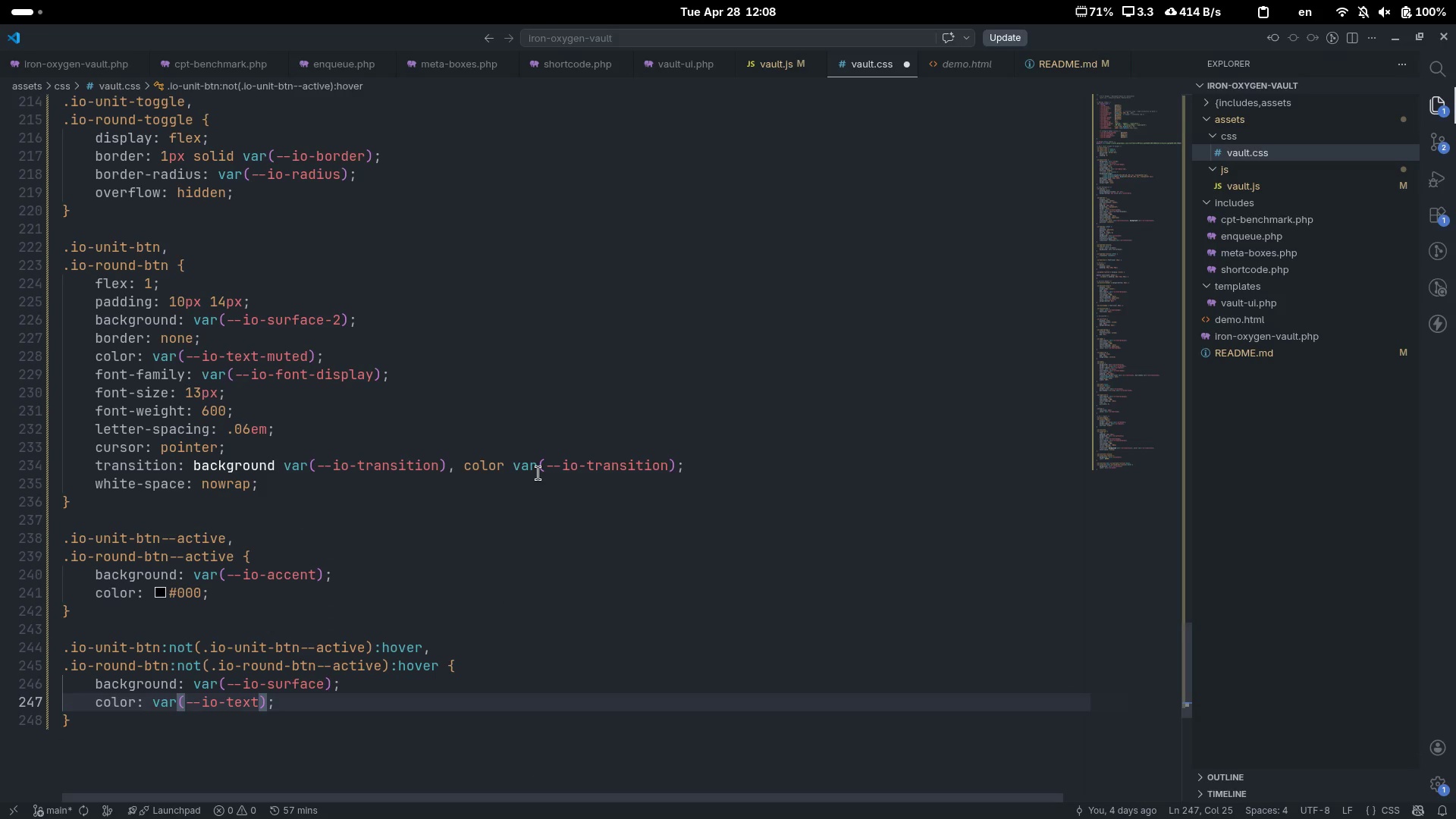 
key(ArrowDown)
 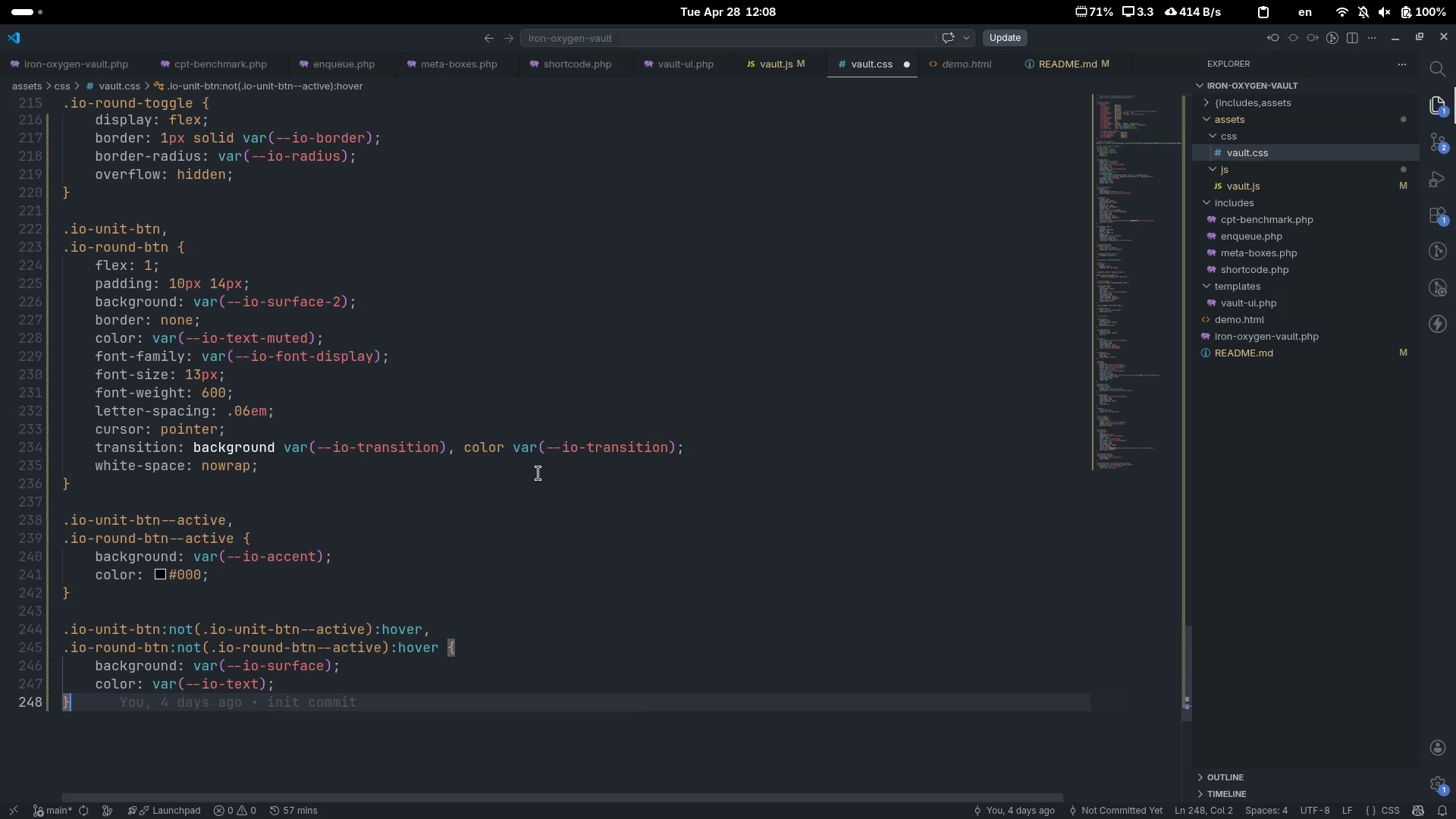 
key(Enter)
 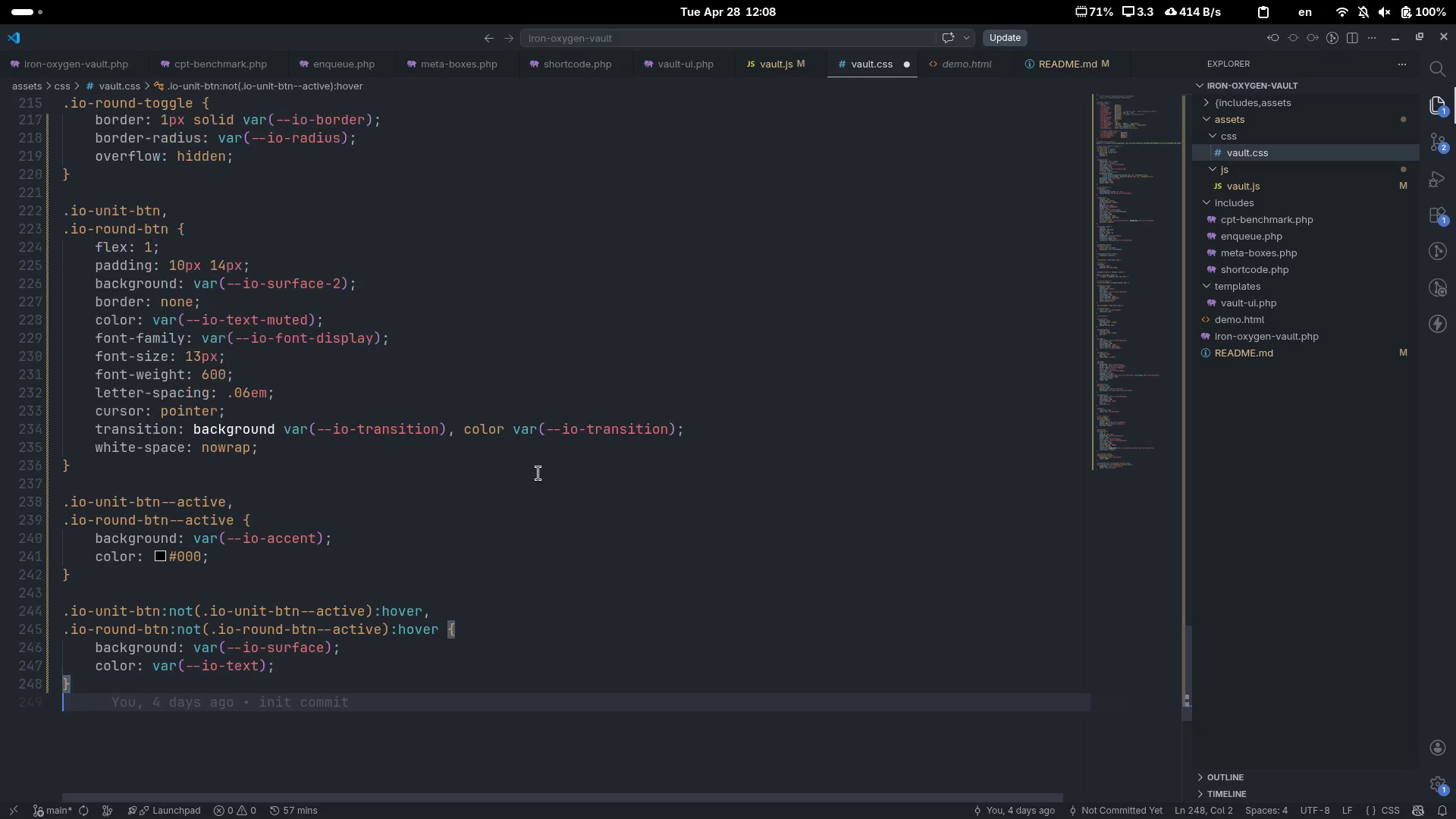 
key(Enter)
 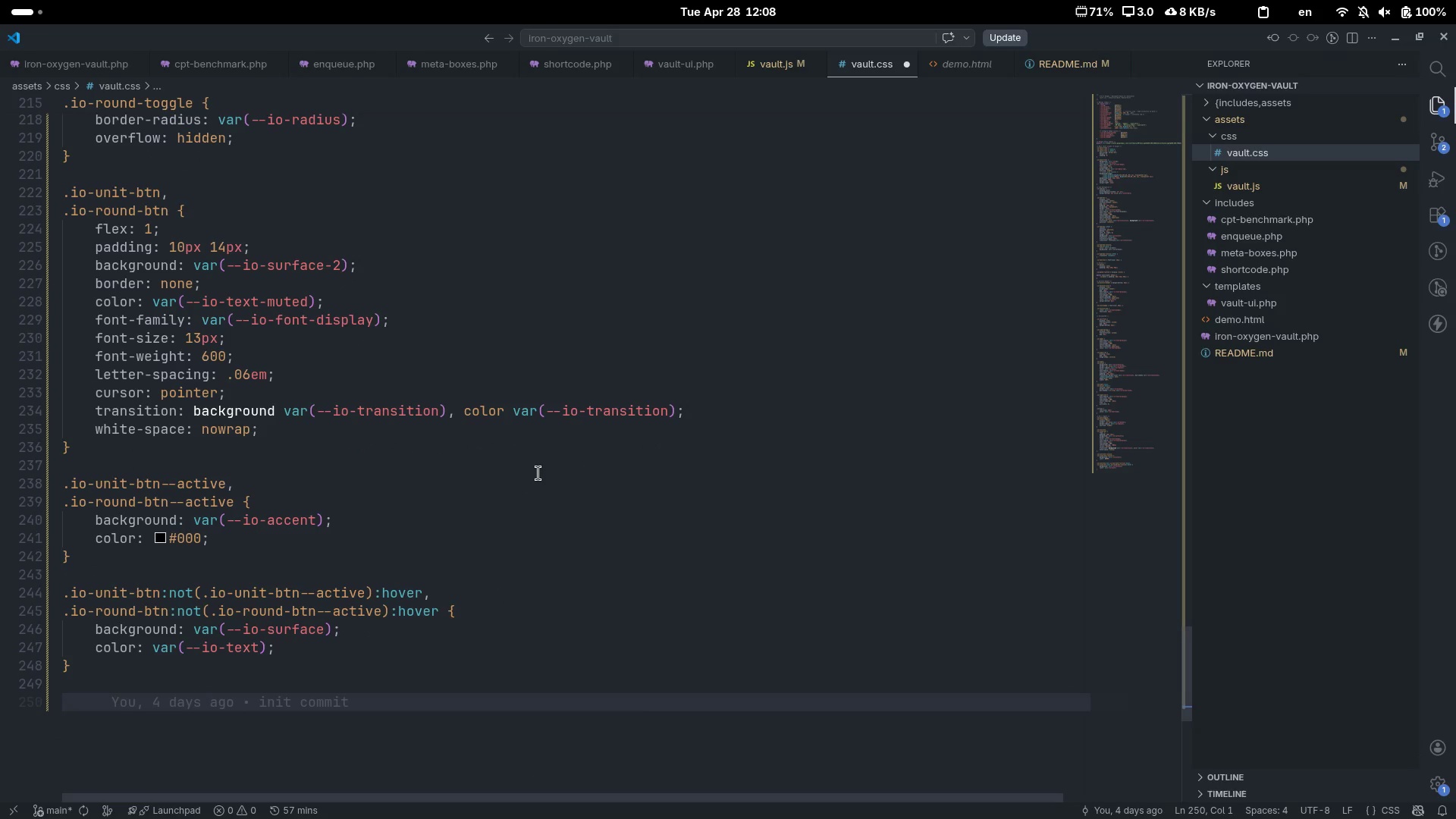 
key(Control+ControlLeft)
 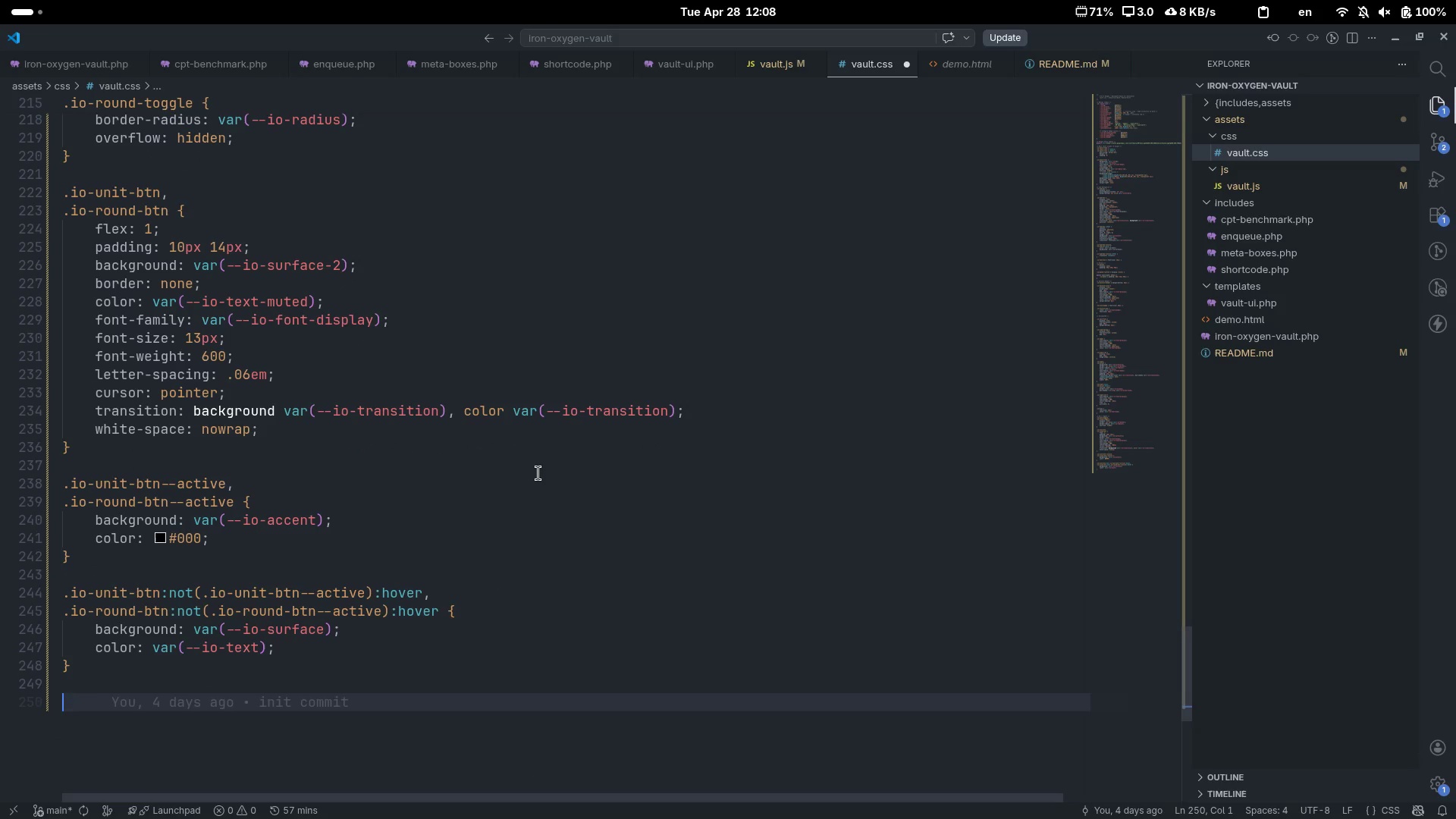 
key(Control+Slash)
 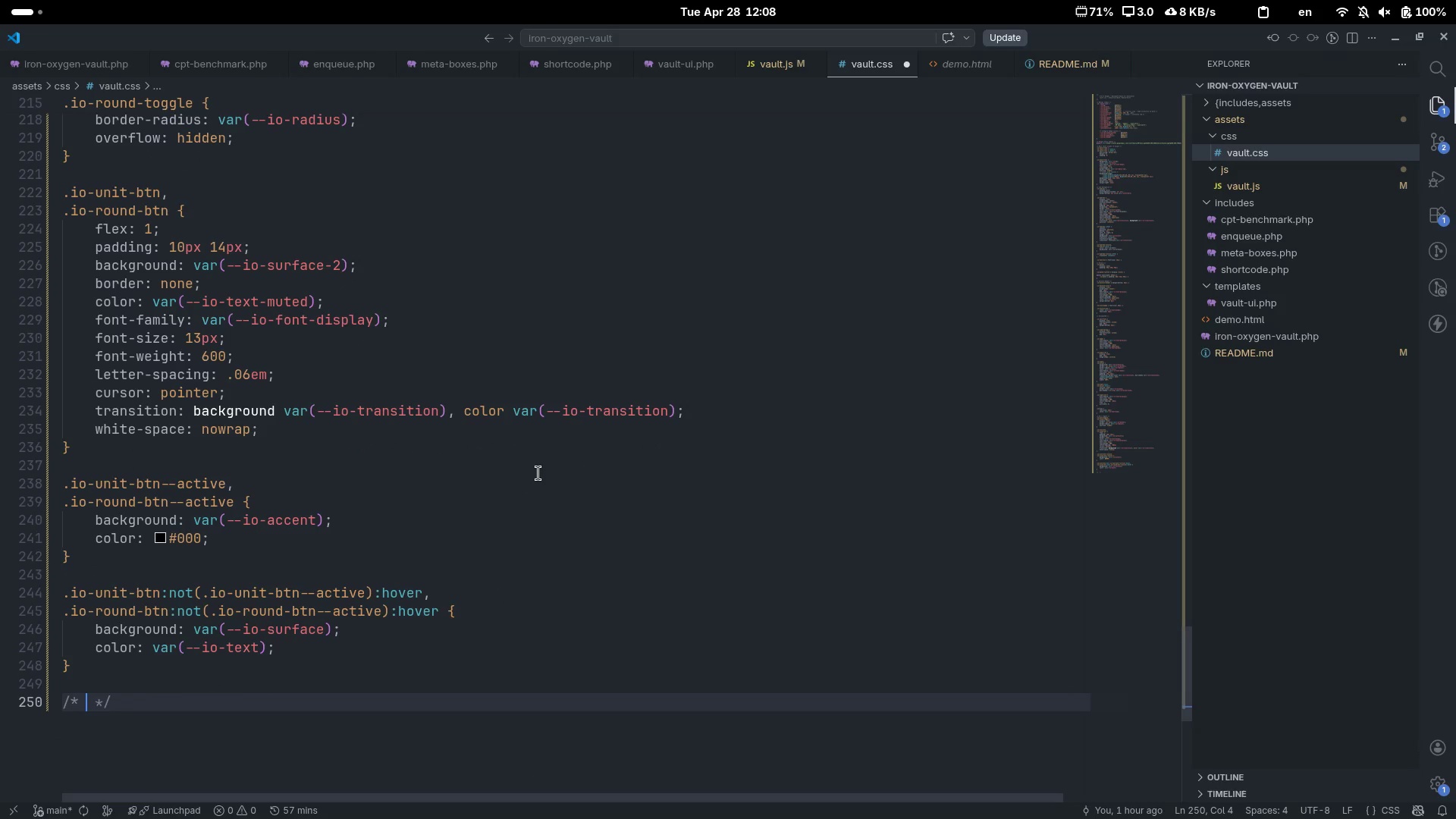 
type(Result Wrap)
 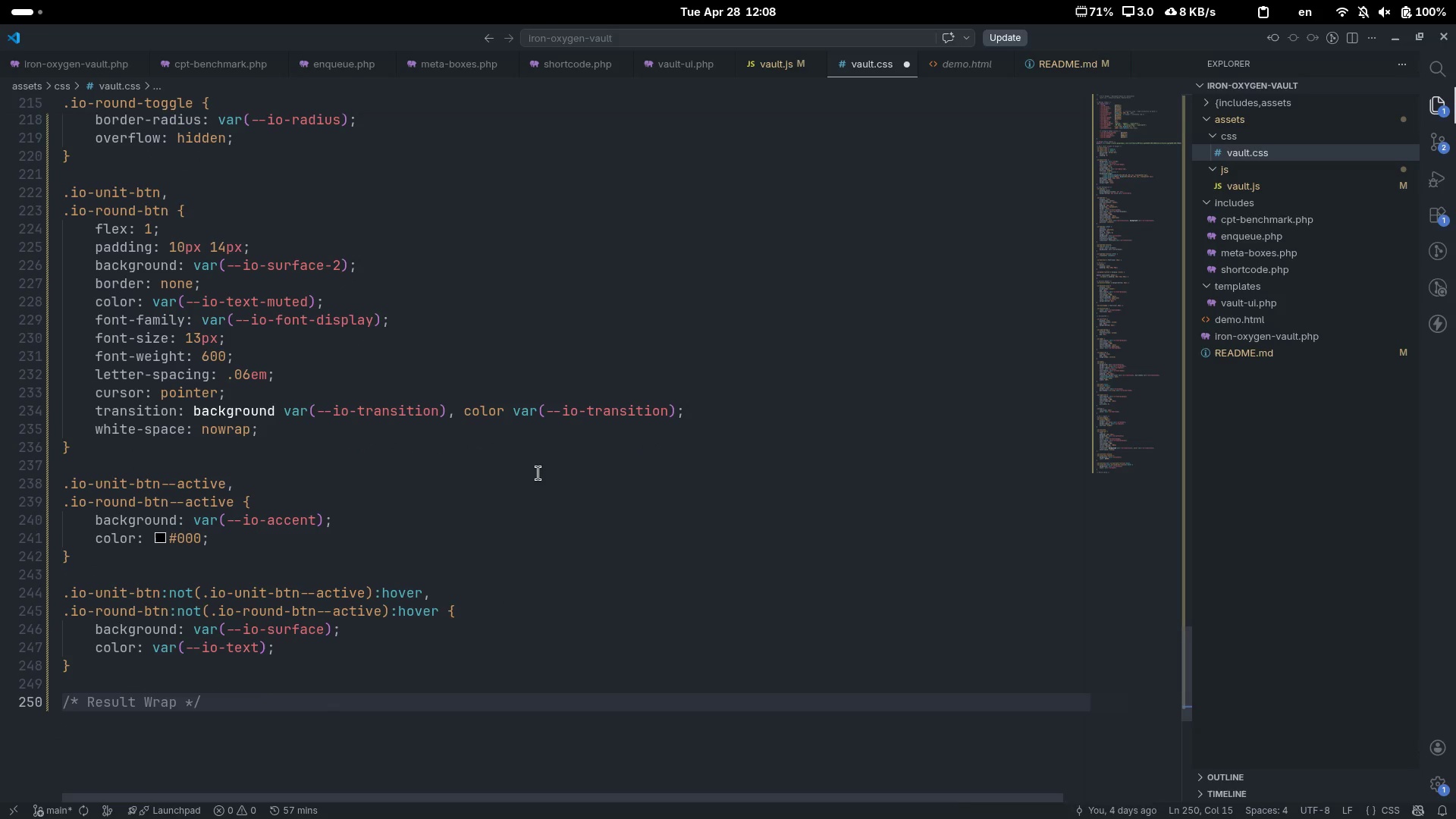 
 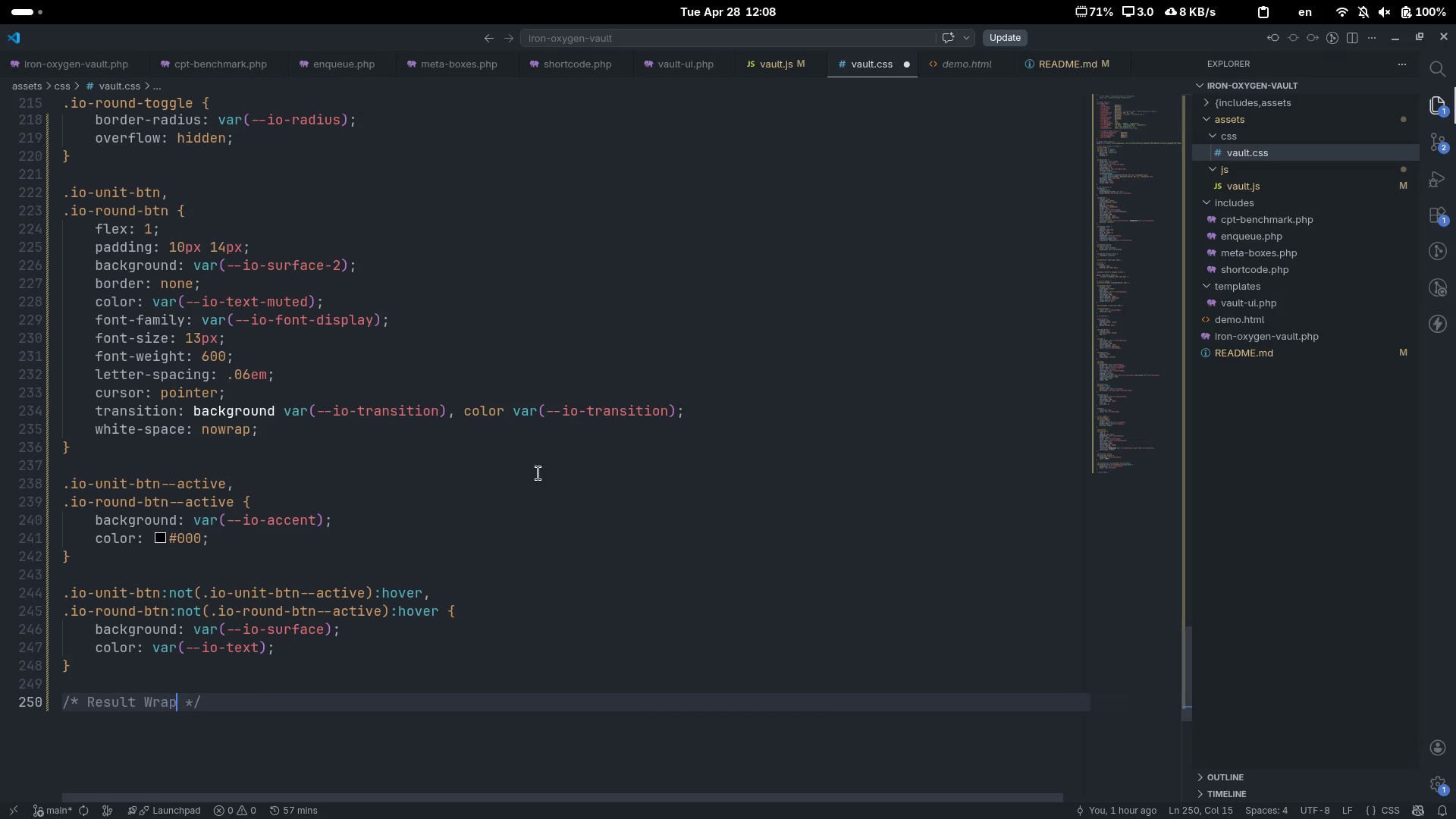 
key(Control+ControlLeft)
 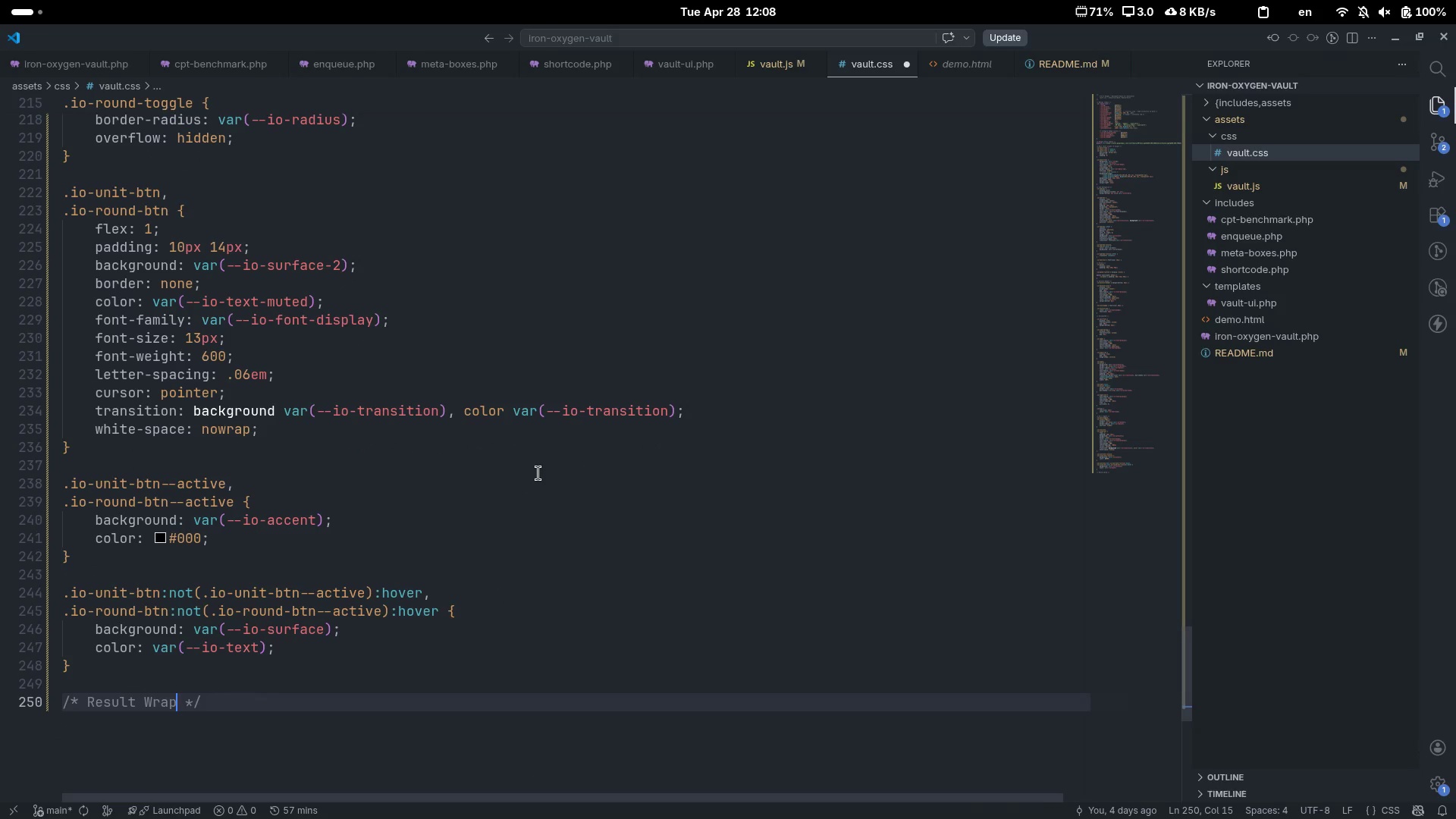 
key(Control+ArrowRight)
 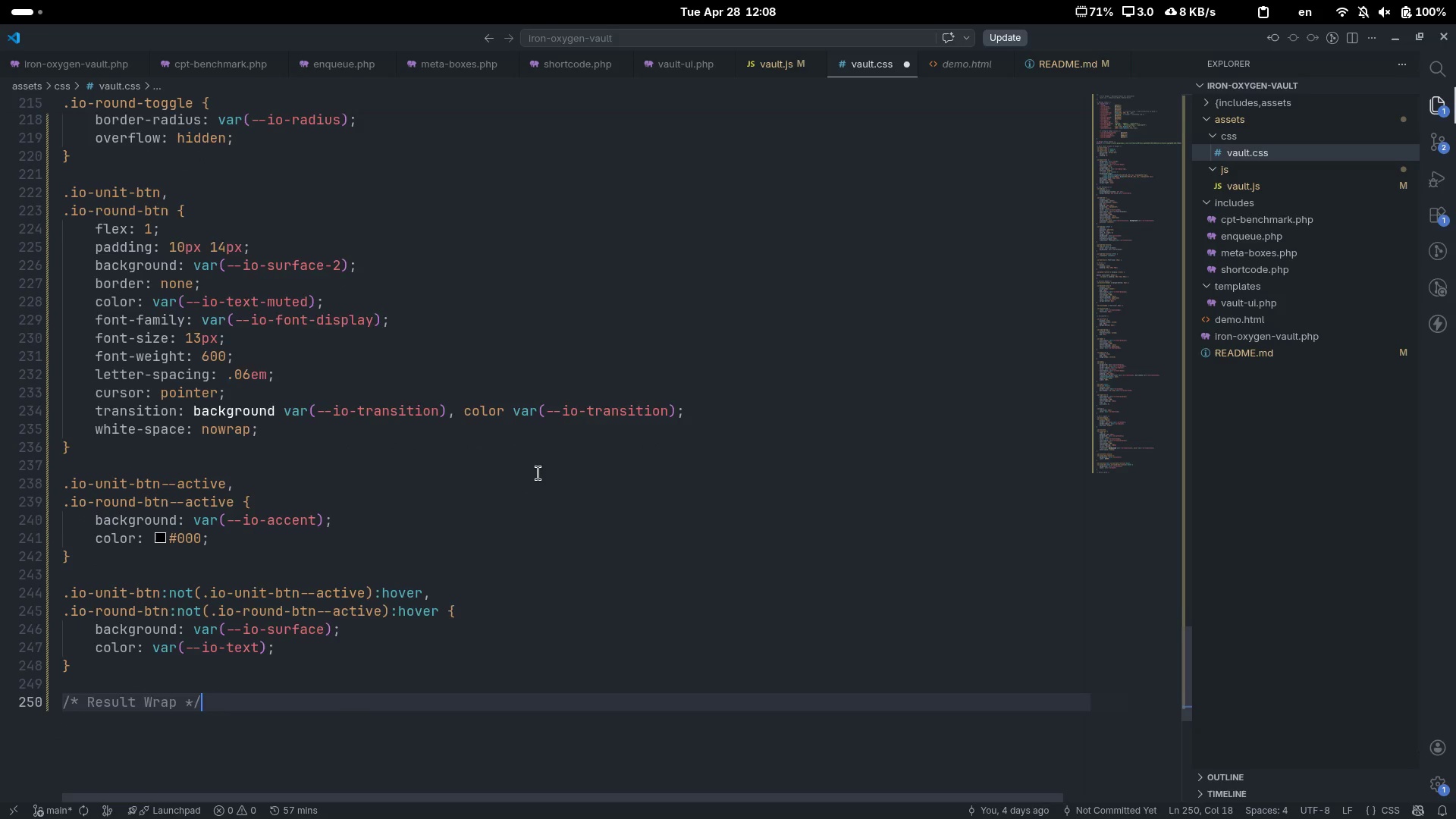 
key(Enter)
 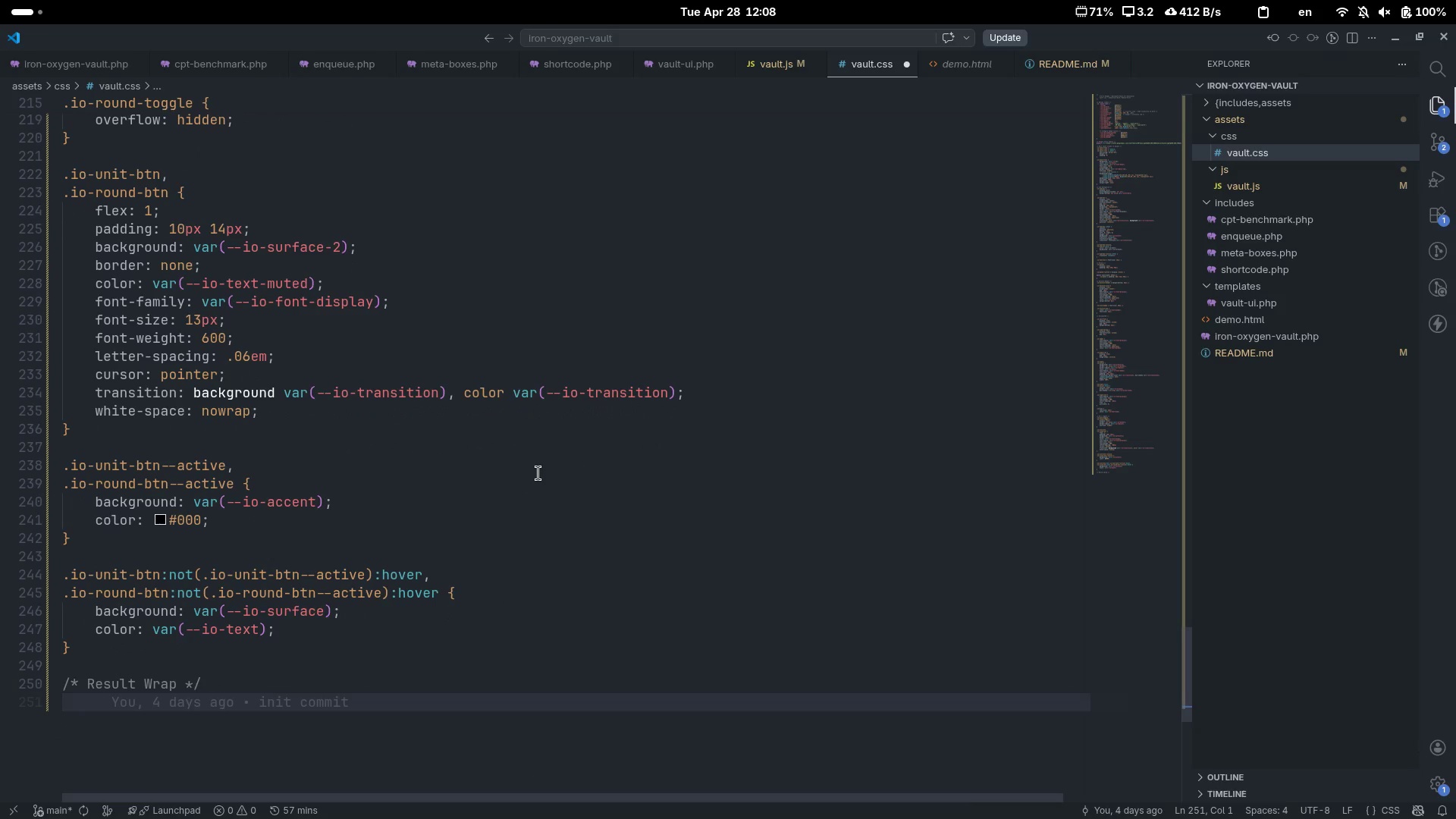 
type(.io-result-wap)
key(Backspace)
key(Backspace)
type(rap {)
 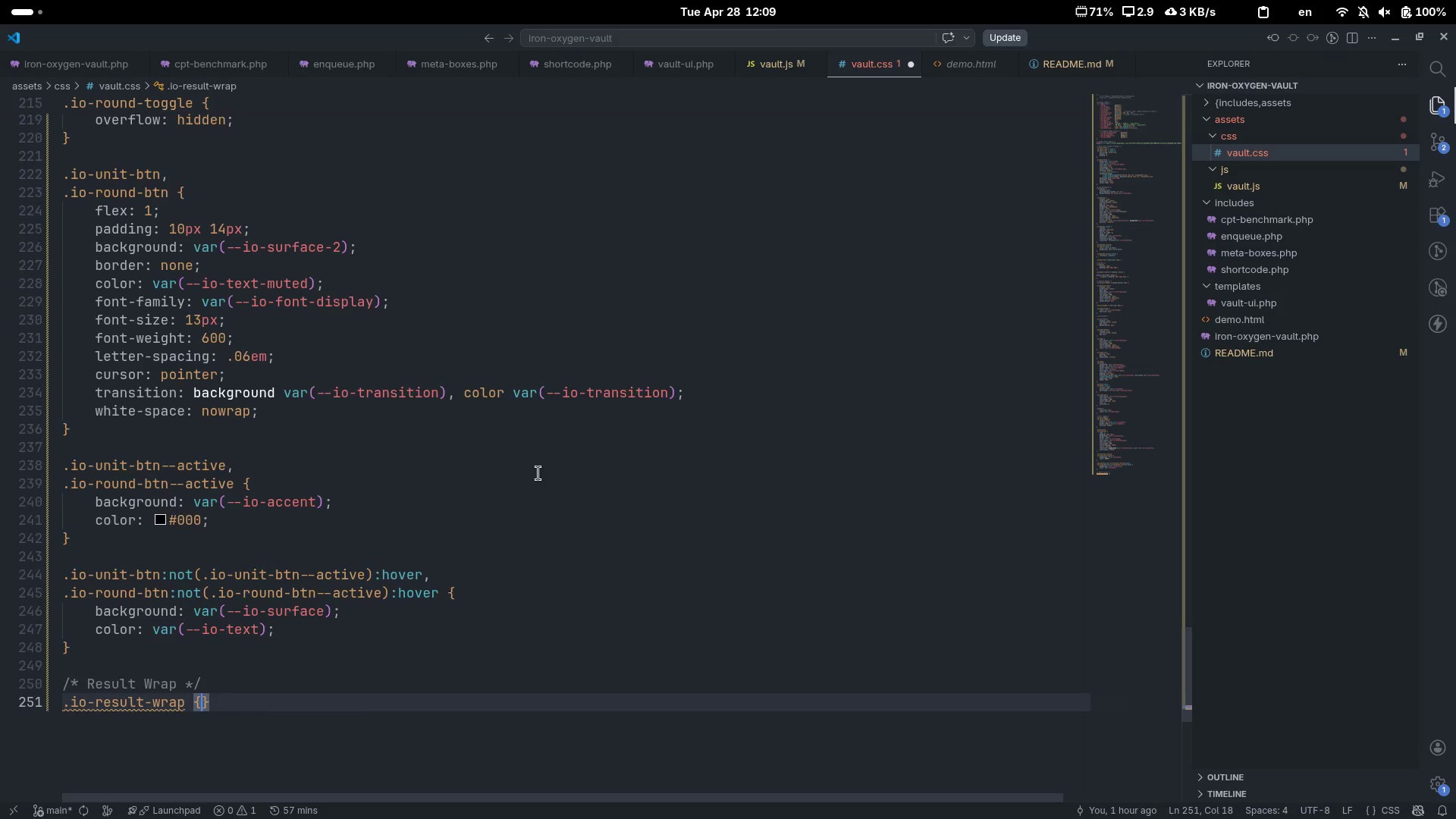 
key(Enter)
 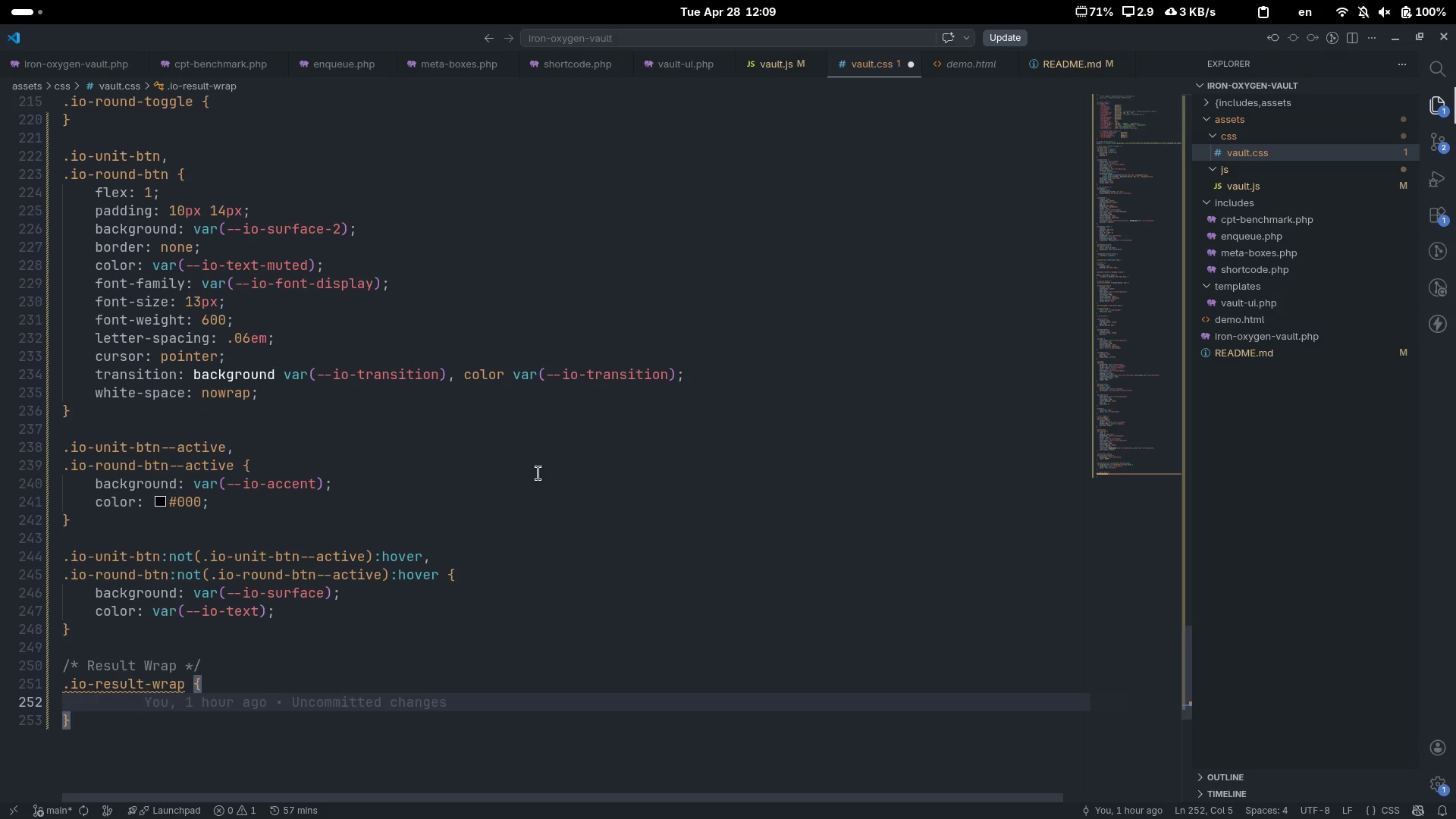 
type(dip)
key(Backspace)
type(so)
key(Backspace)
type(pa)
key(Tab)
type(none)
 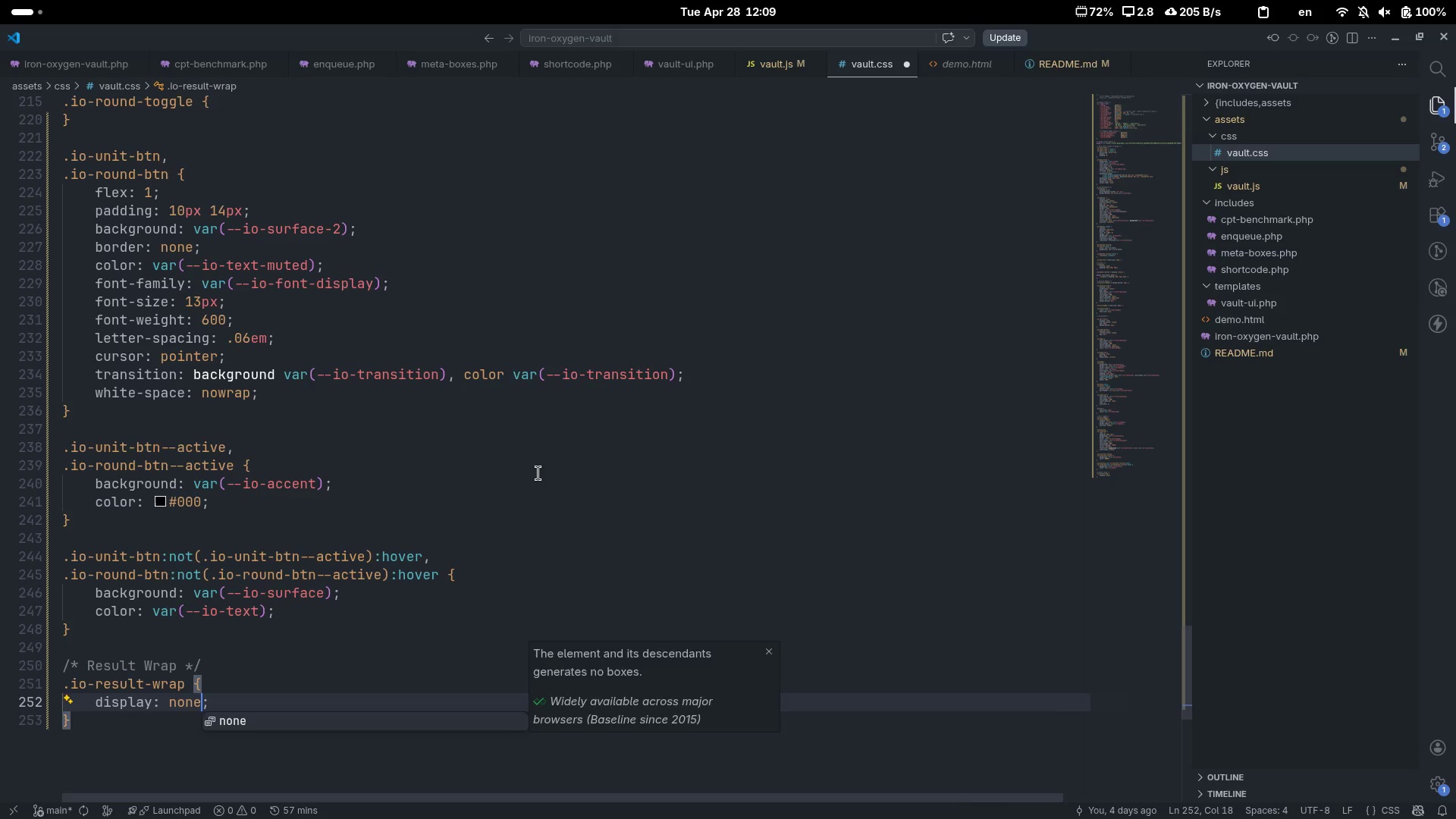 
key(ArrowRight)
 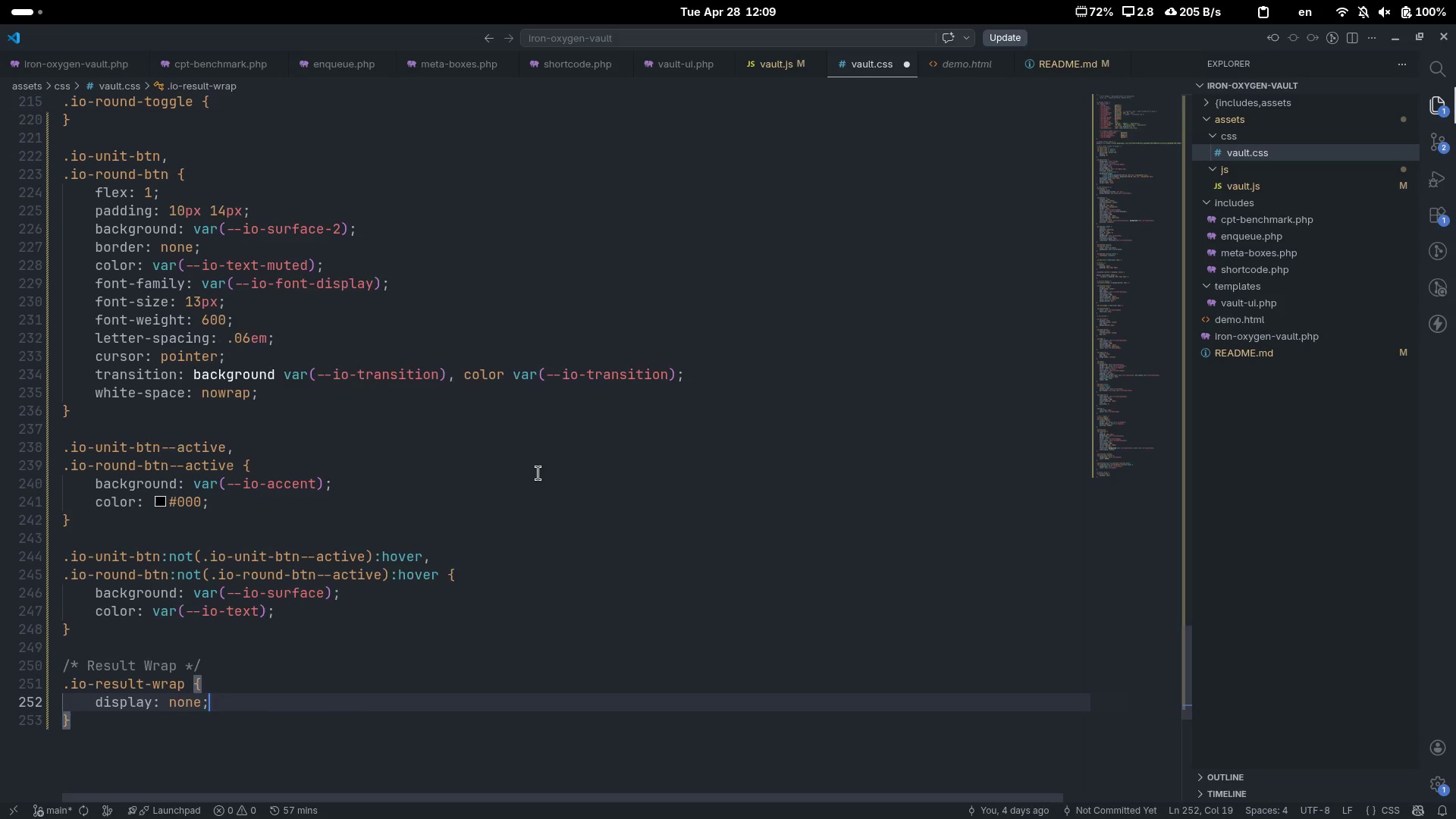 
key(Enter)
 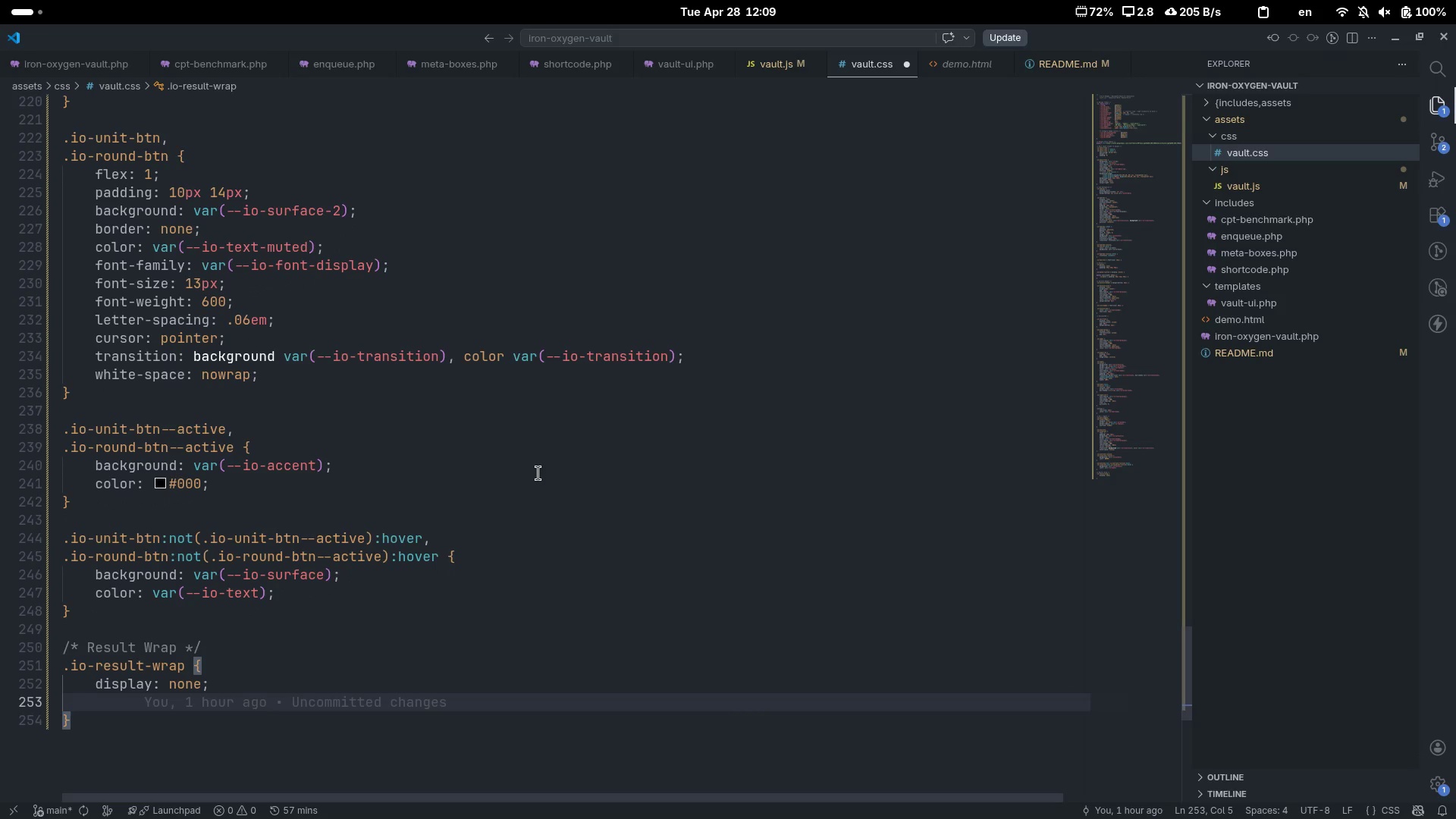 
type(animaion)
 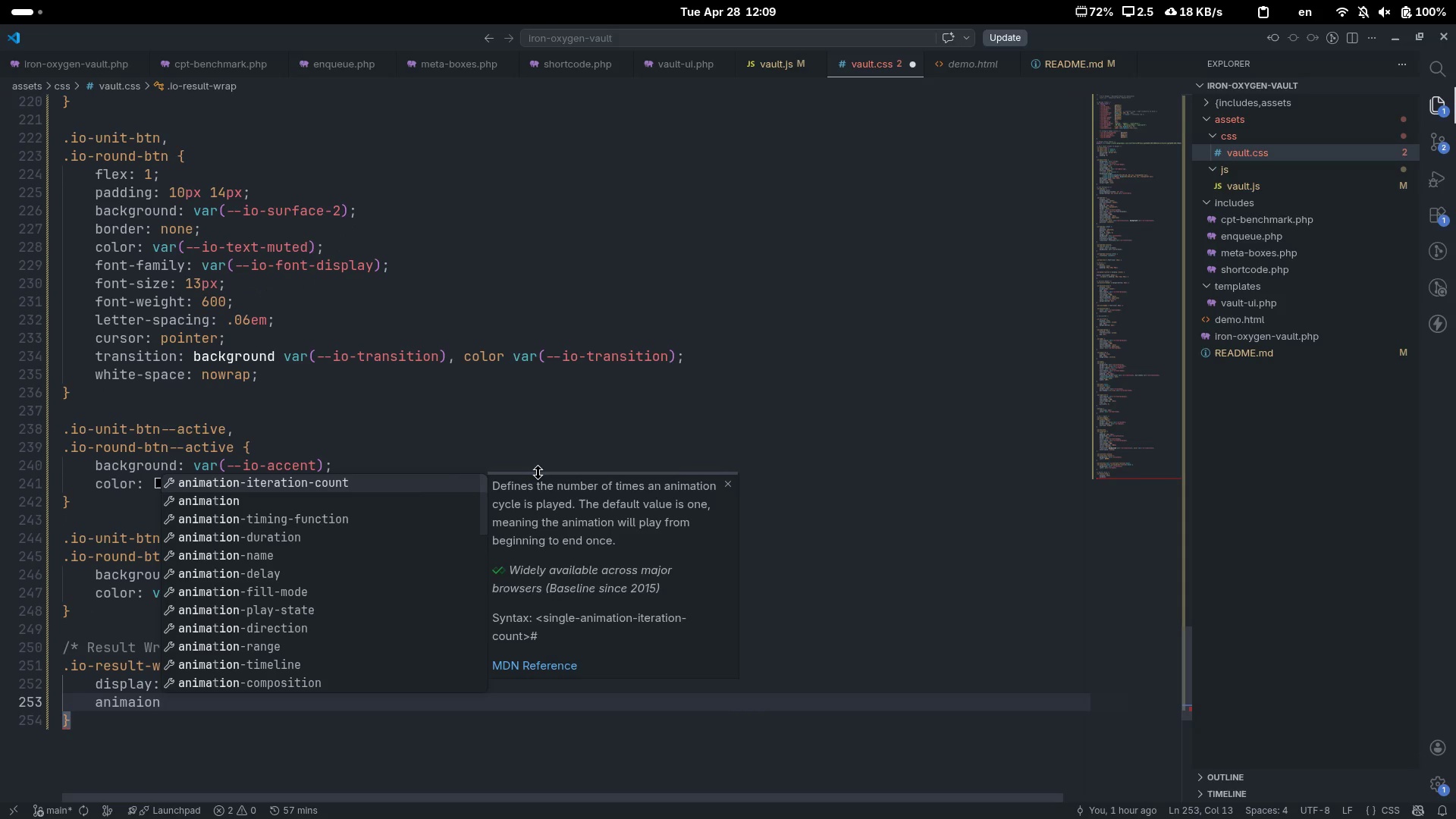 
key(ArrowDown)
 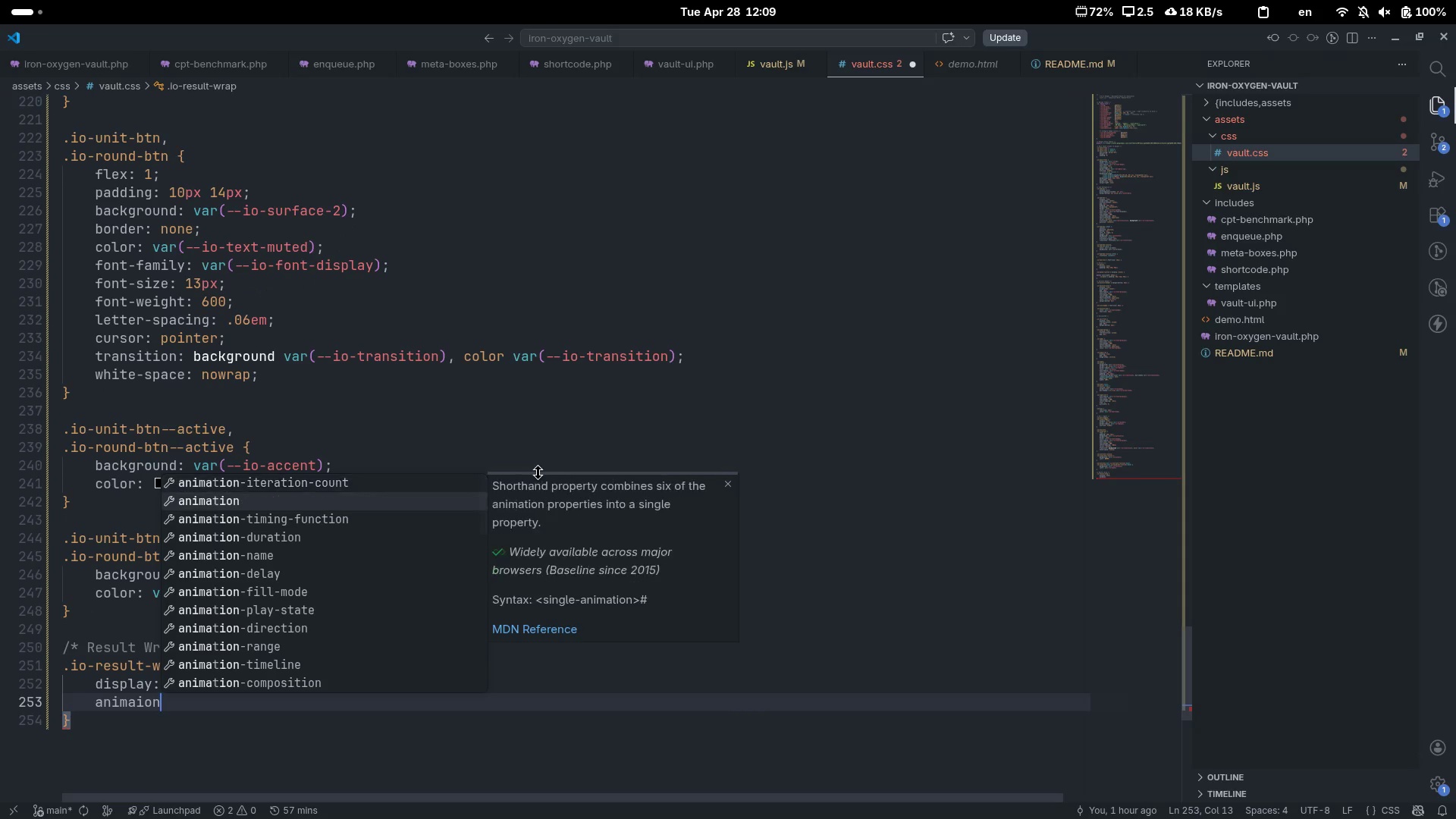 
key(Enter)
 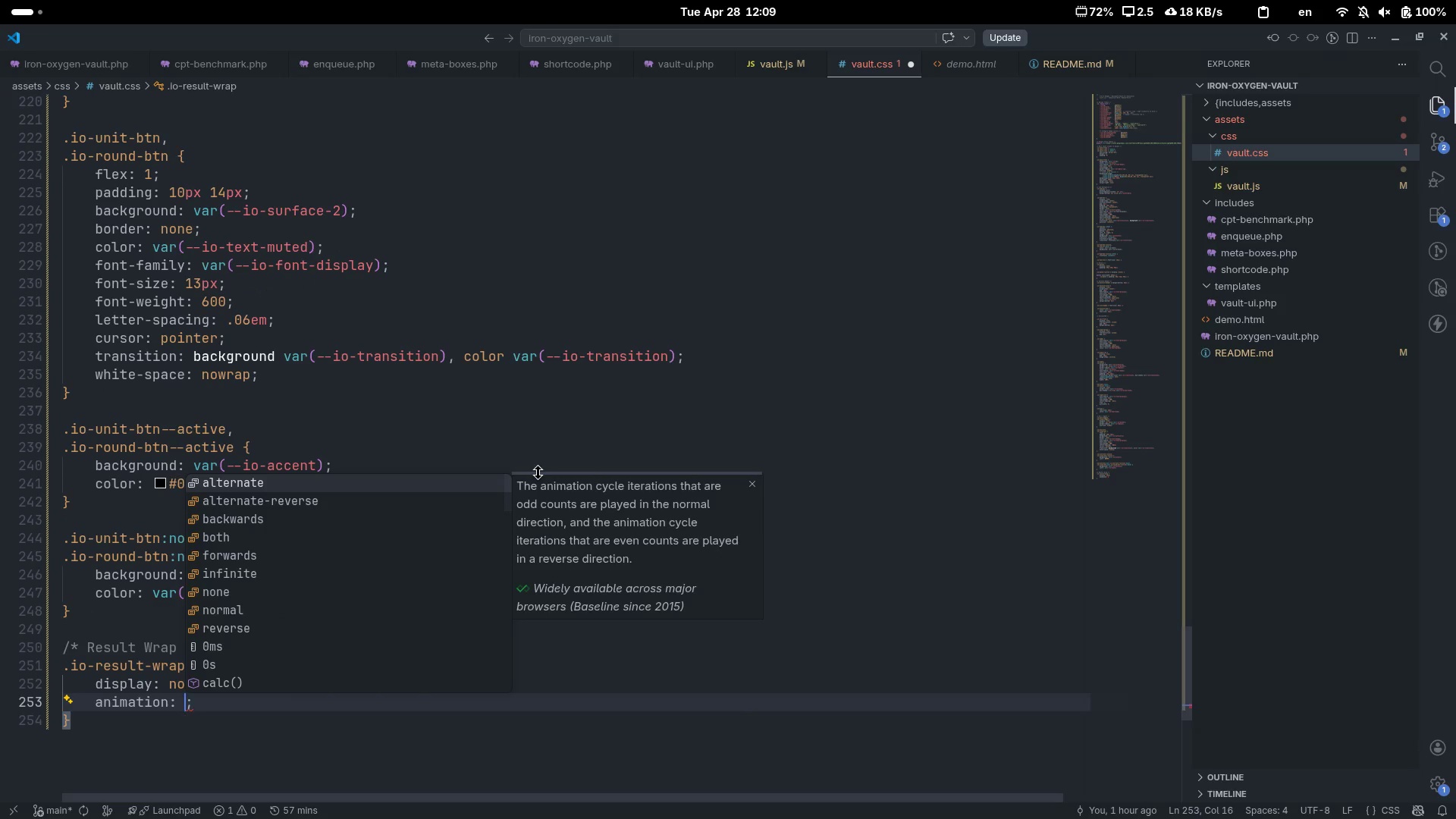 
type(io-fade-in 240ms ease both)
 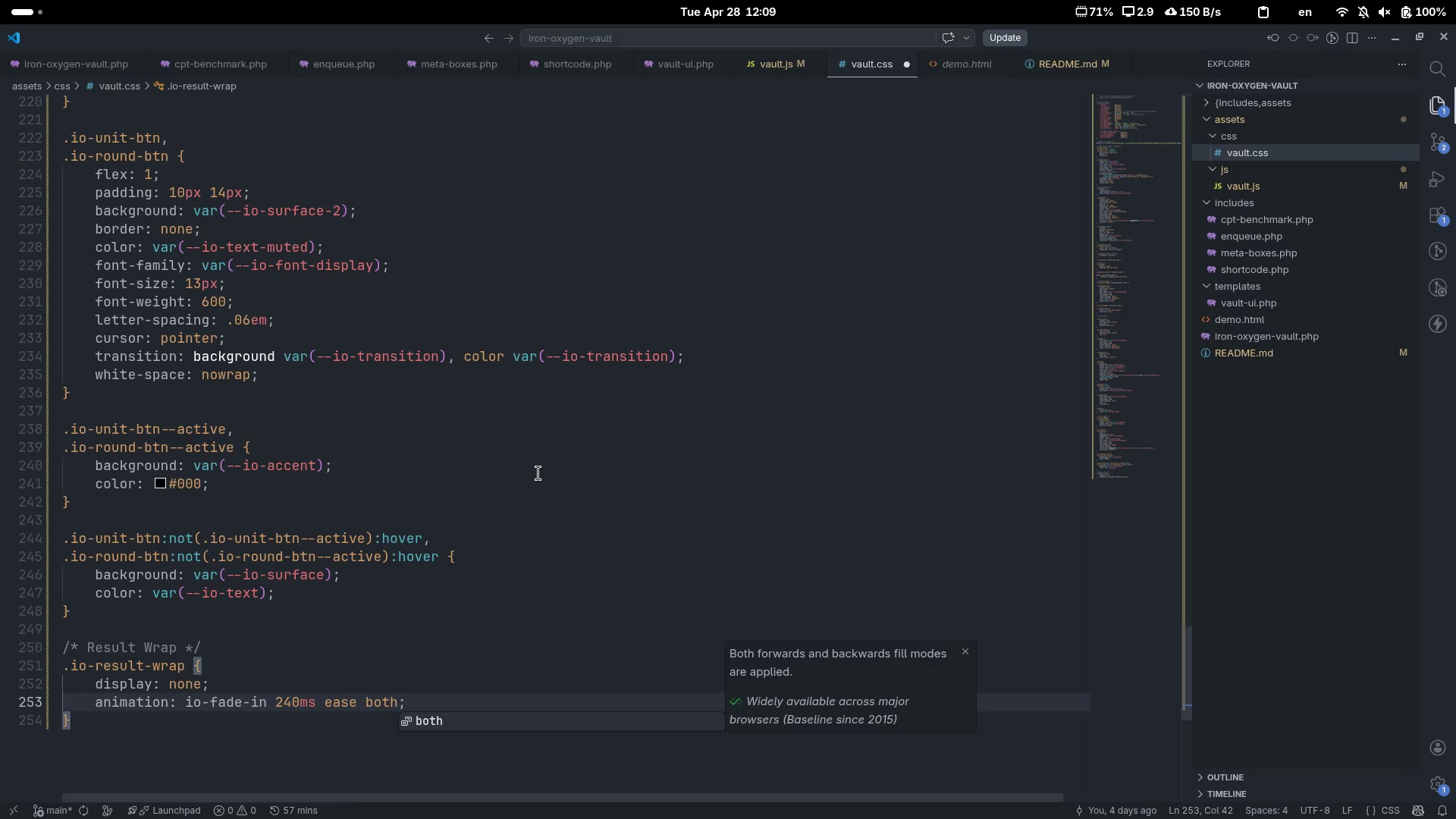 
key(ArrowDown)
 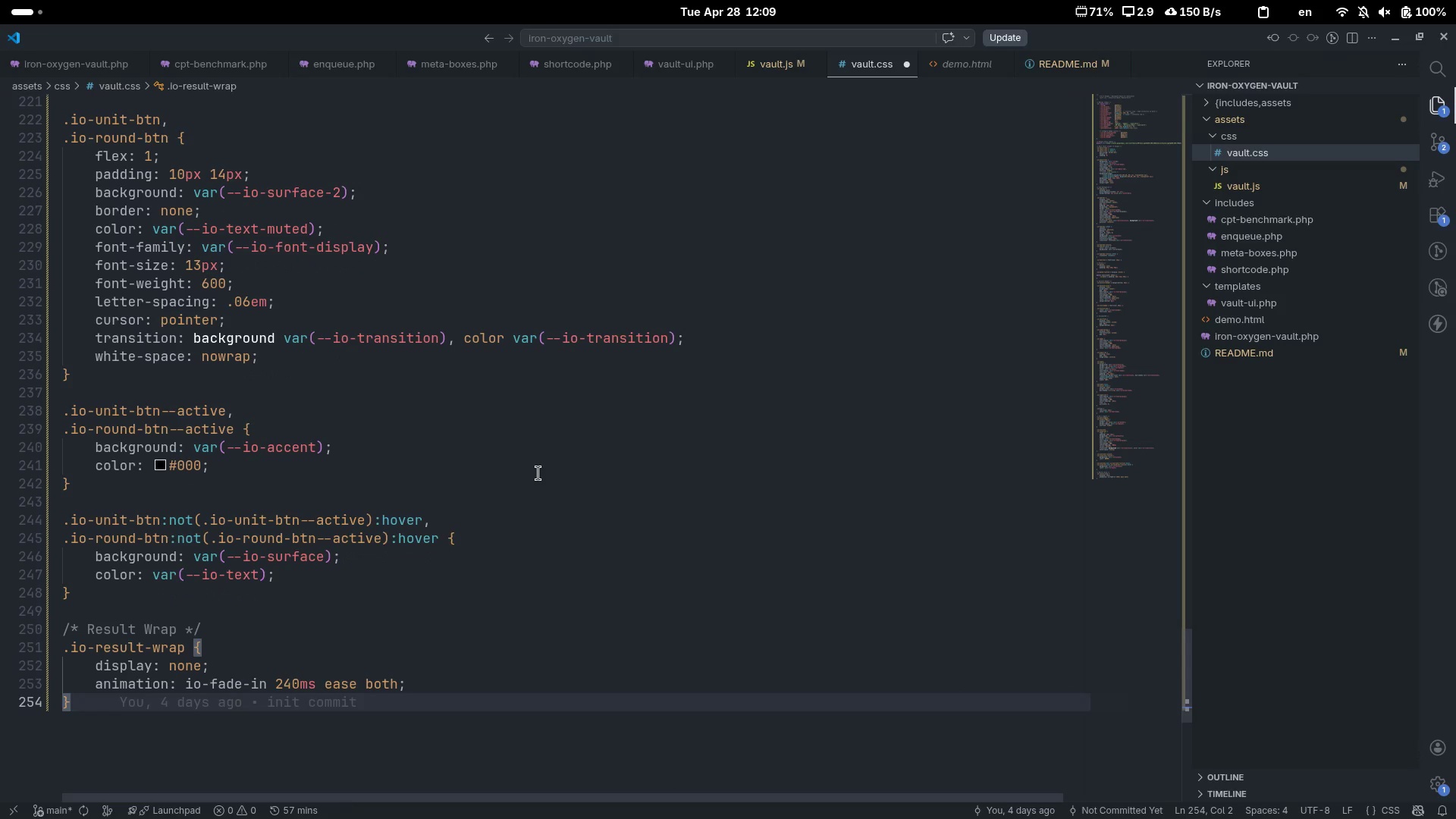 
key(Enter)
 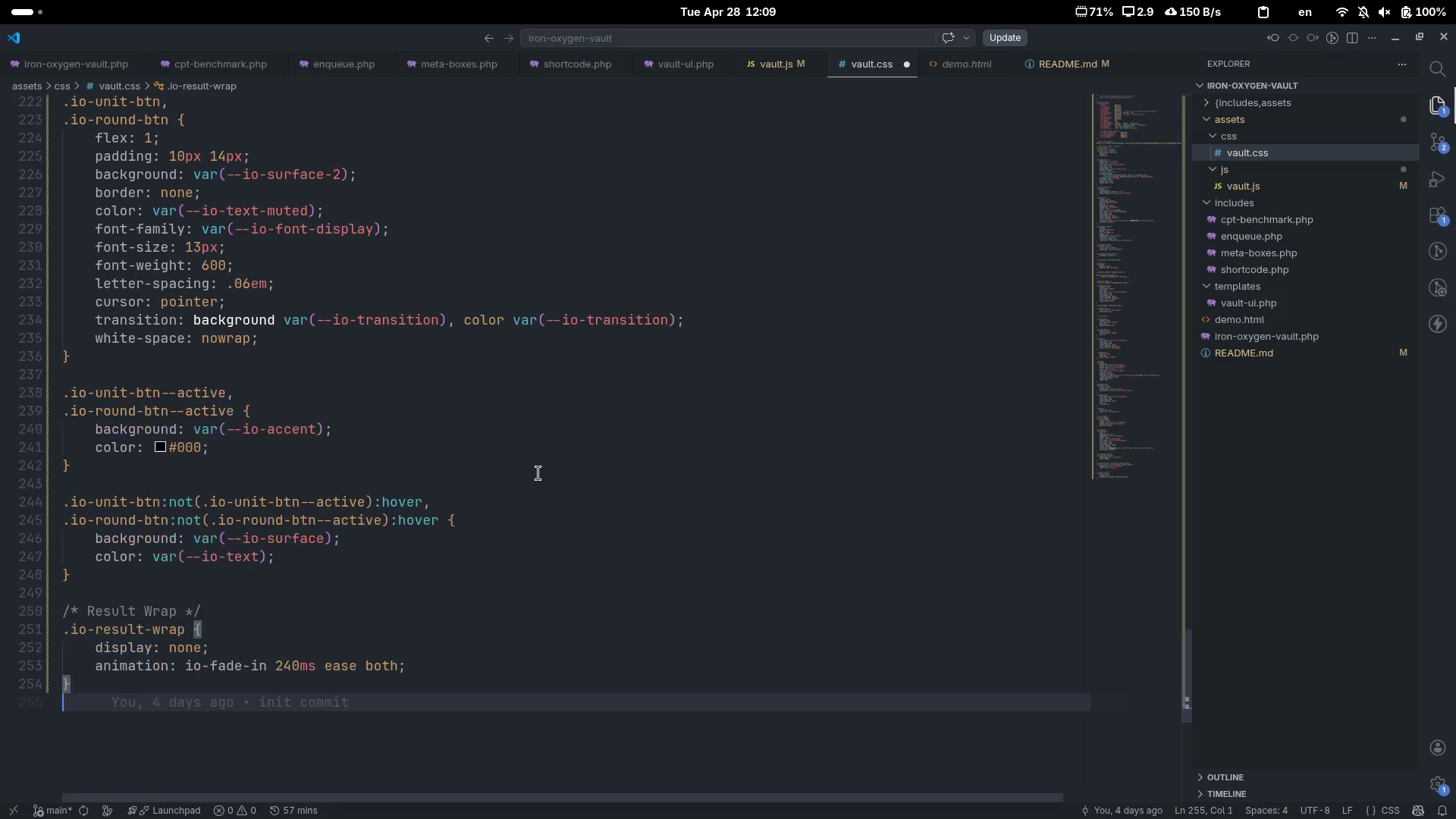 
key(Enter)
 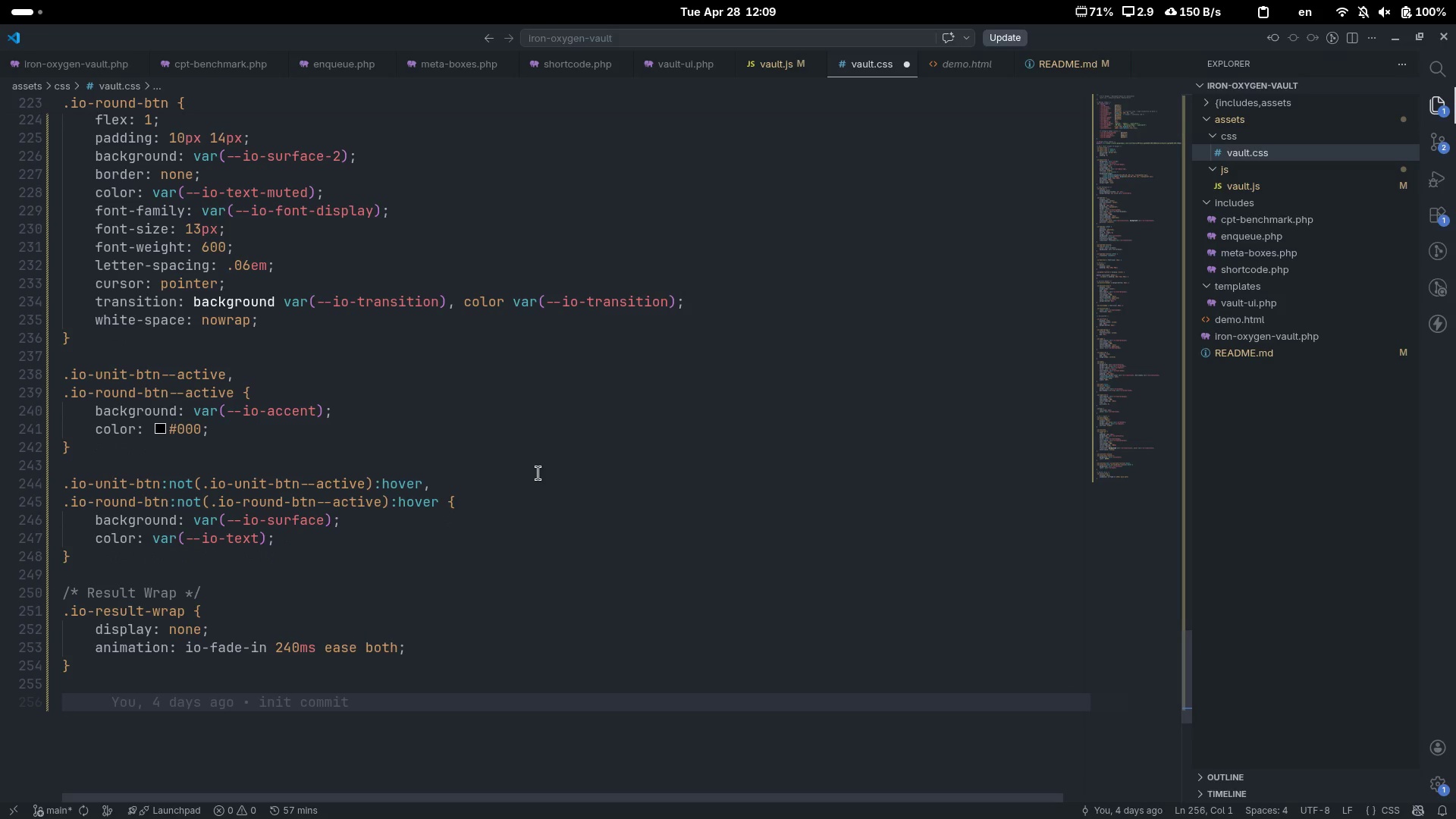 
type(.io-resul)
key(Tab)
type(.is-visible { )
 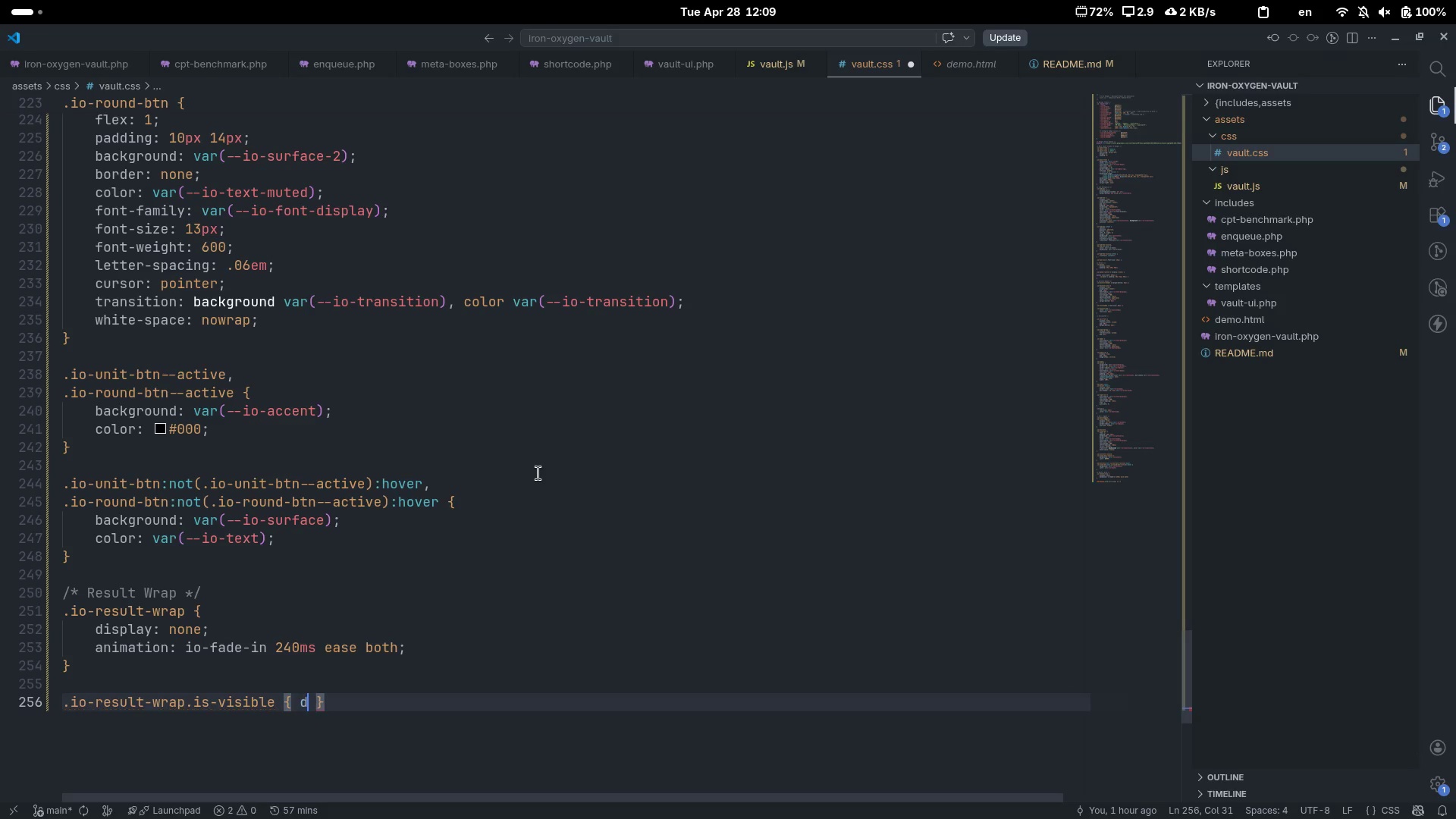 
 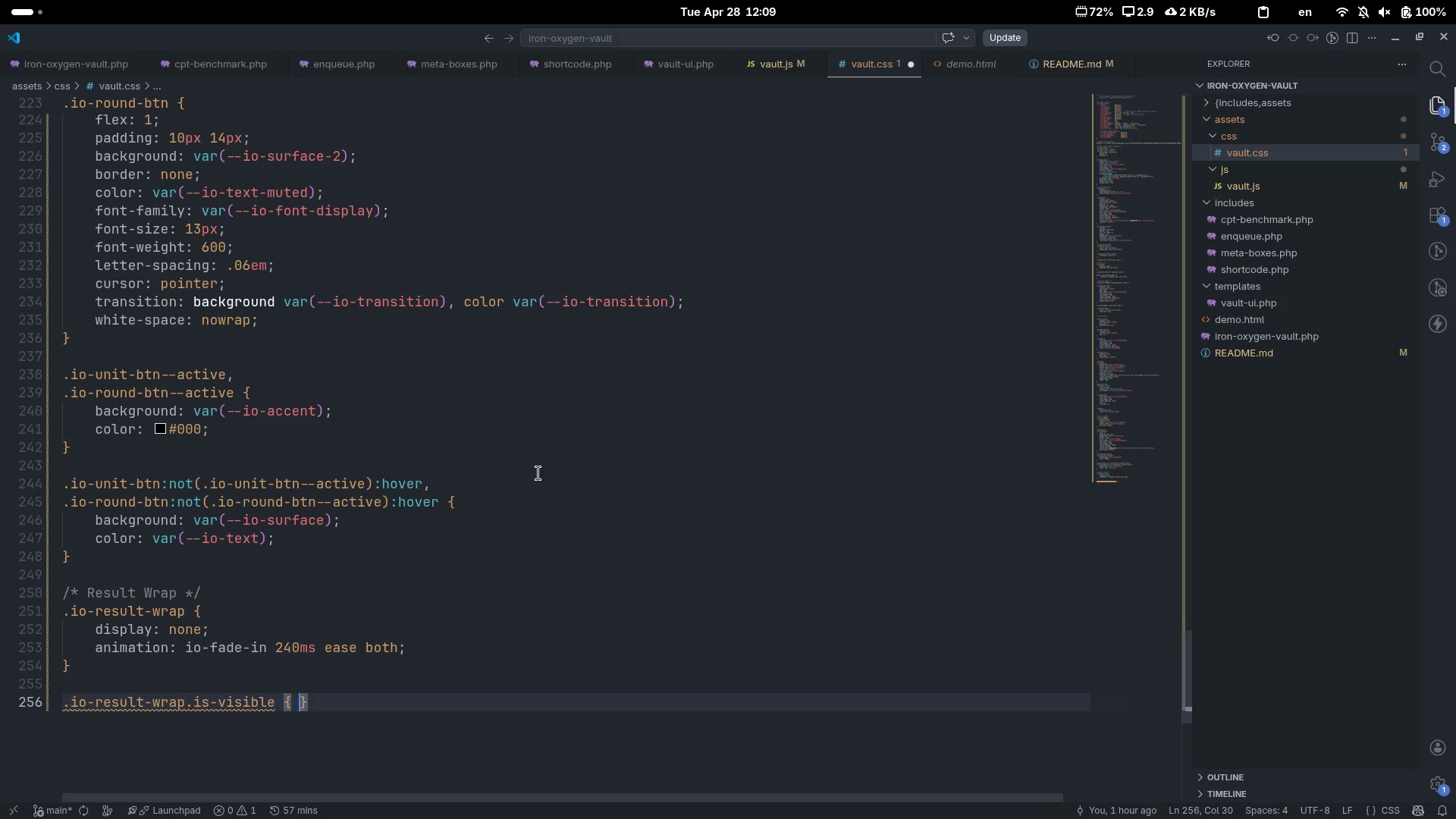 
key(ArrowLeft)
 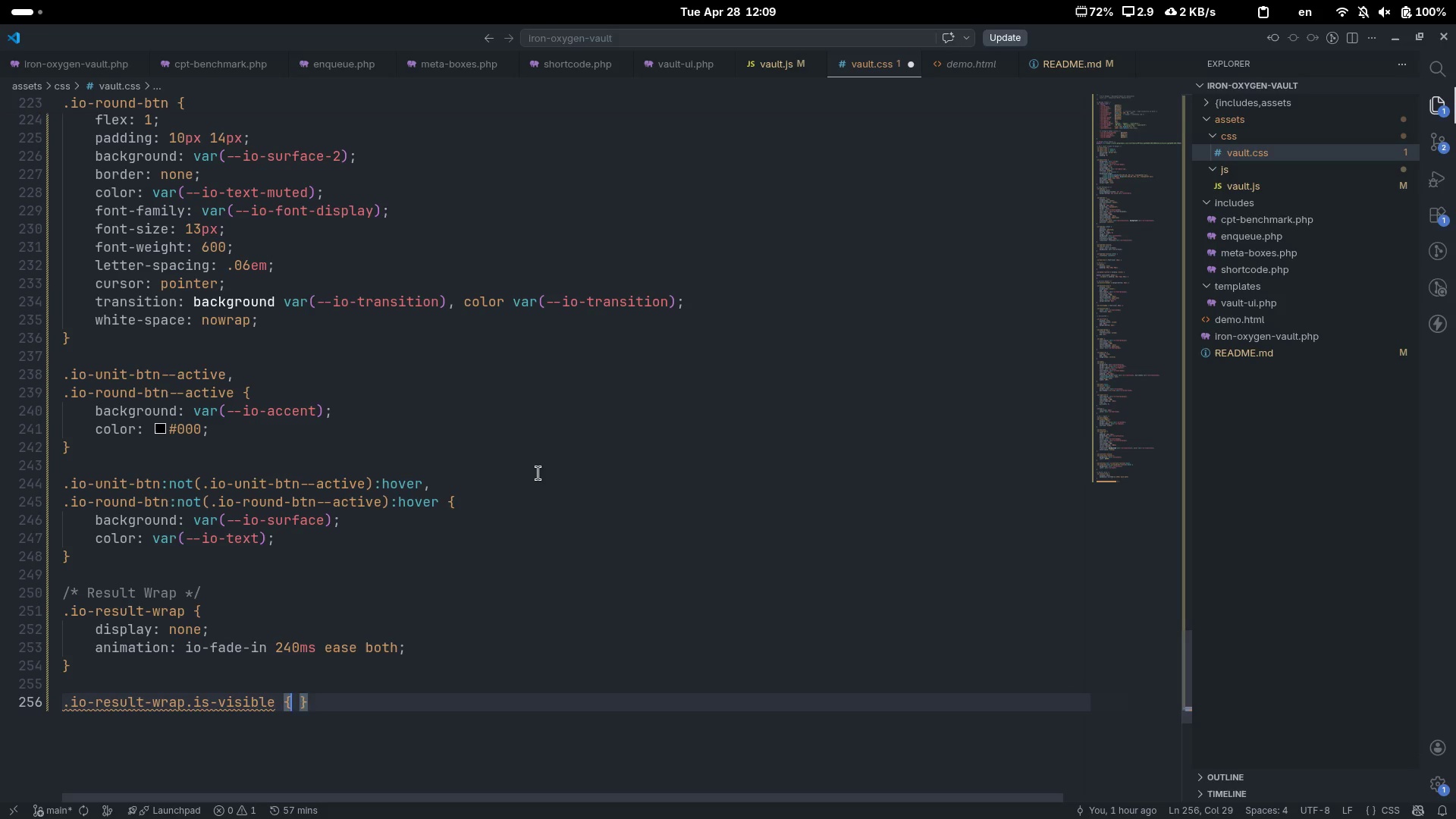 
type( displa)
key(Tab)
type(block)
 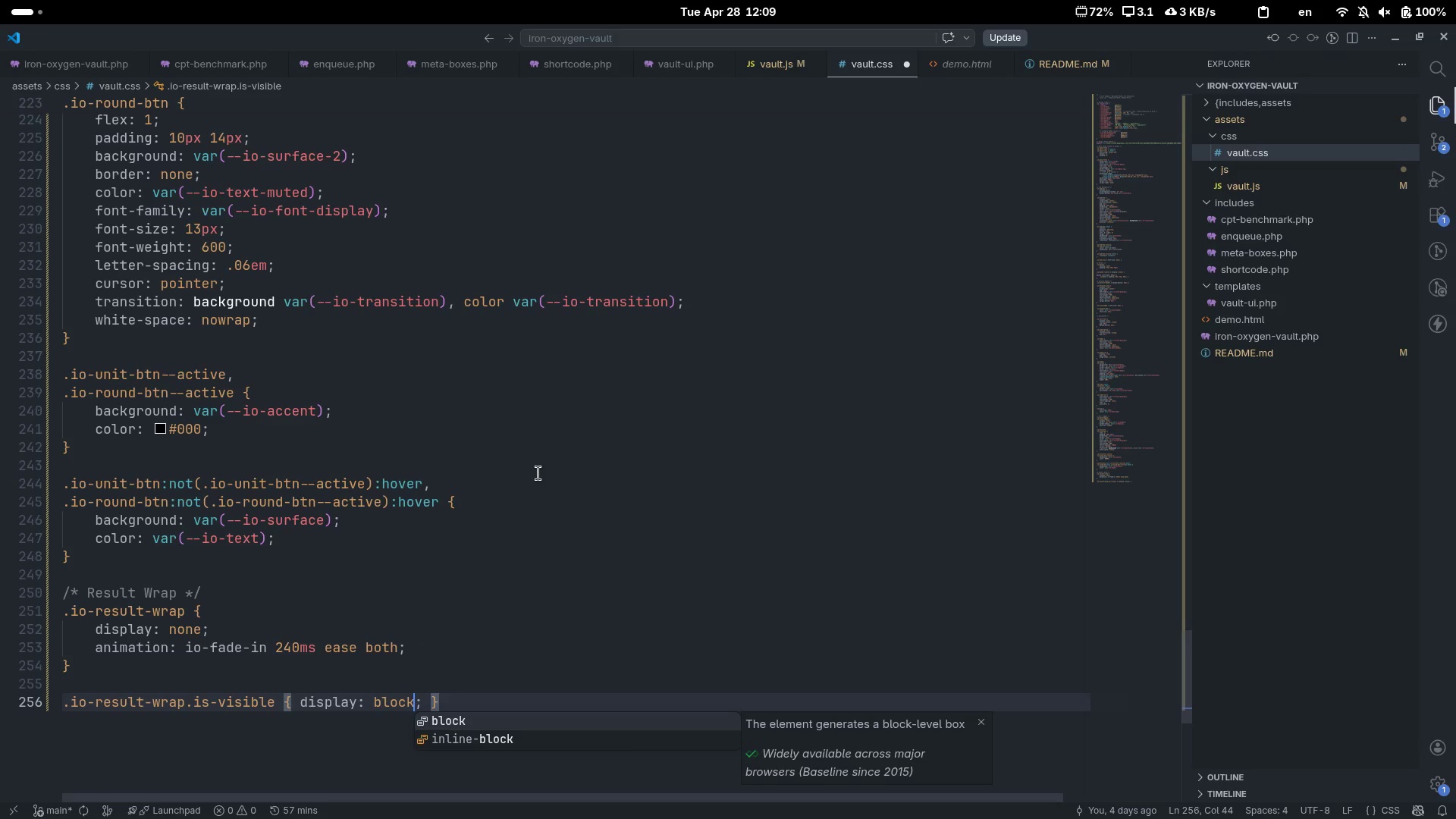 
key(Control+ControlLeft)
 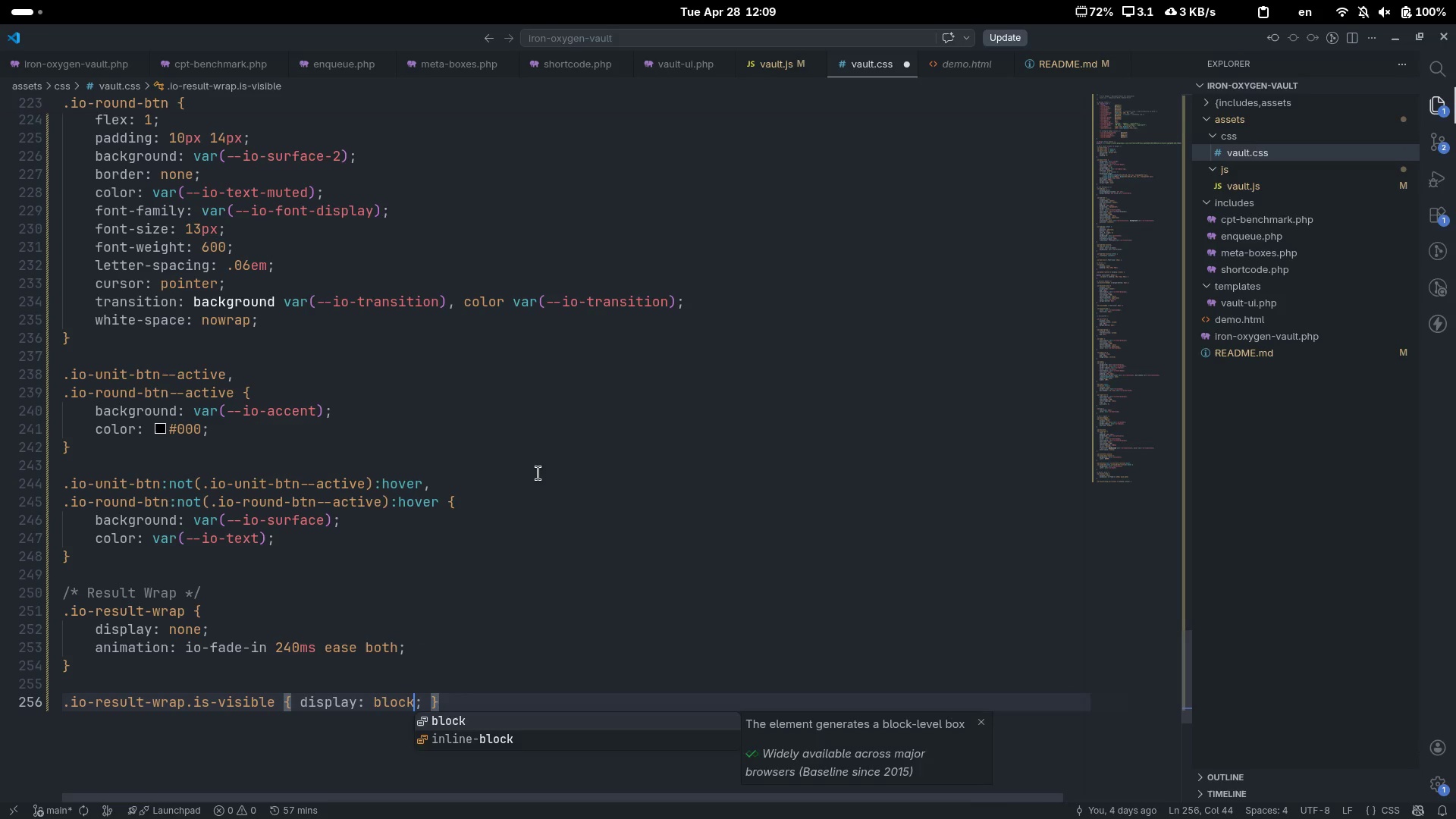 
key(Control+ArrowRight)
 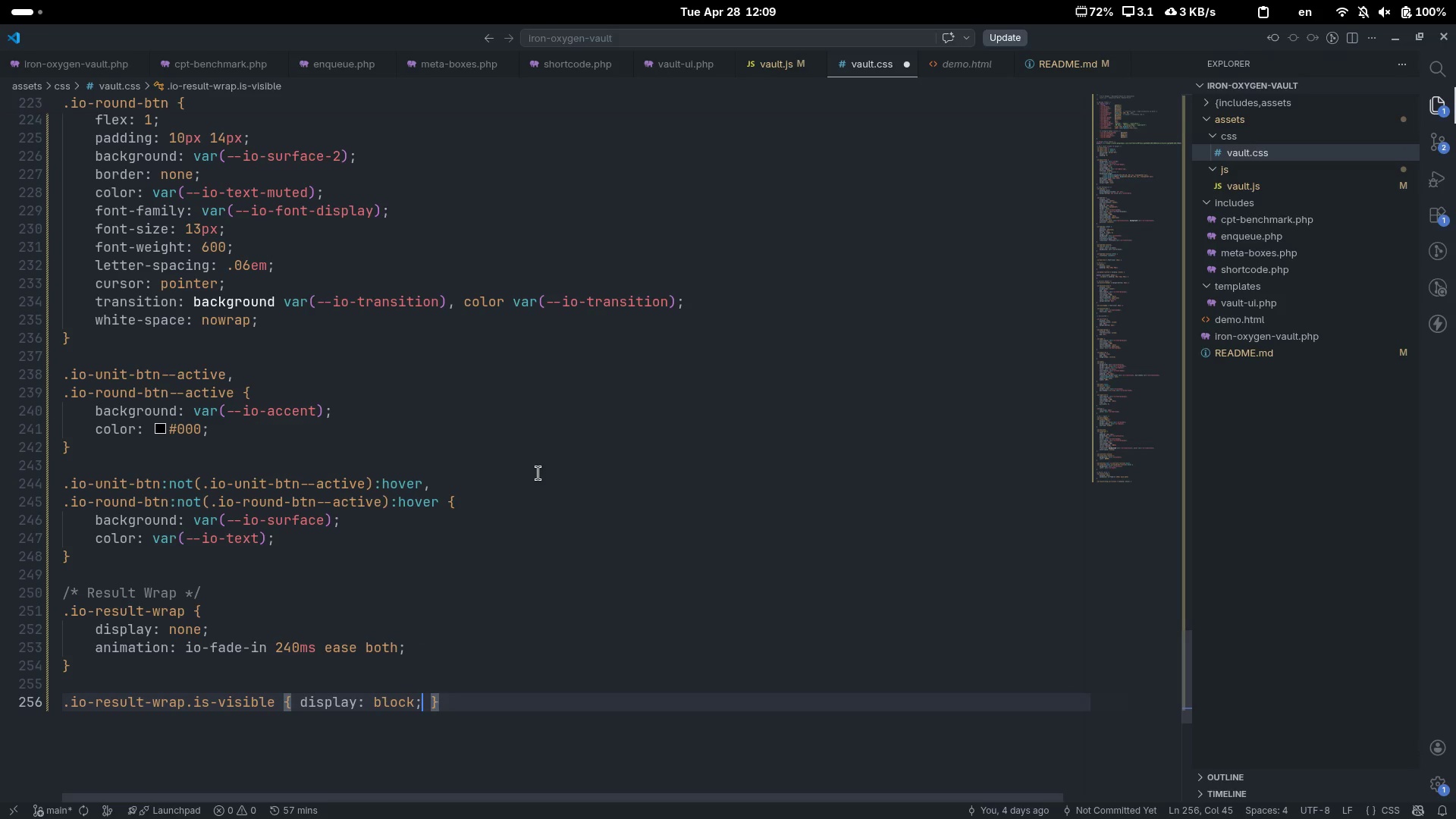 
key(ArrowRight)
 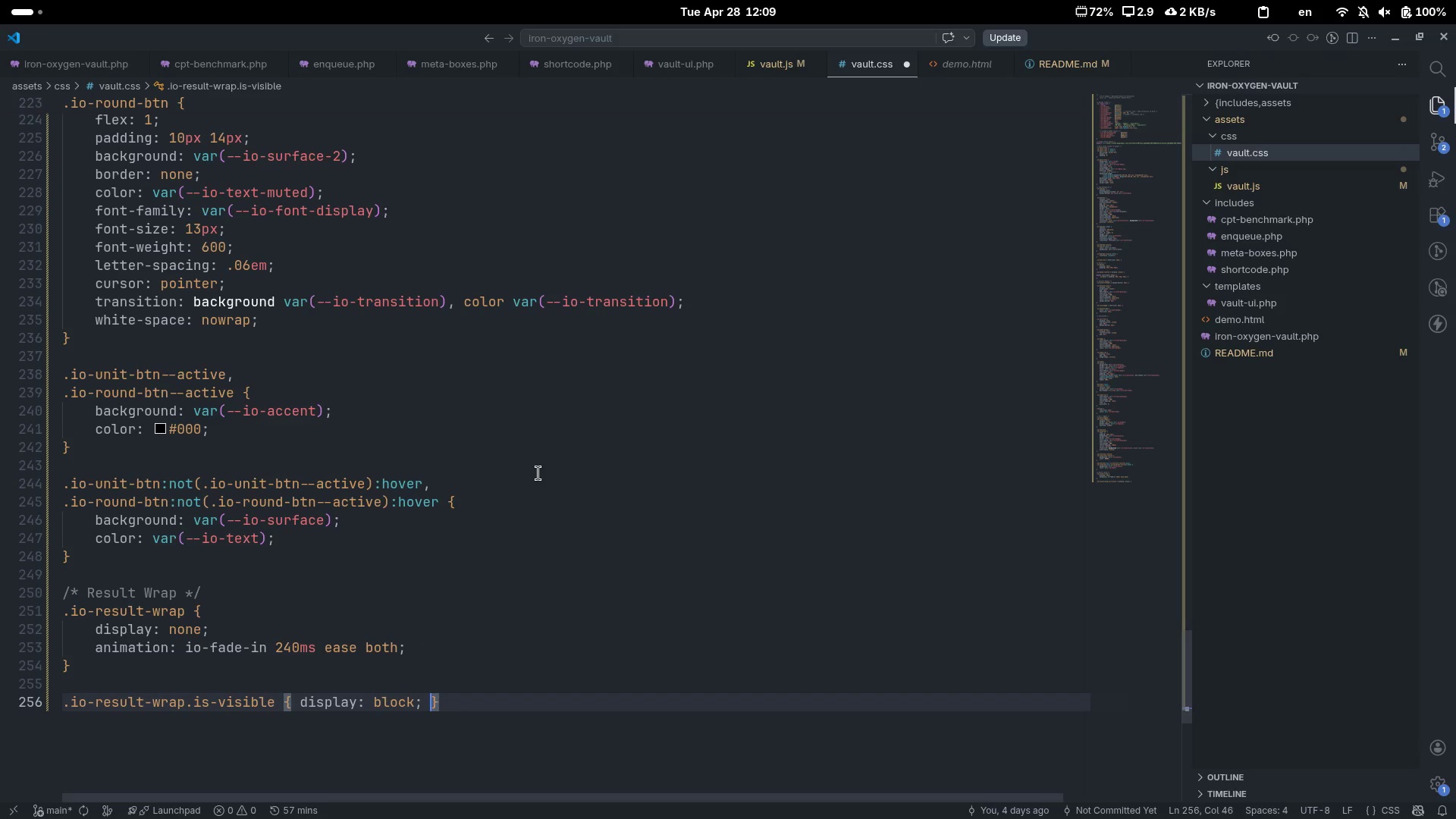 
key(ArrowRight)
 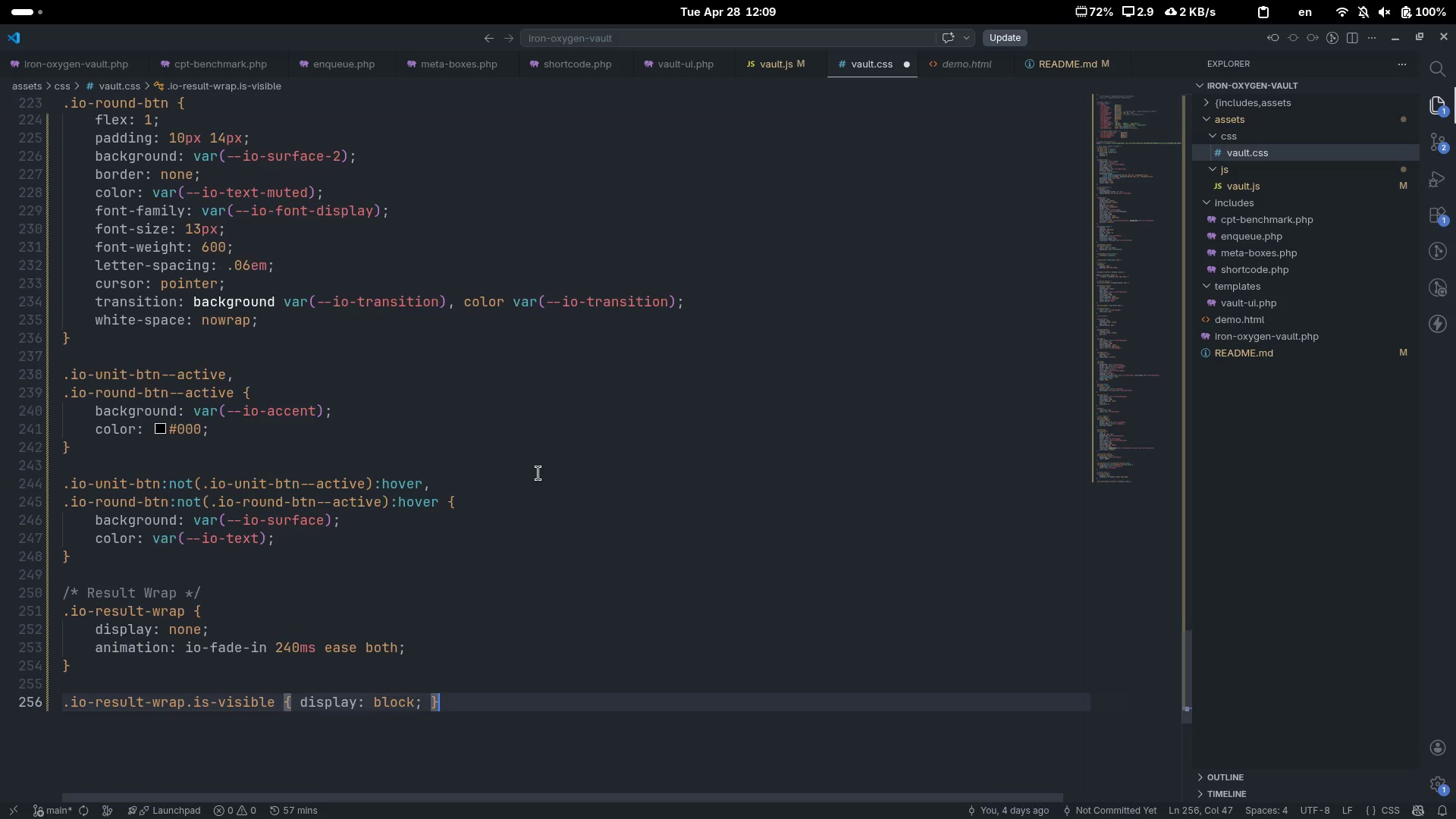 
key(Enter)
 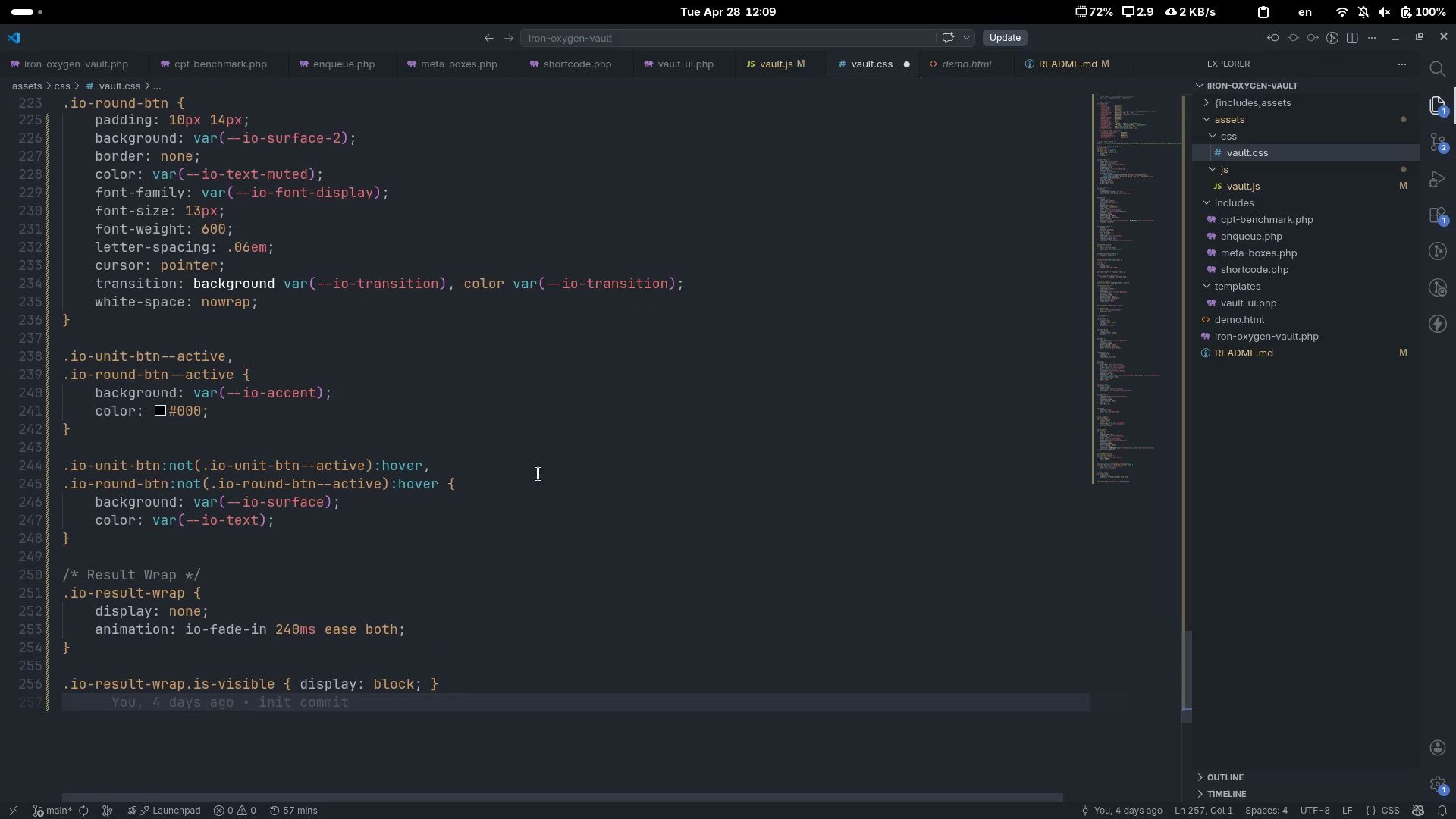 
key(Enter)
 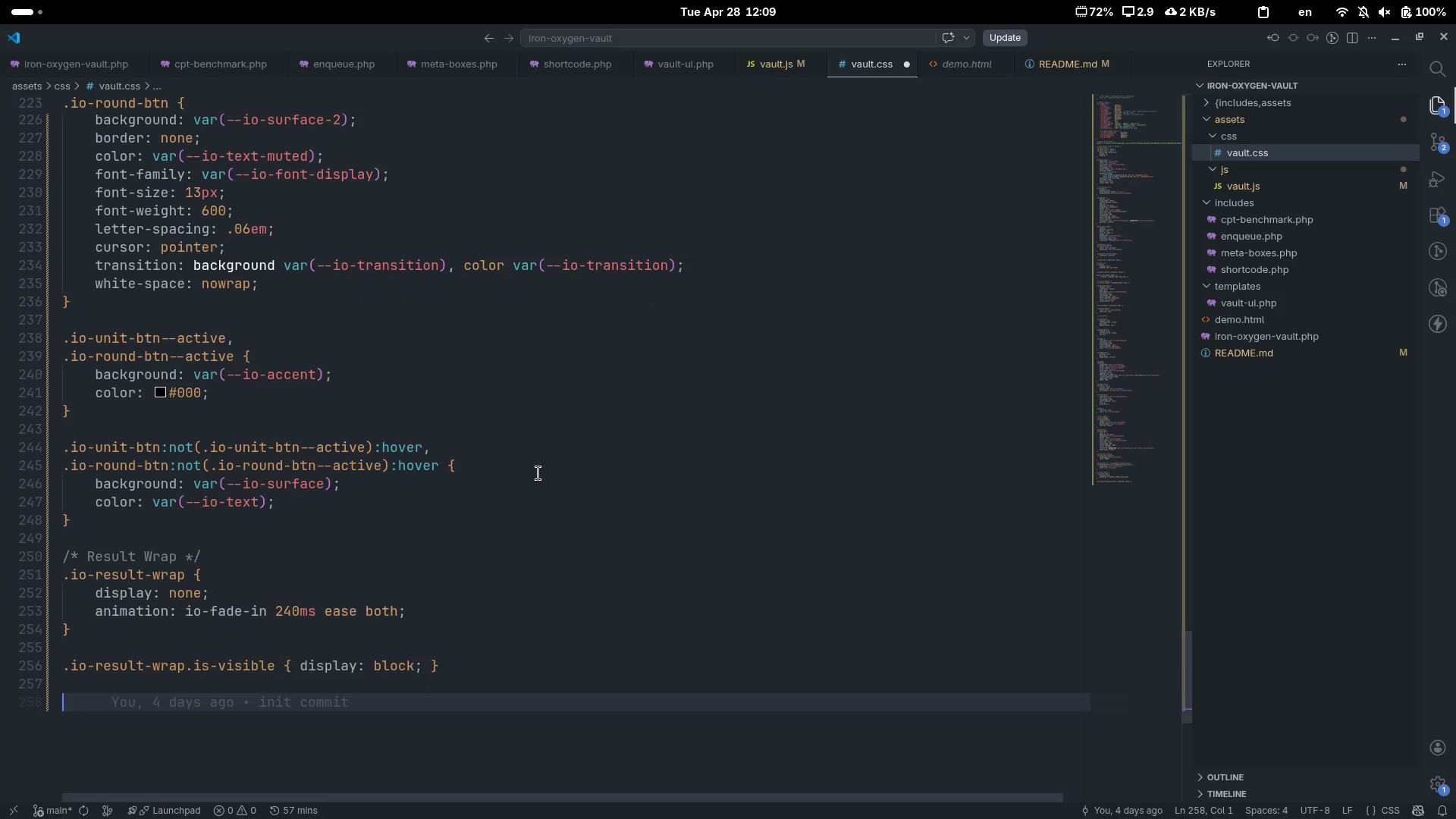 
type(@key)
 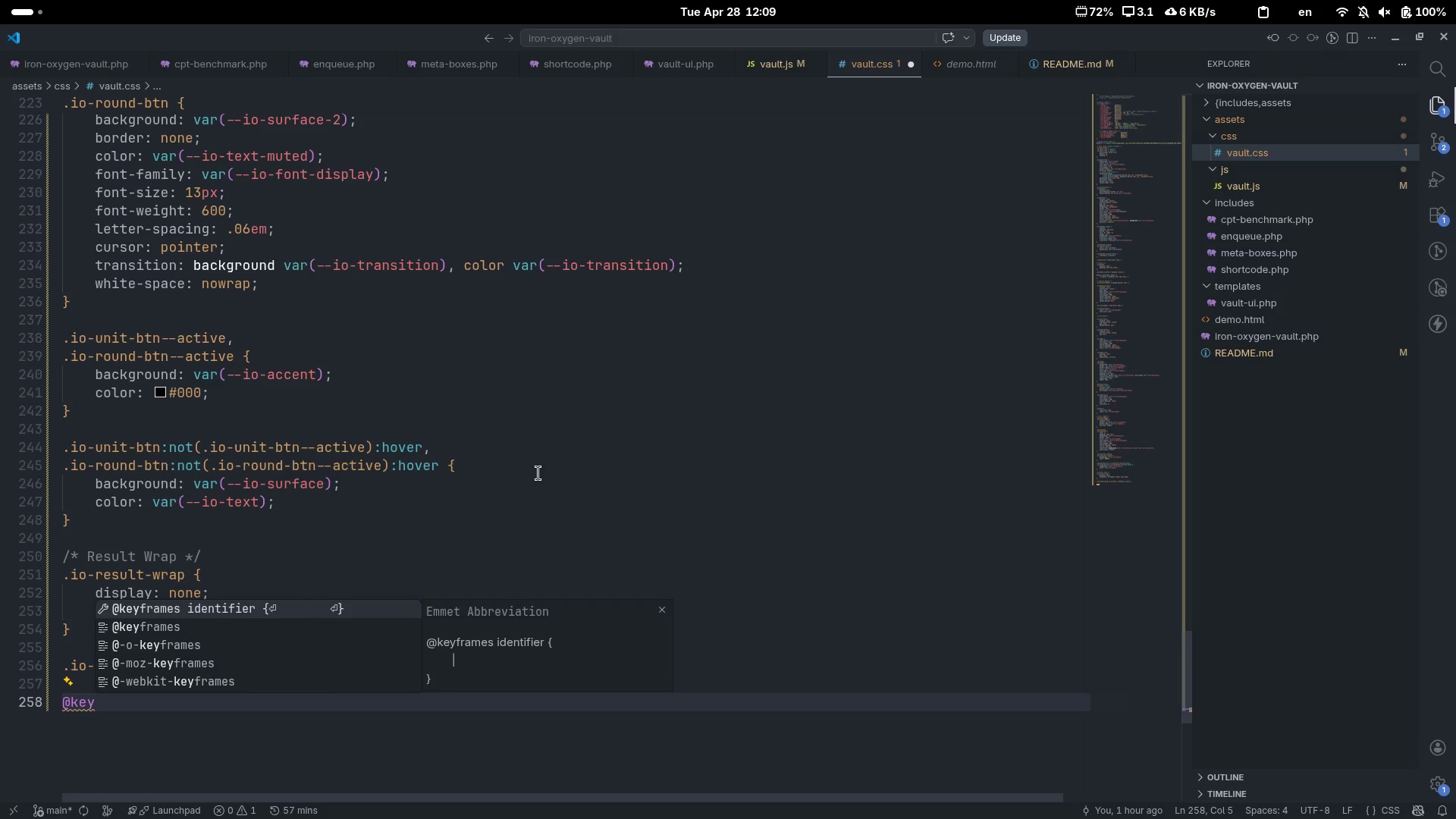 
key(ArrowDown)
 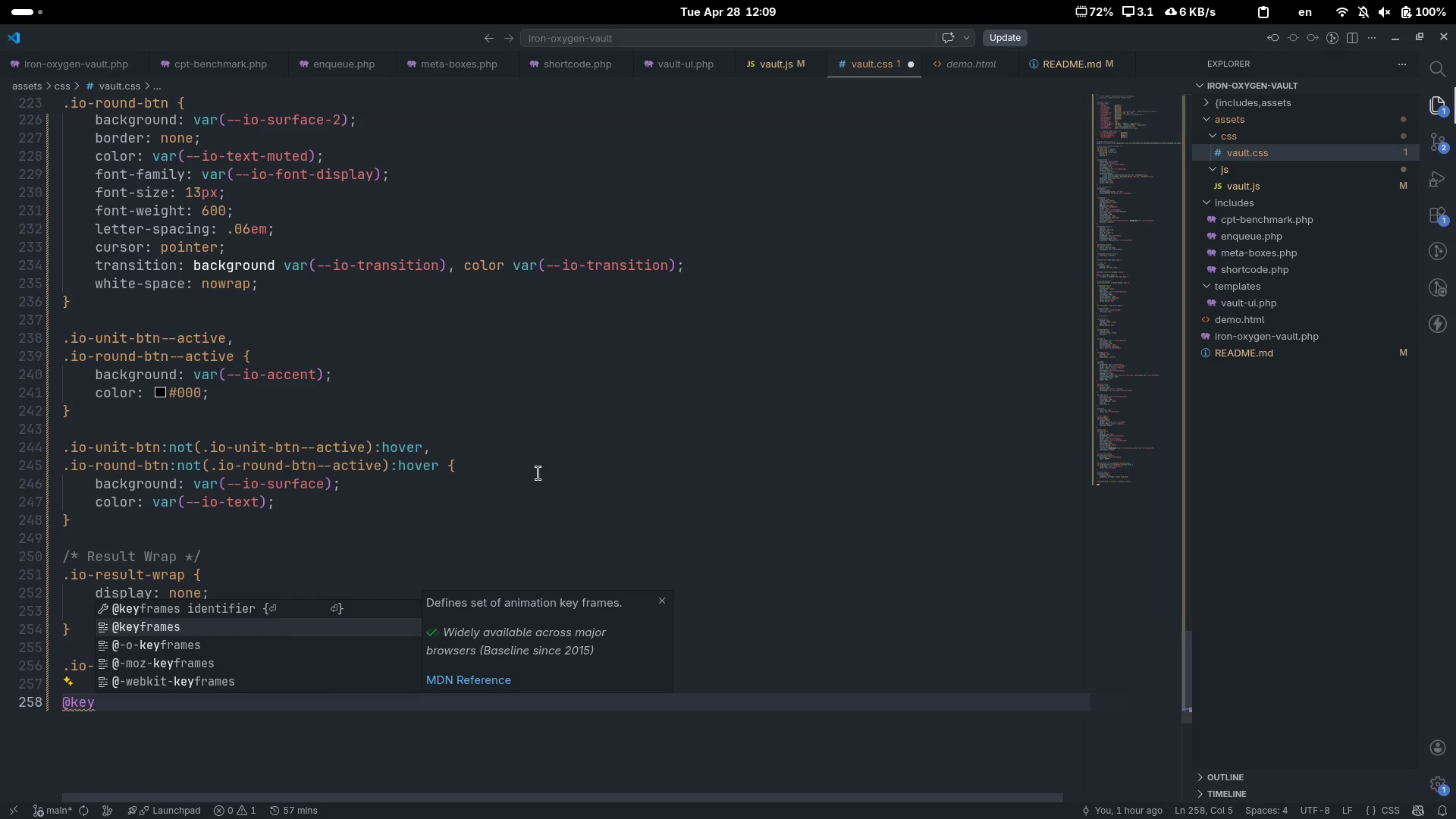 
key(Enter)
 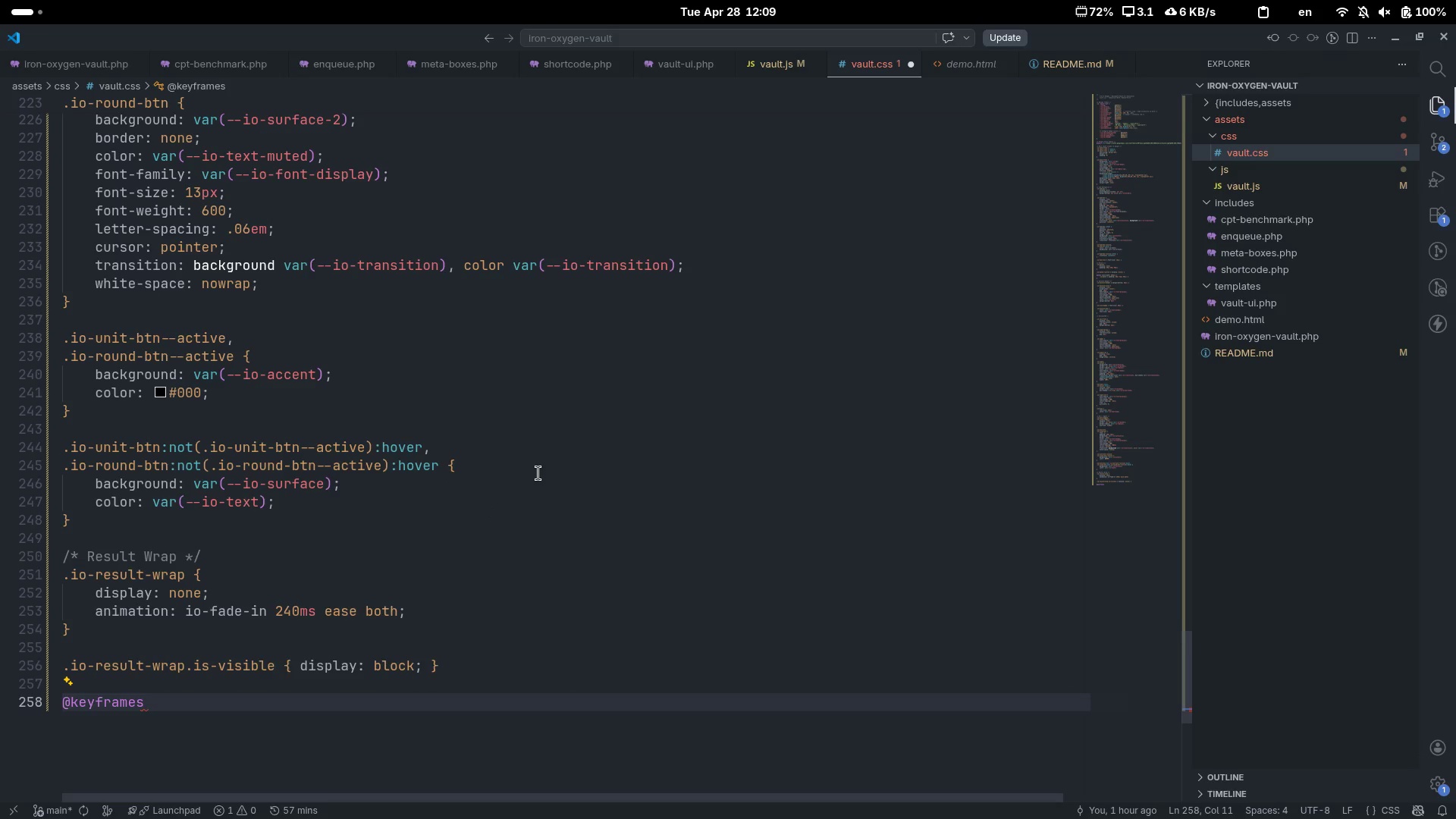 
type( io-fade-in {)
 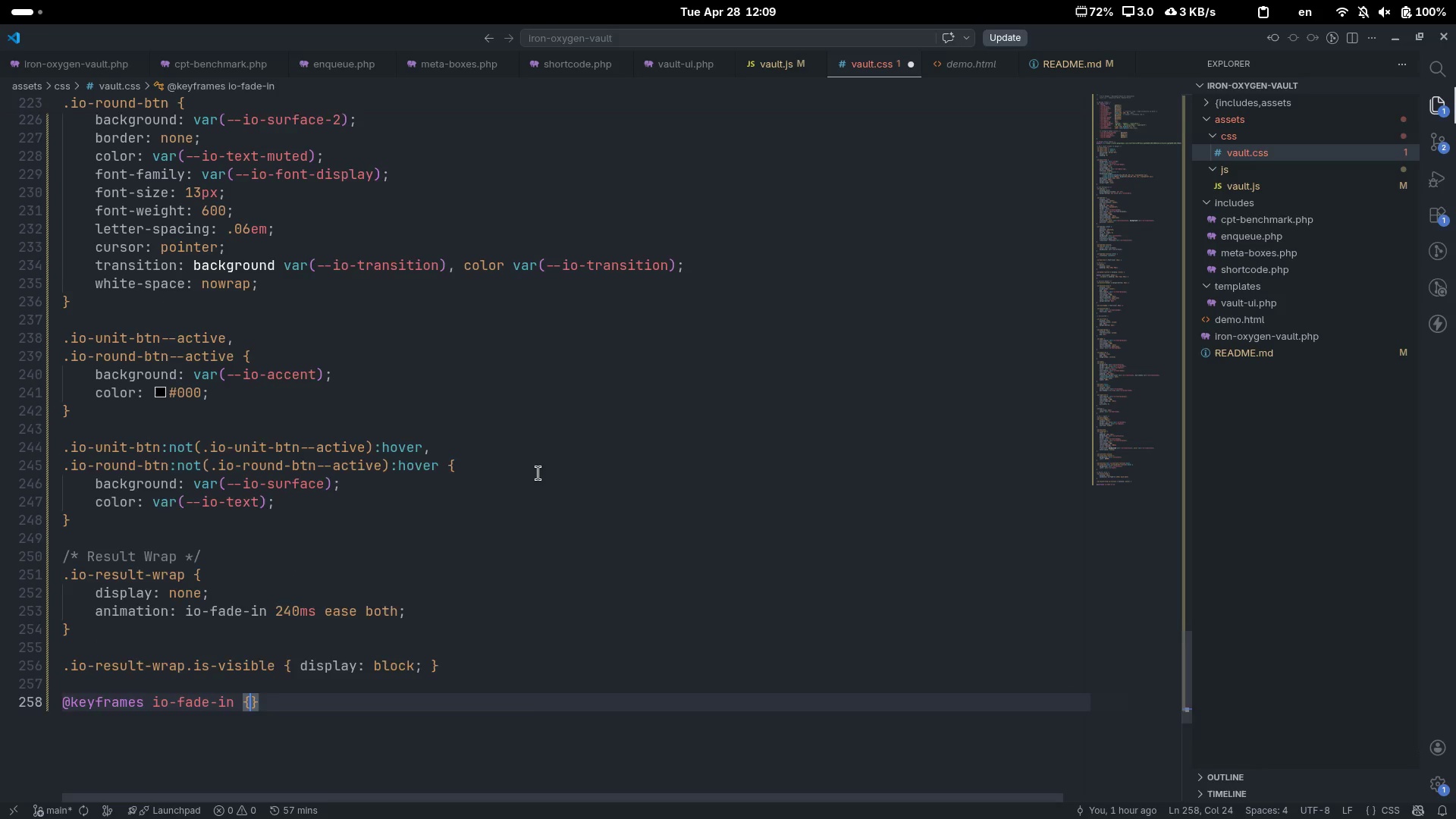 
key(Enter)
 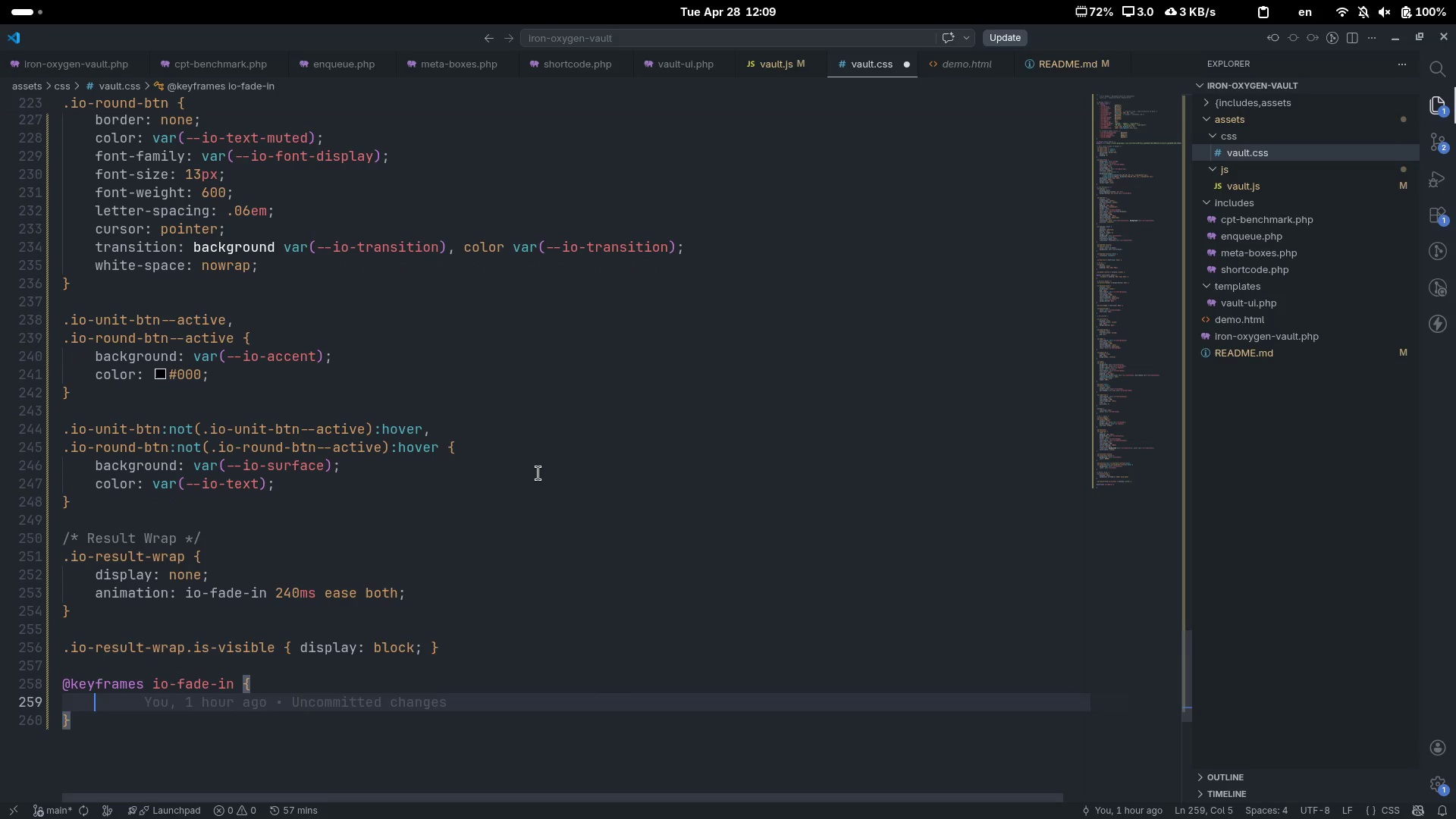 
type(from { )
 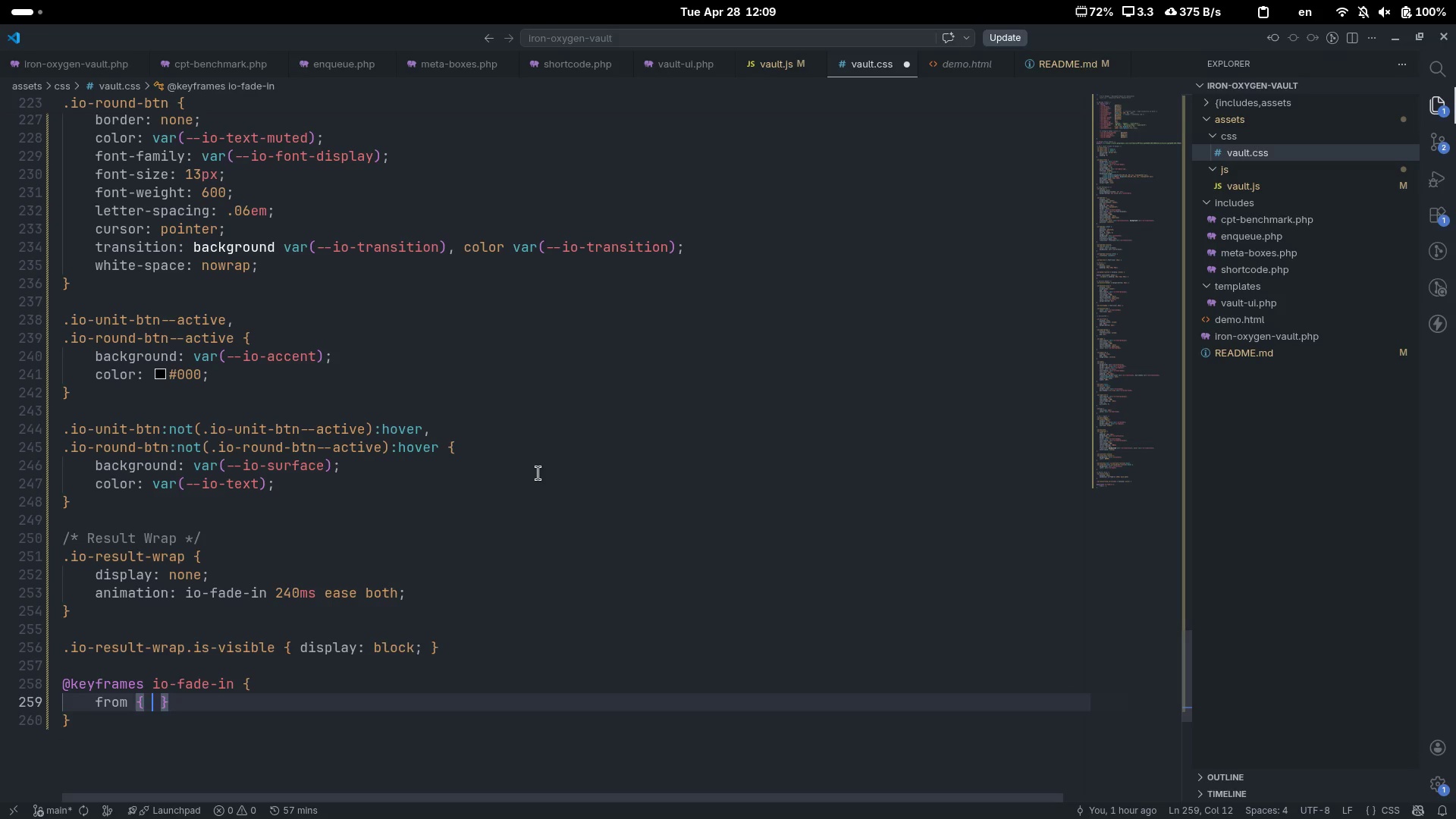 
 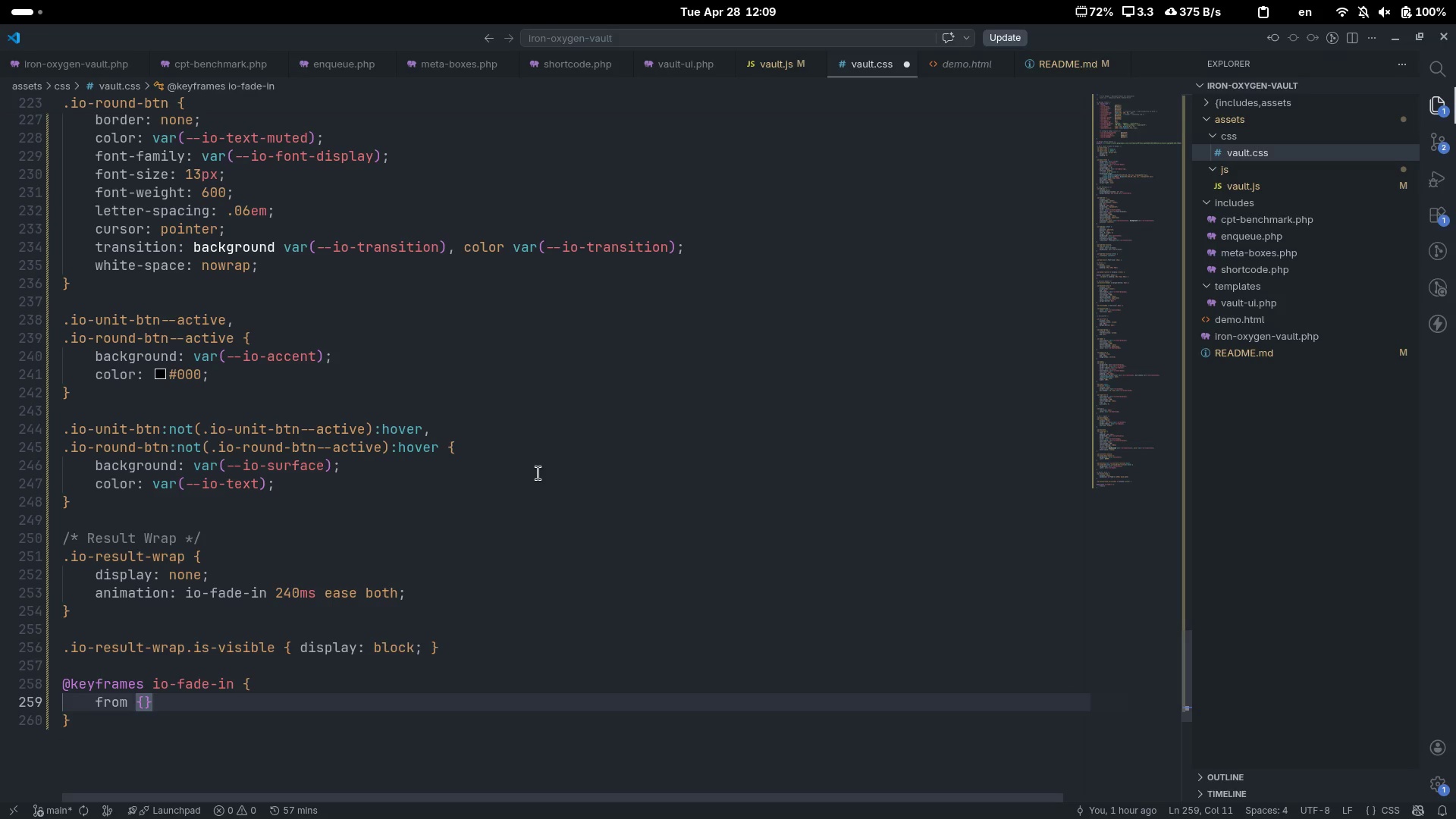 
key(ArrowLeft)
 